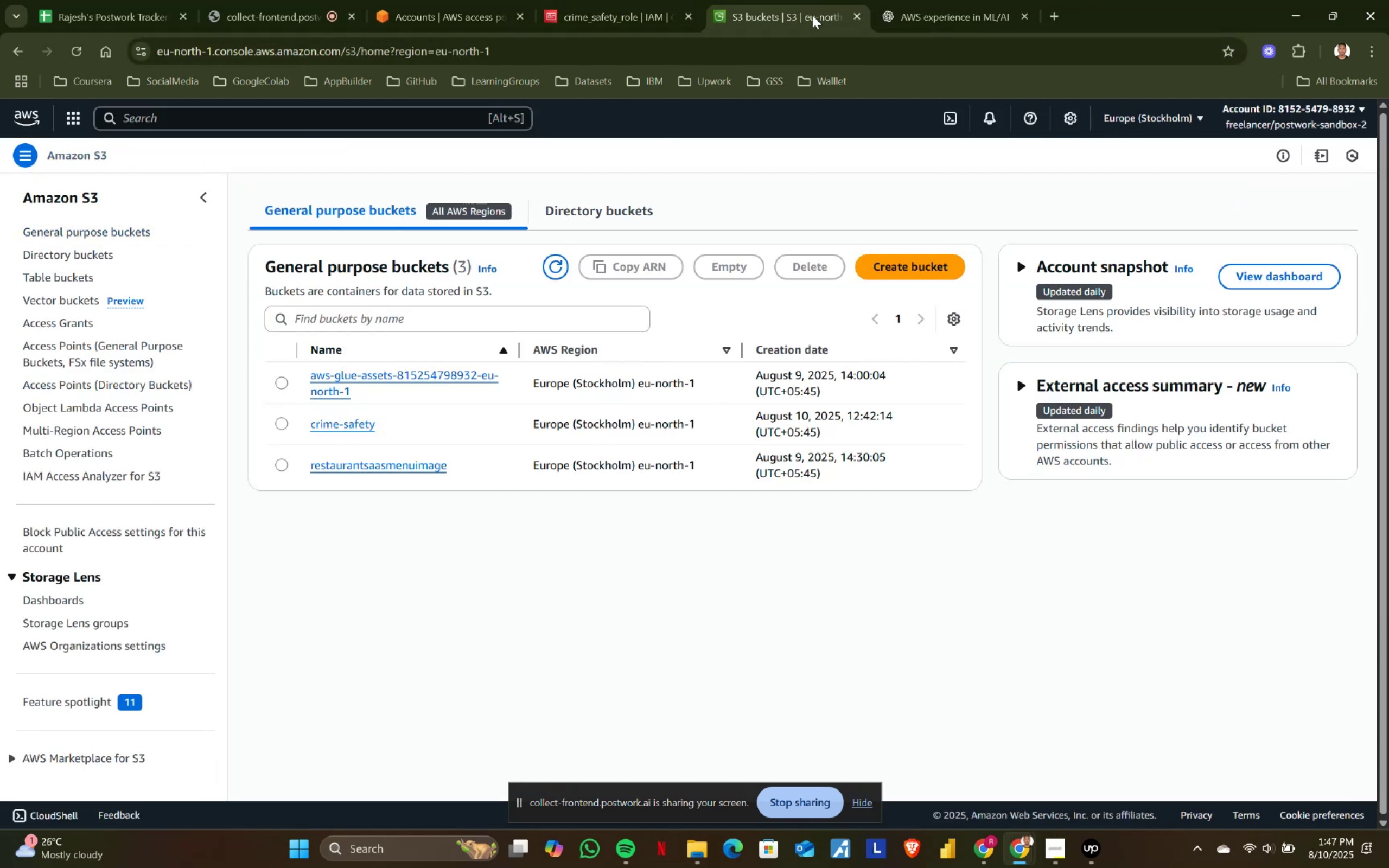 
left_click([807, 15])
 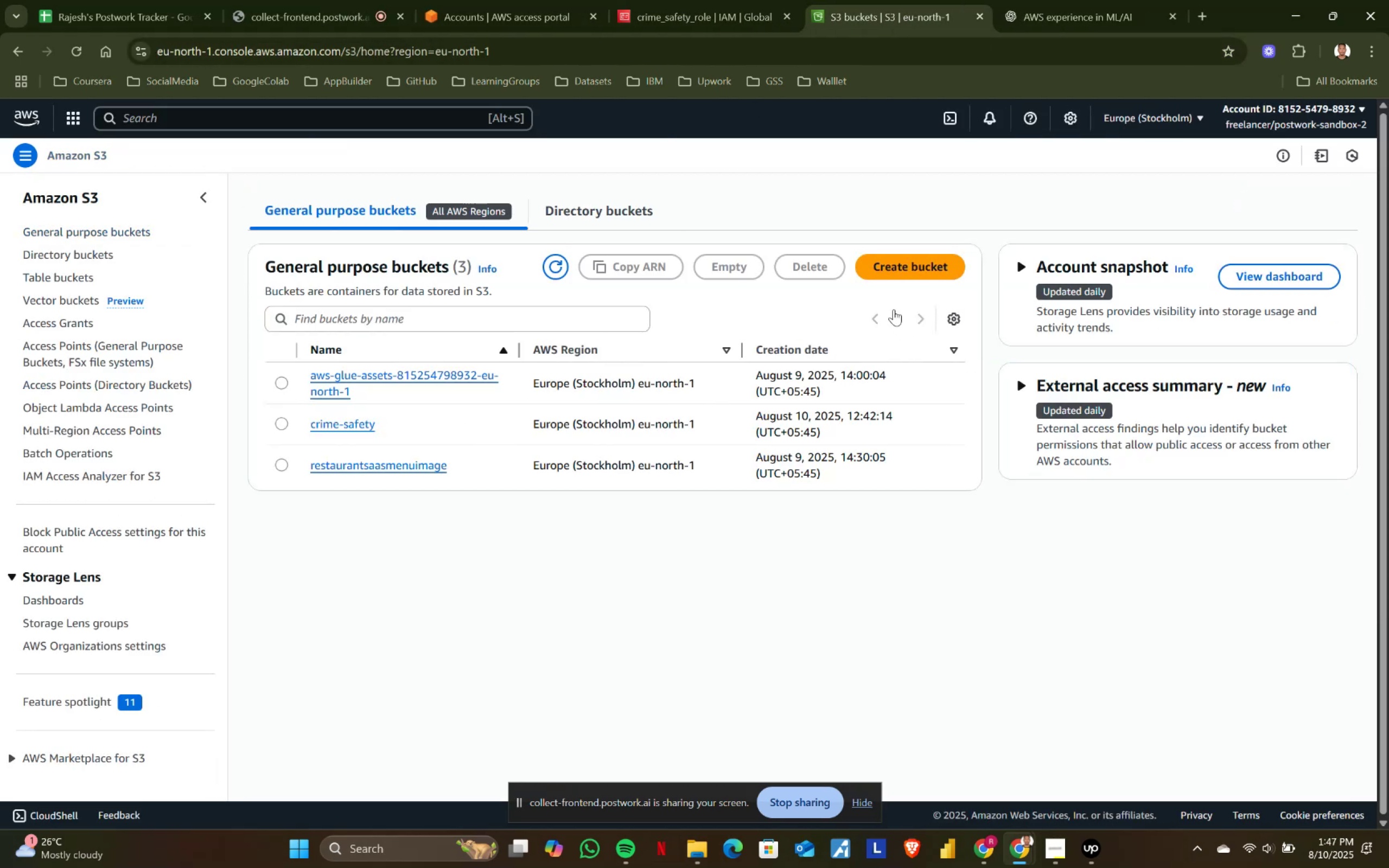 
left_click([901, 268])
 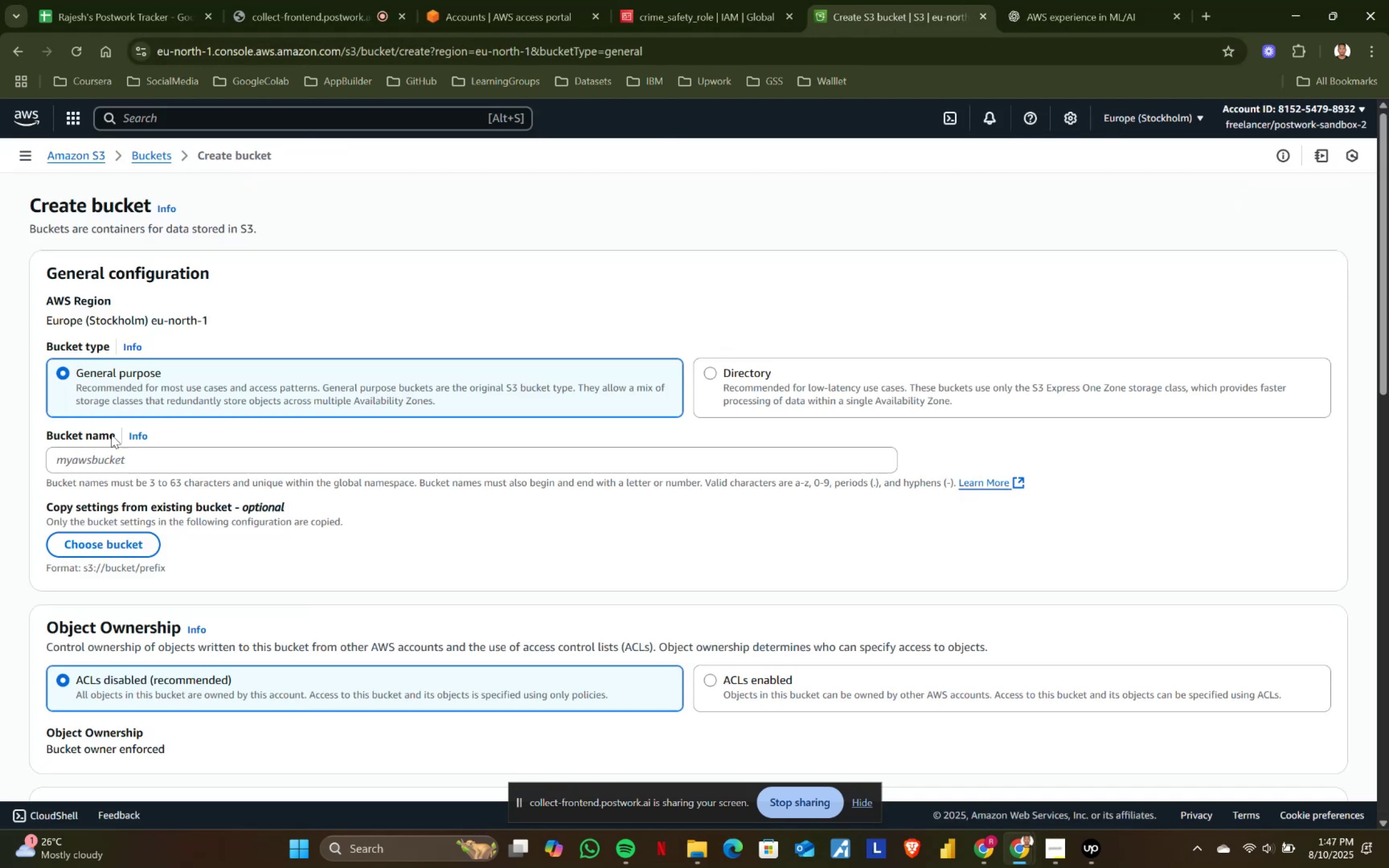 
left_click([106, 464])
 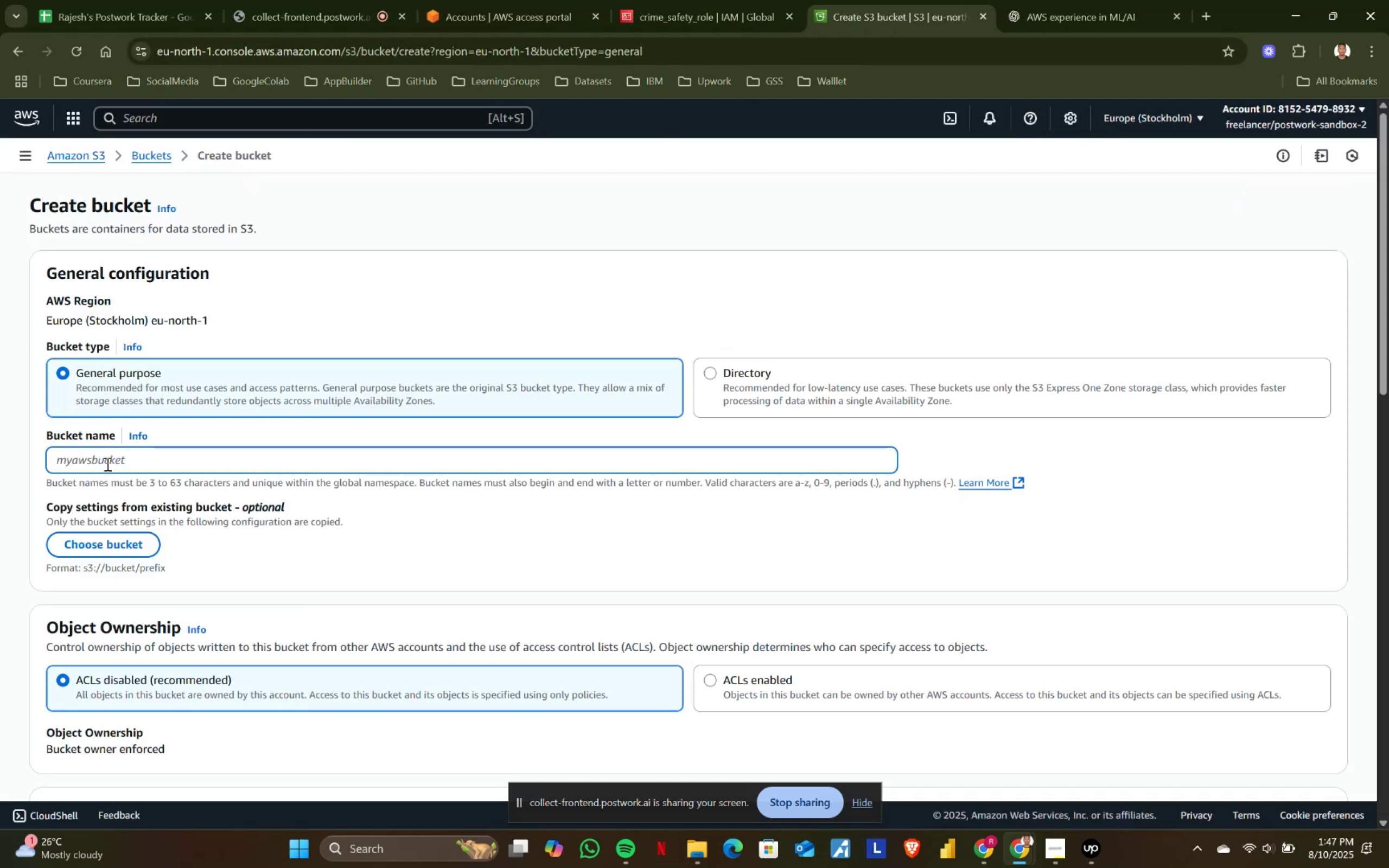 
type(airline-flights)
 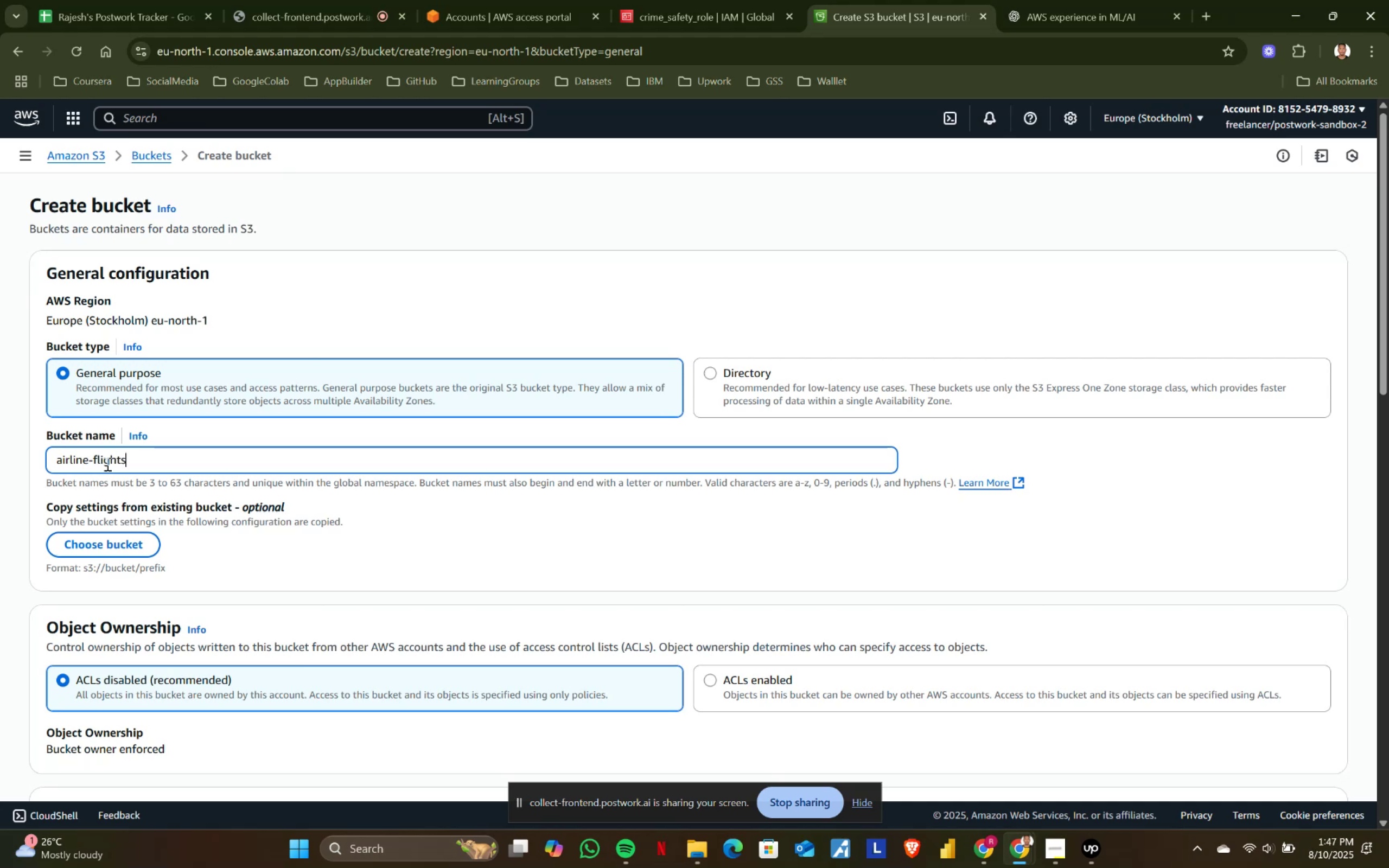 
scroll: coordinate [671, 656], scroll_direction: down, amount: 16.0
 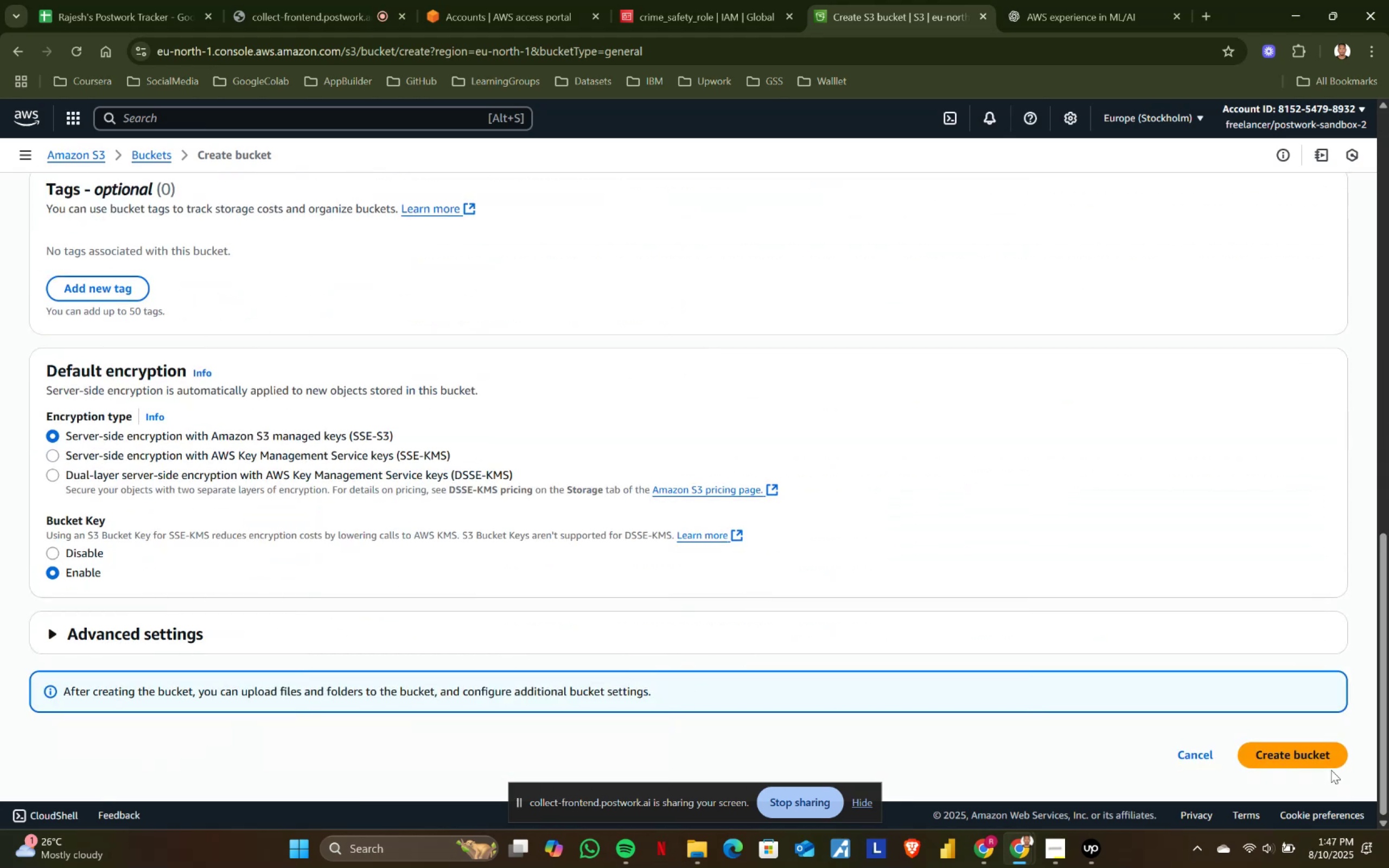 
left_click([1312, 755])
 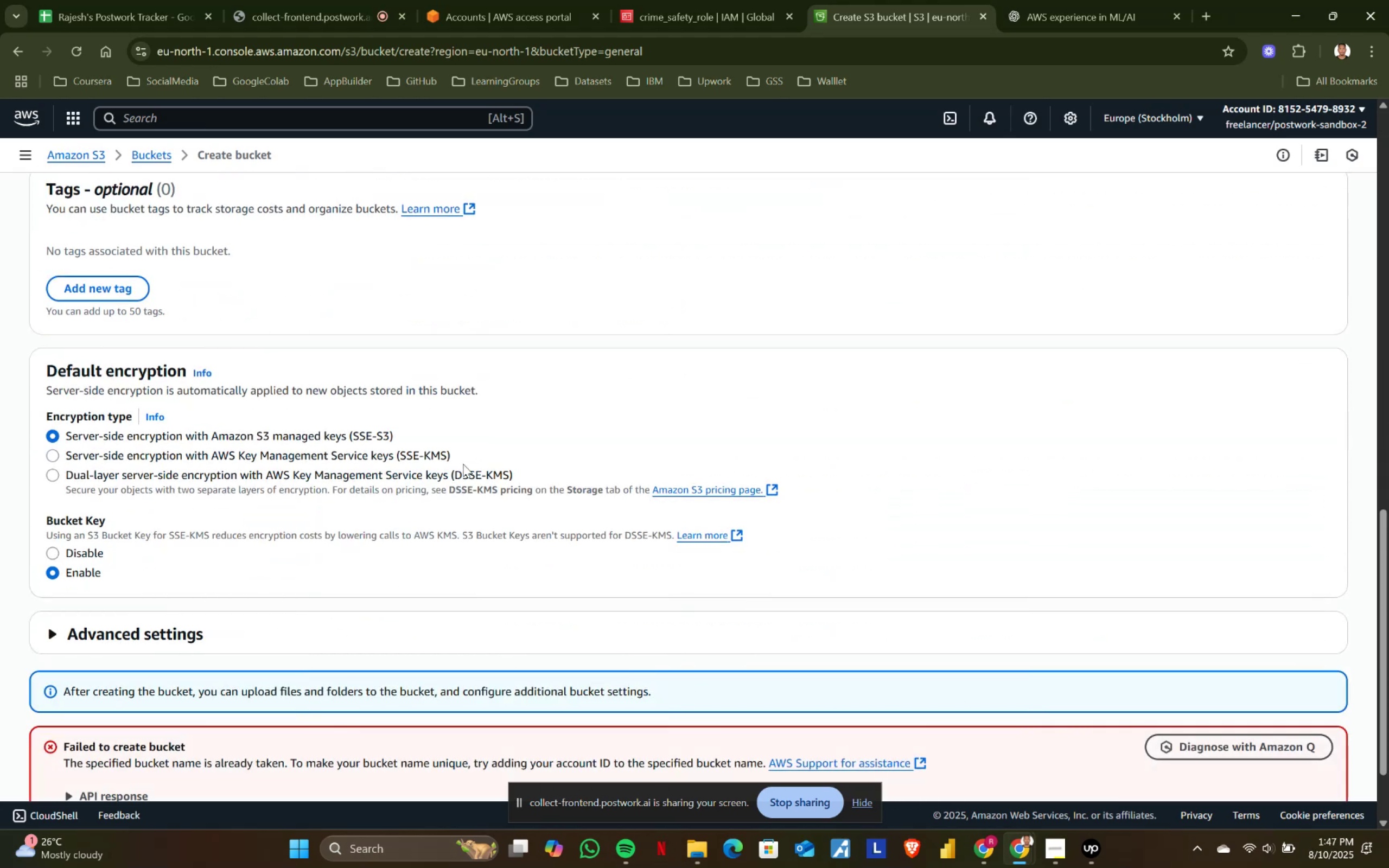 
scroll: coordinate [463, 464], scroll_direction: down, amount: 4.0
 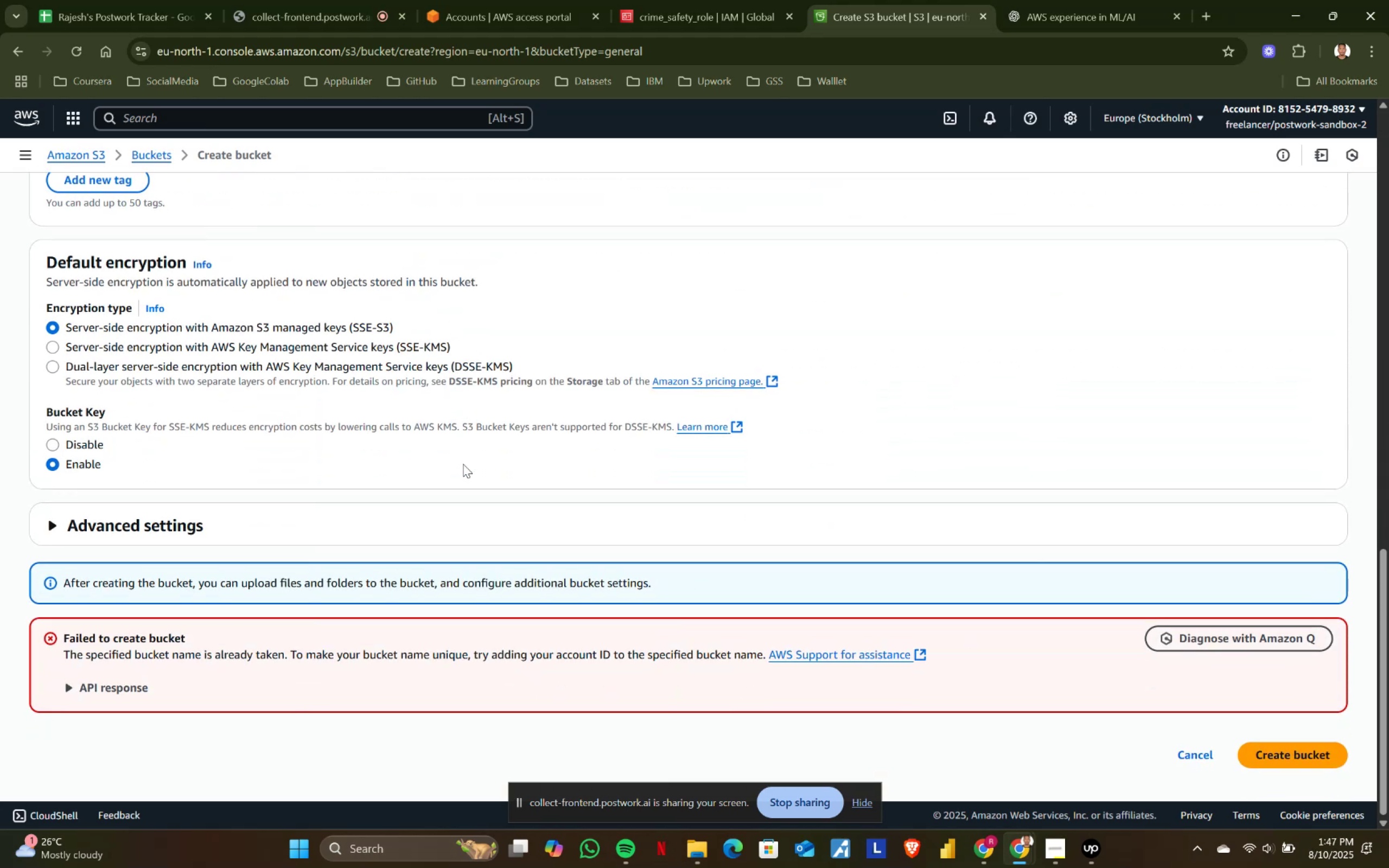 
scroll: coordinate [463, 464], scroll_direction: up, amount: 8.0
 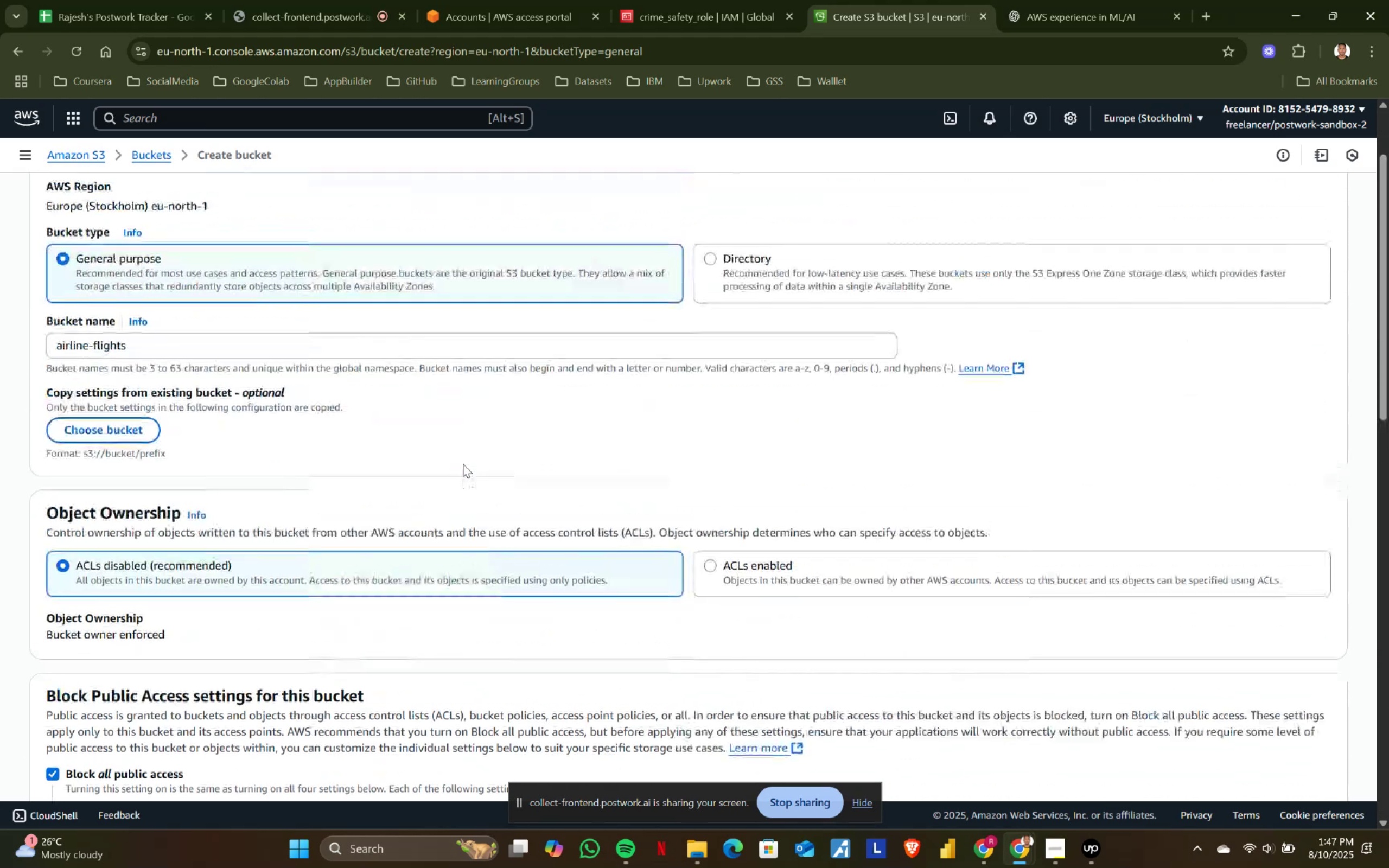 
scroll: coordinate [991, 584], scroll_direction: down, amount: 12.0
 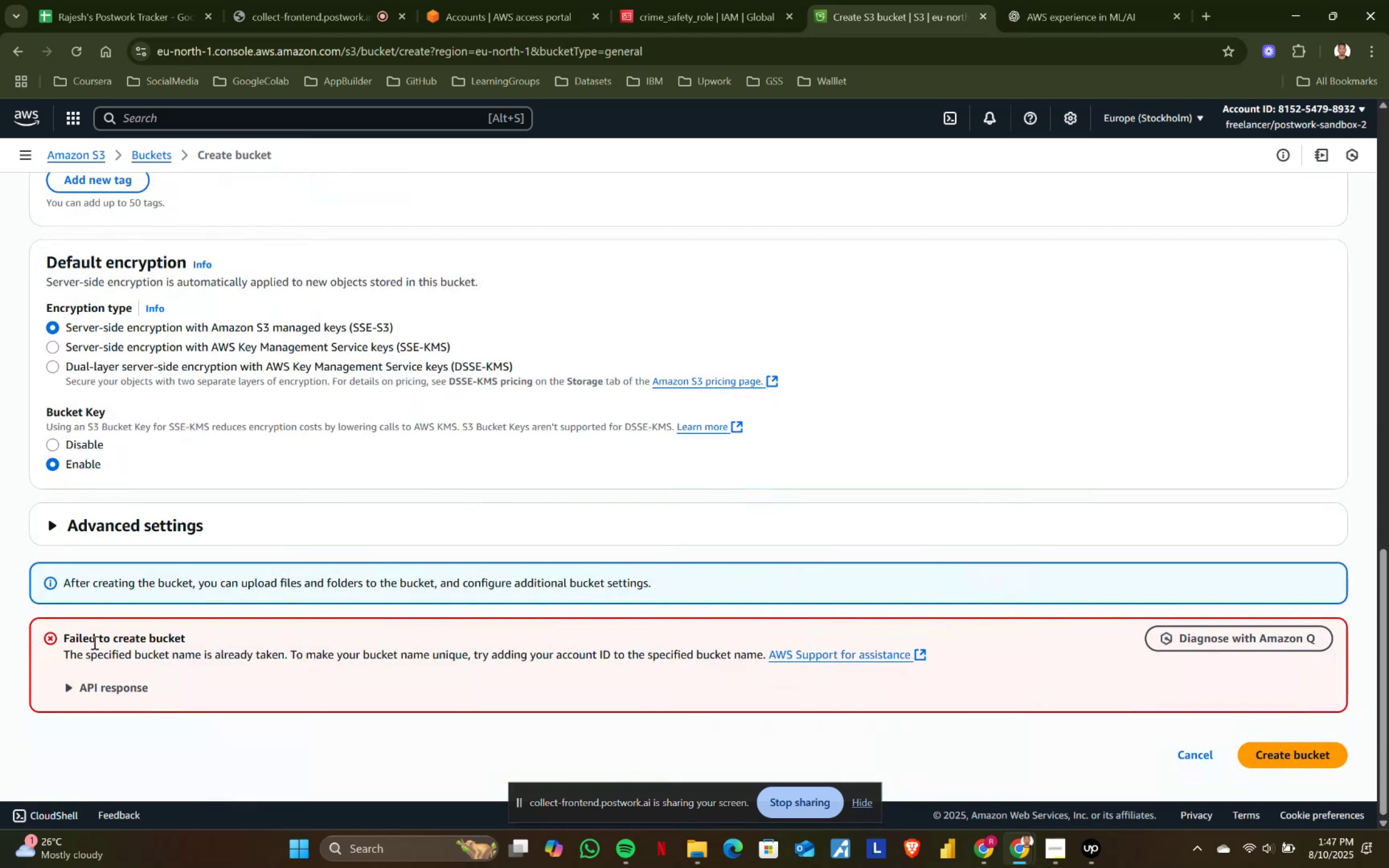 
left_click_drag(start_coordinate=[67, 652], to_coordinate=[269, 653])
 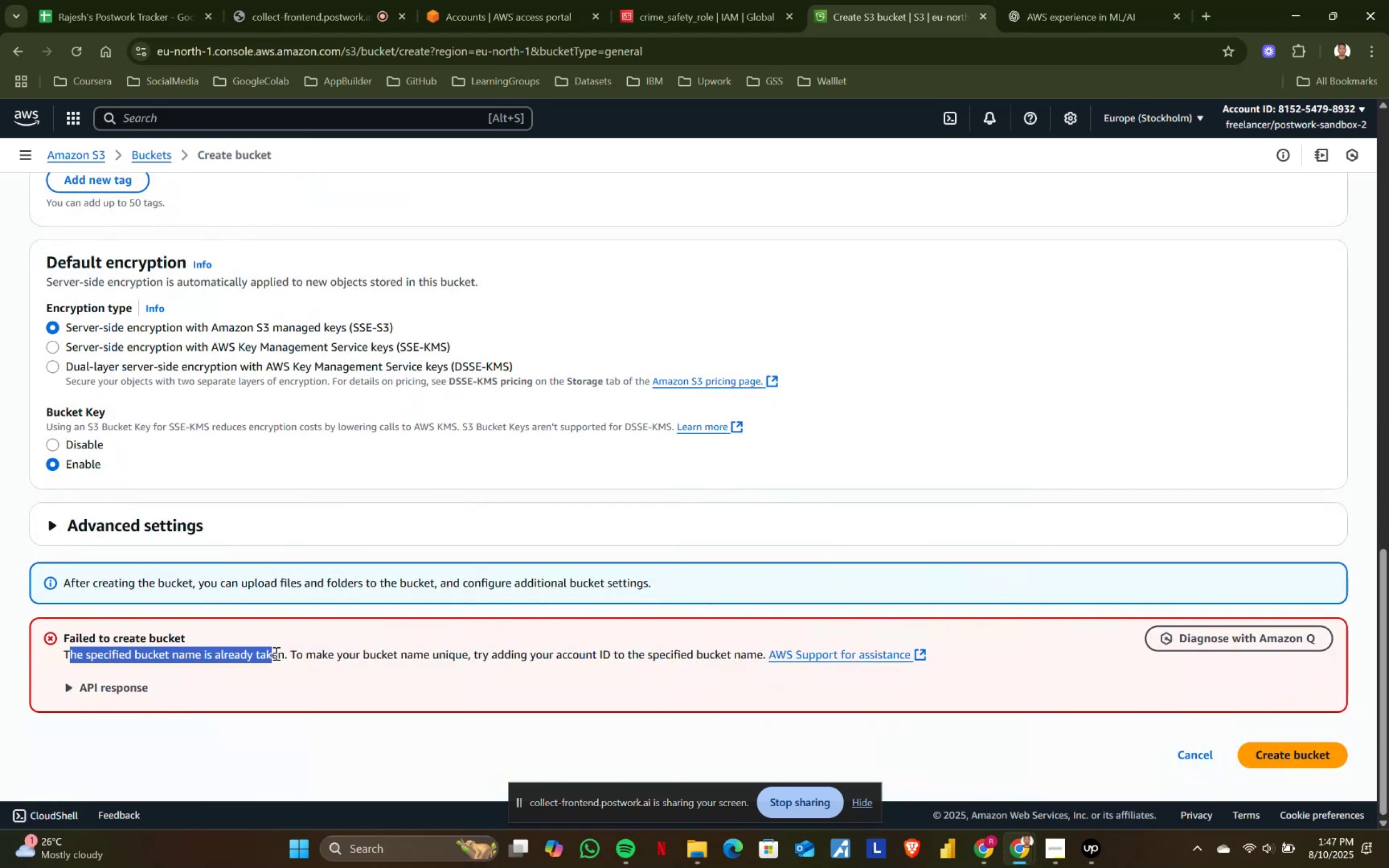 
left_click([275, 653])
 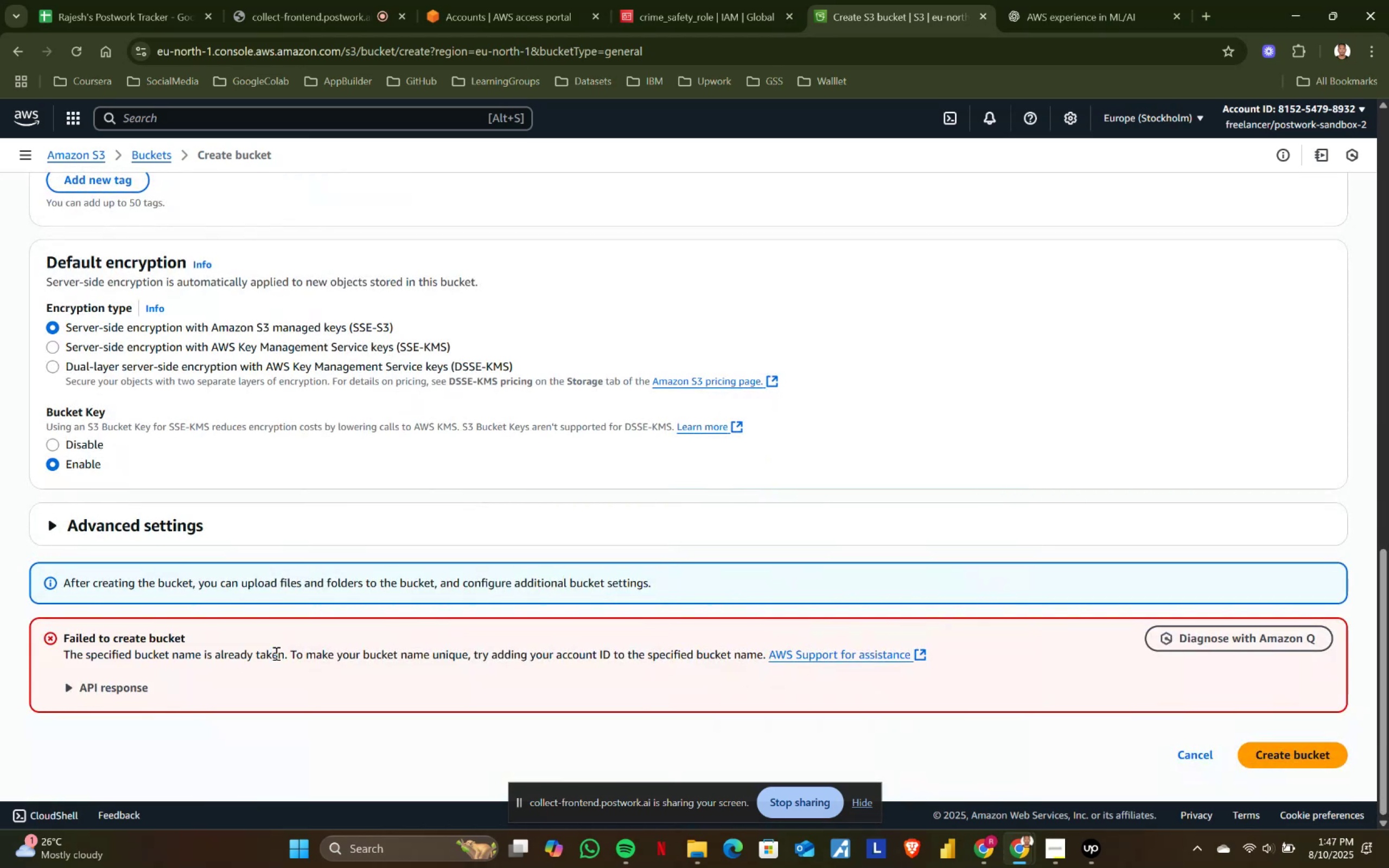 
scroll: coordinate [280, 649], scroll_direction: up, amount: 8.0
 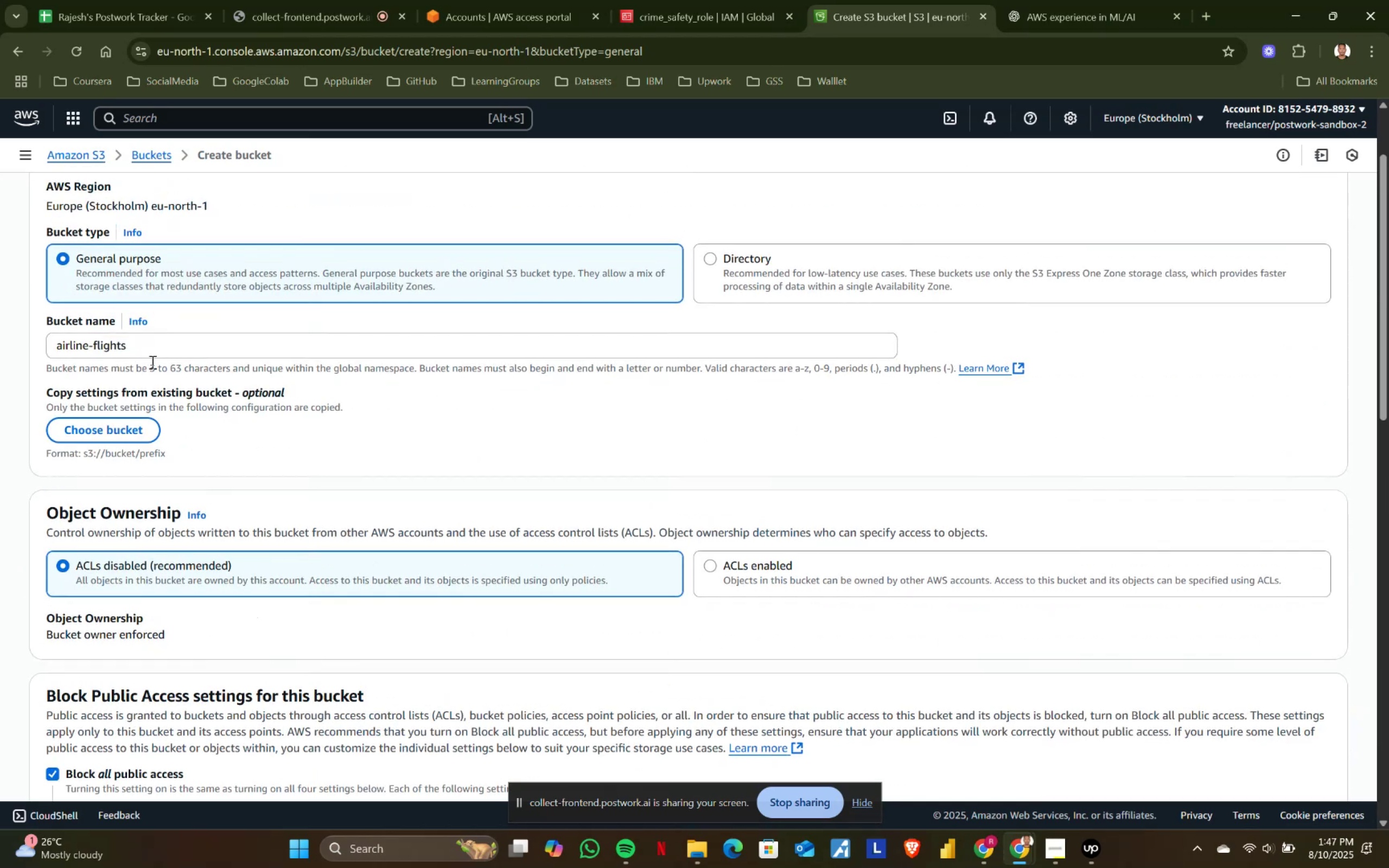 
left_click([147, 347])
 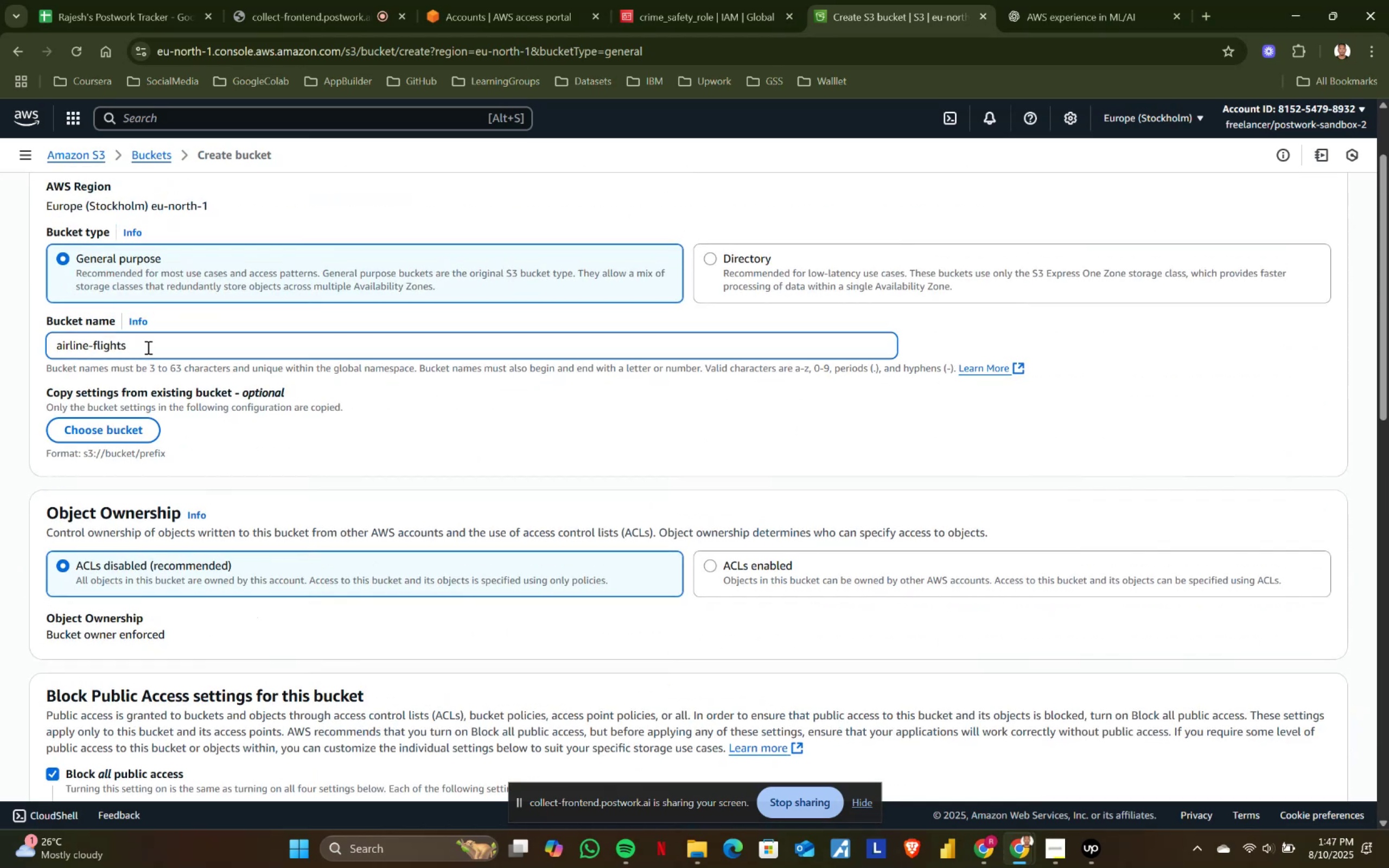 
type(-data)
 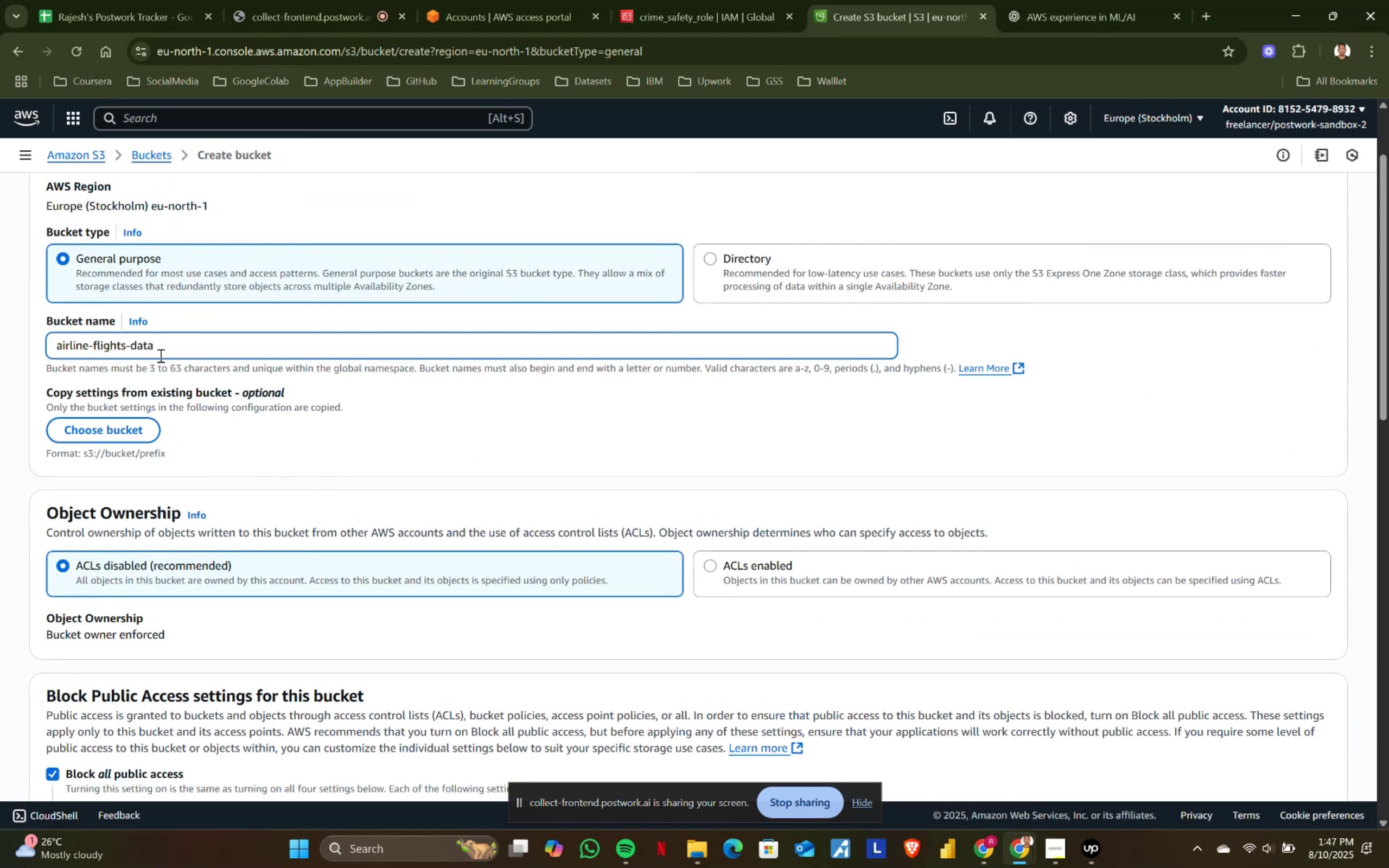 
scroll: coordinate [941, 656], scroll_direction: down, amount: 11.0
 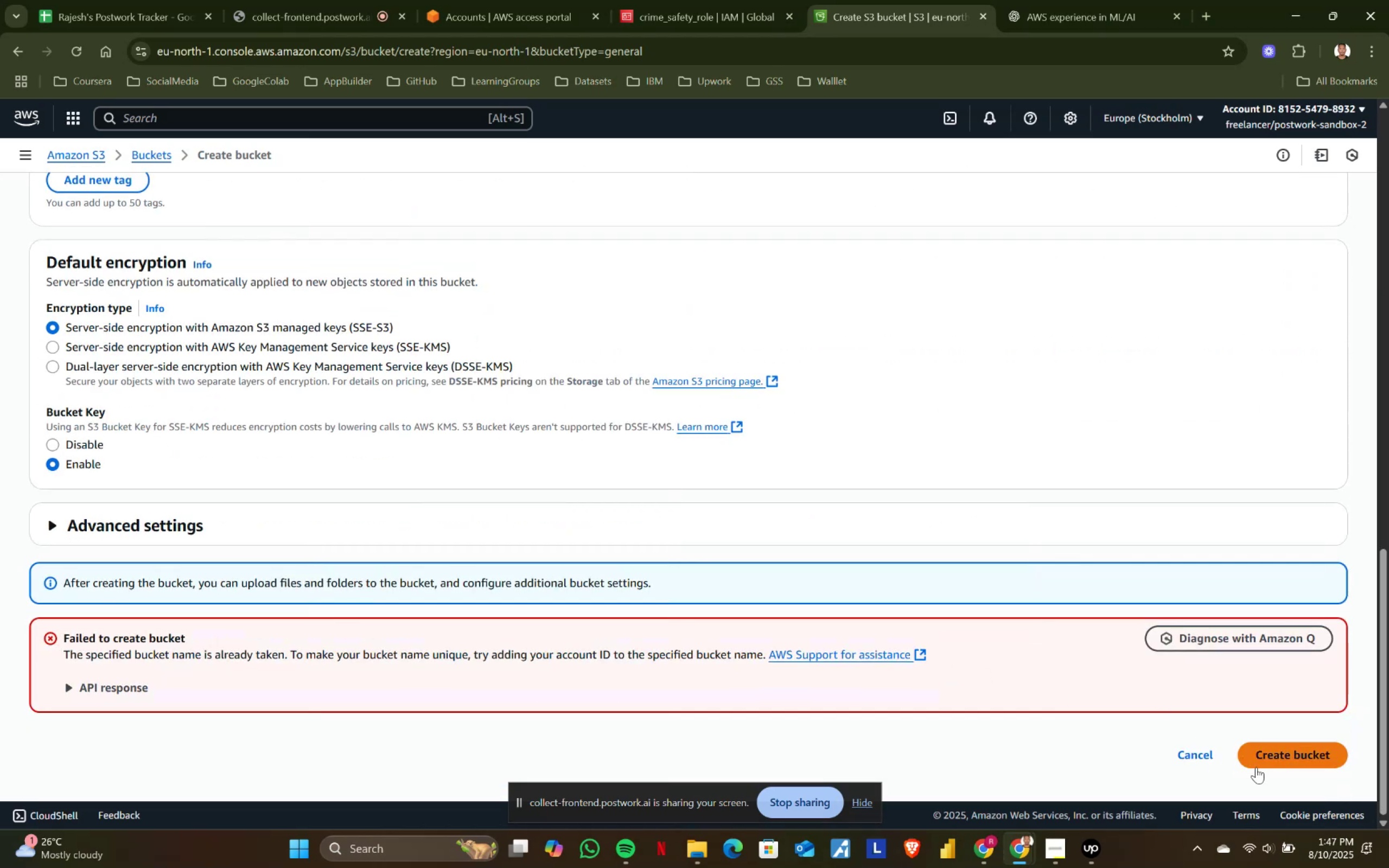 
left_click([1275, 759])
 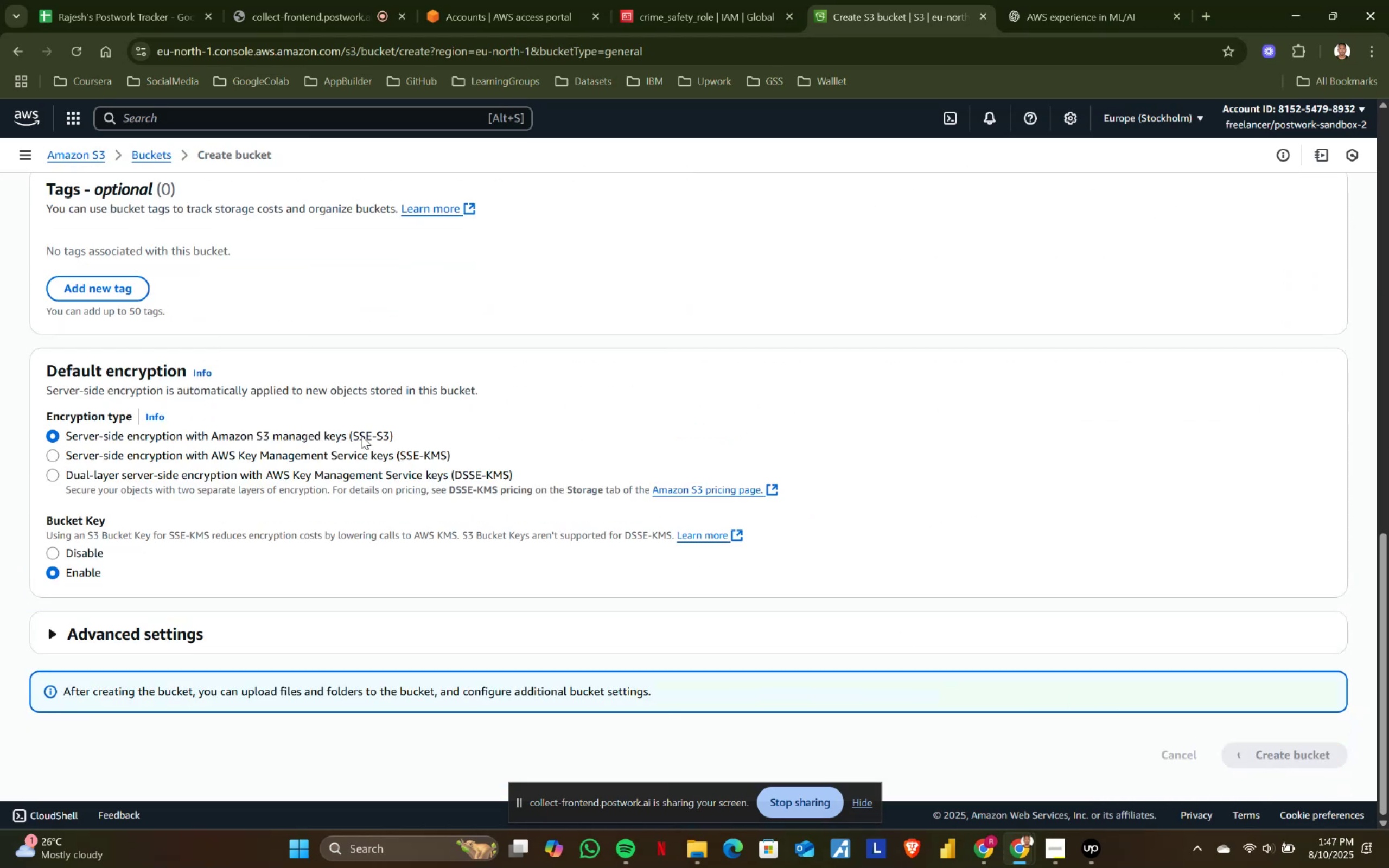 
scroll: coordinate [361, 436], scroll_direction: up, amount: 9.0
 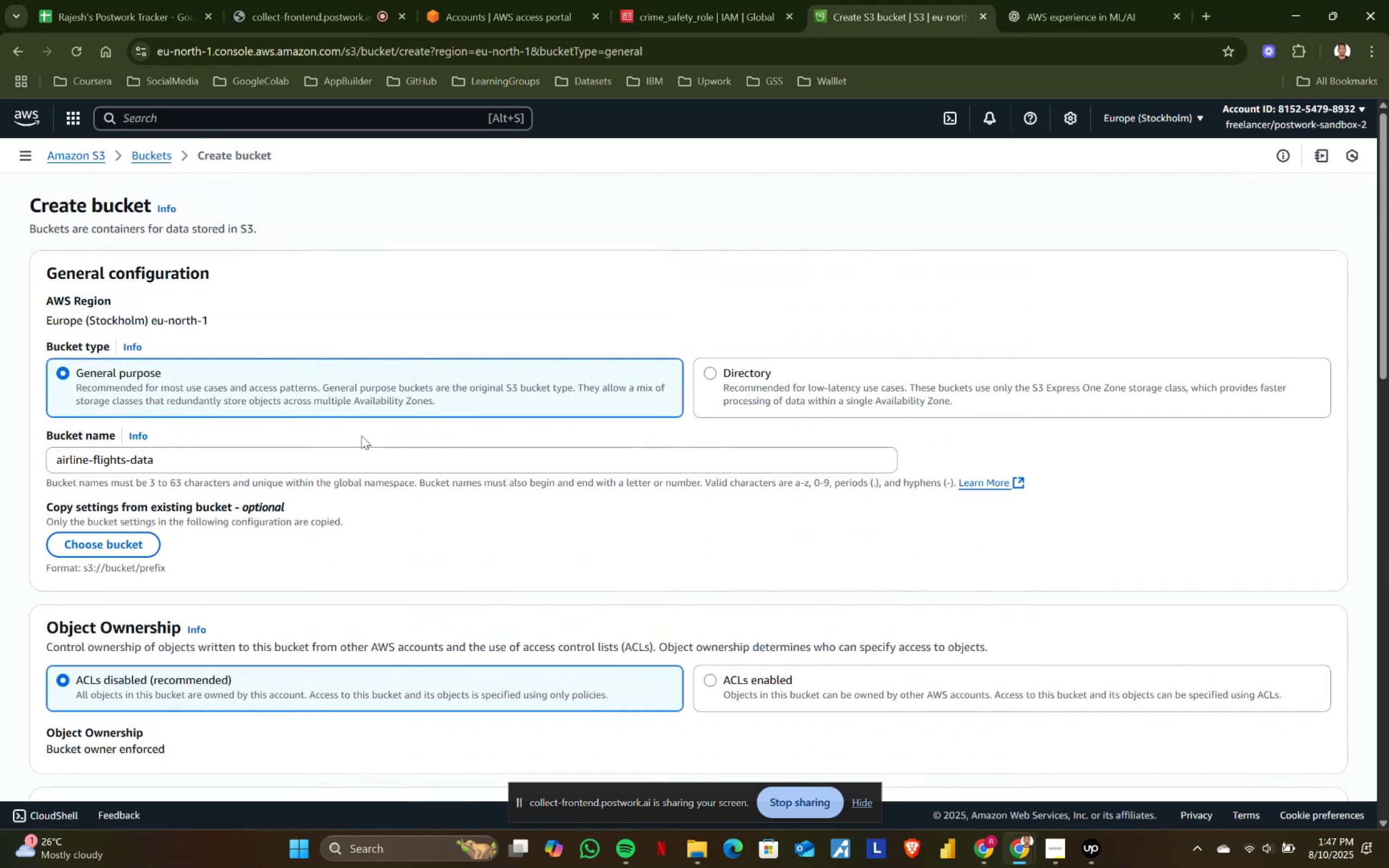 
left_click([266, 0])
 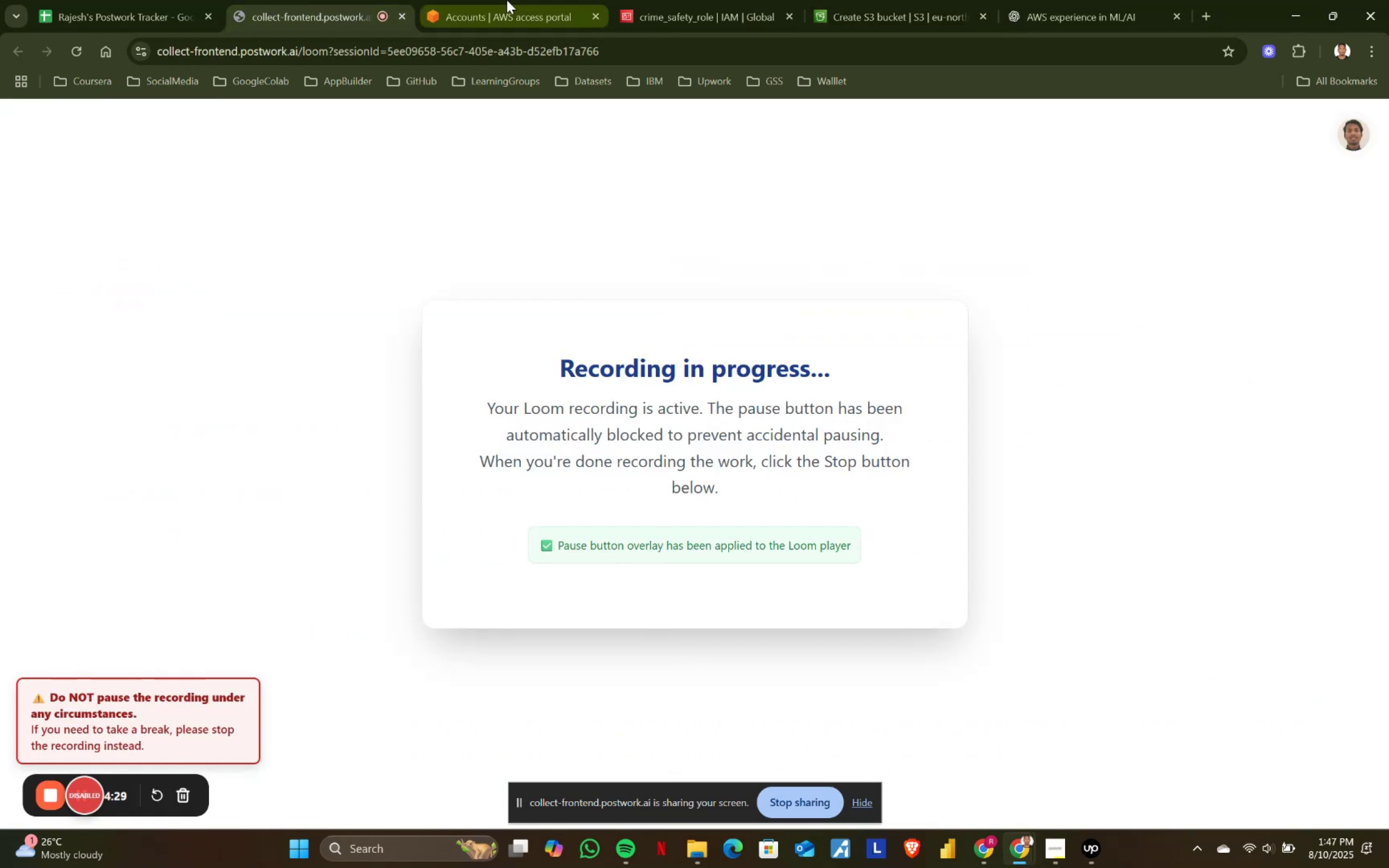 
left_click([482, 0])
 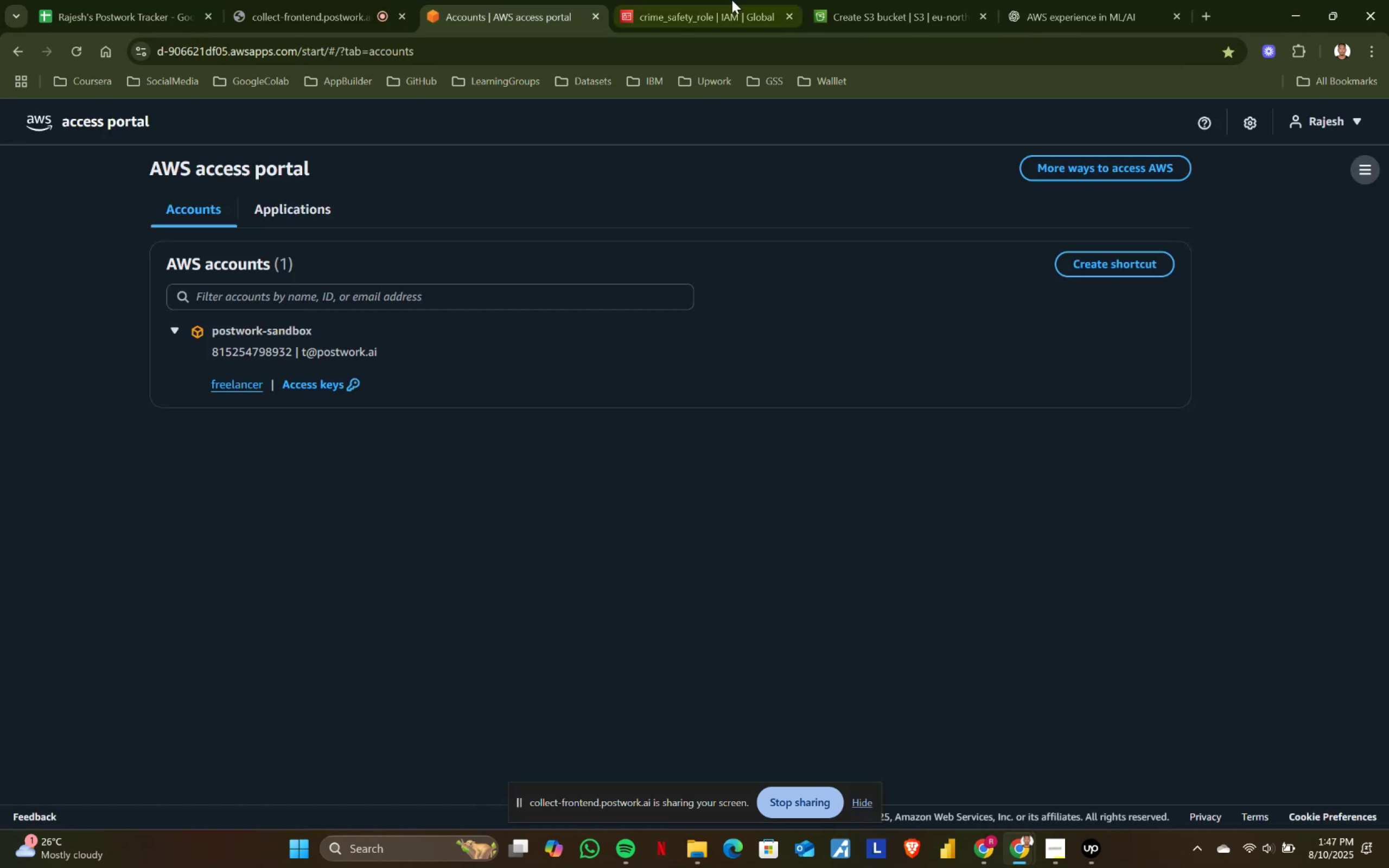 
left_click([752, 0])
 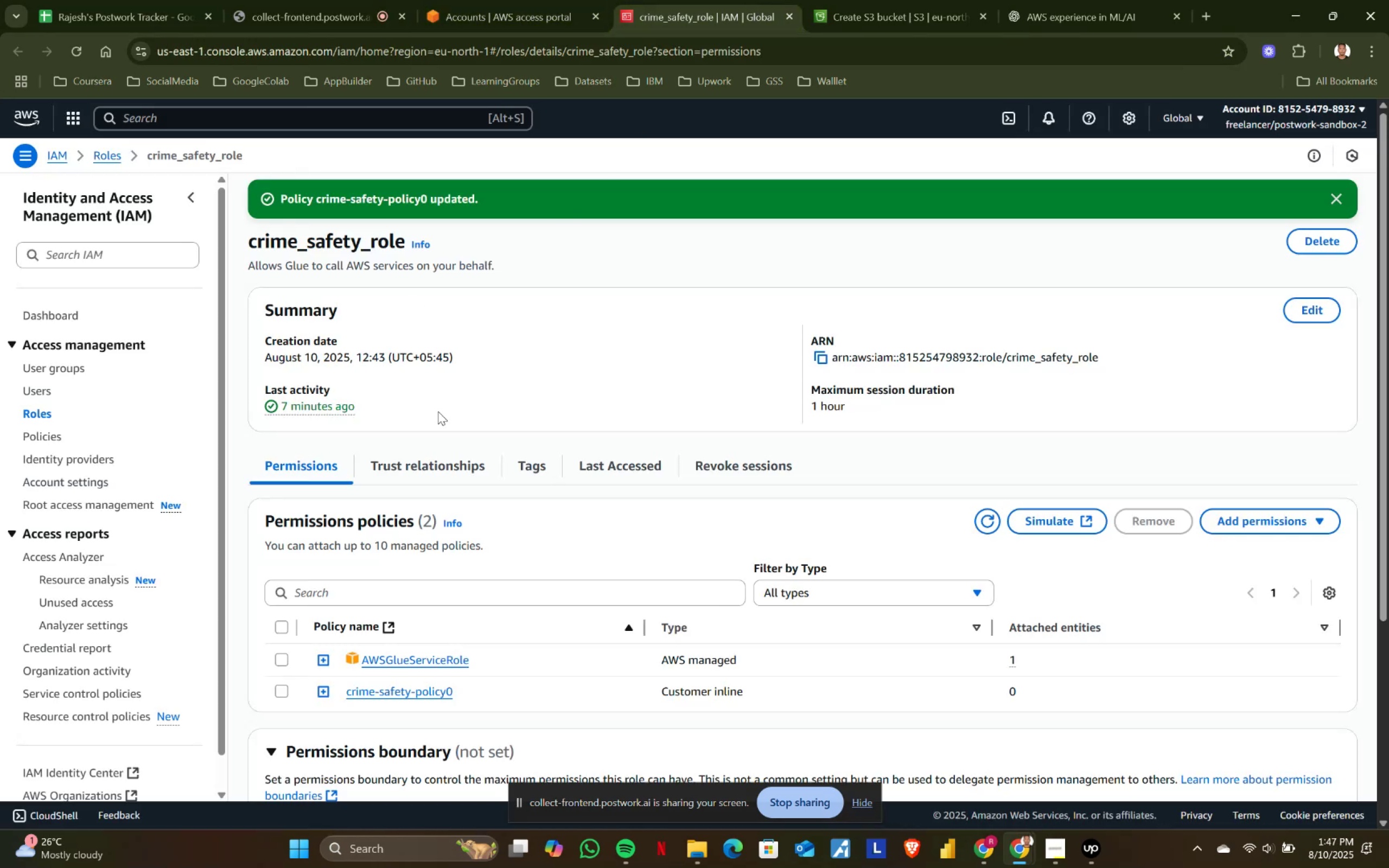 
scroll: coordinate [438, 411], scroll_direction: up, amount: 1.0
 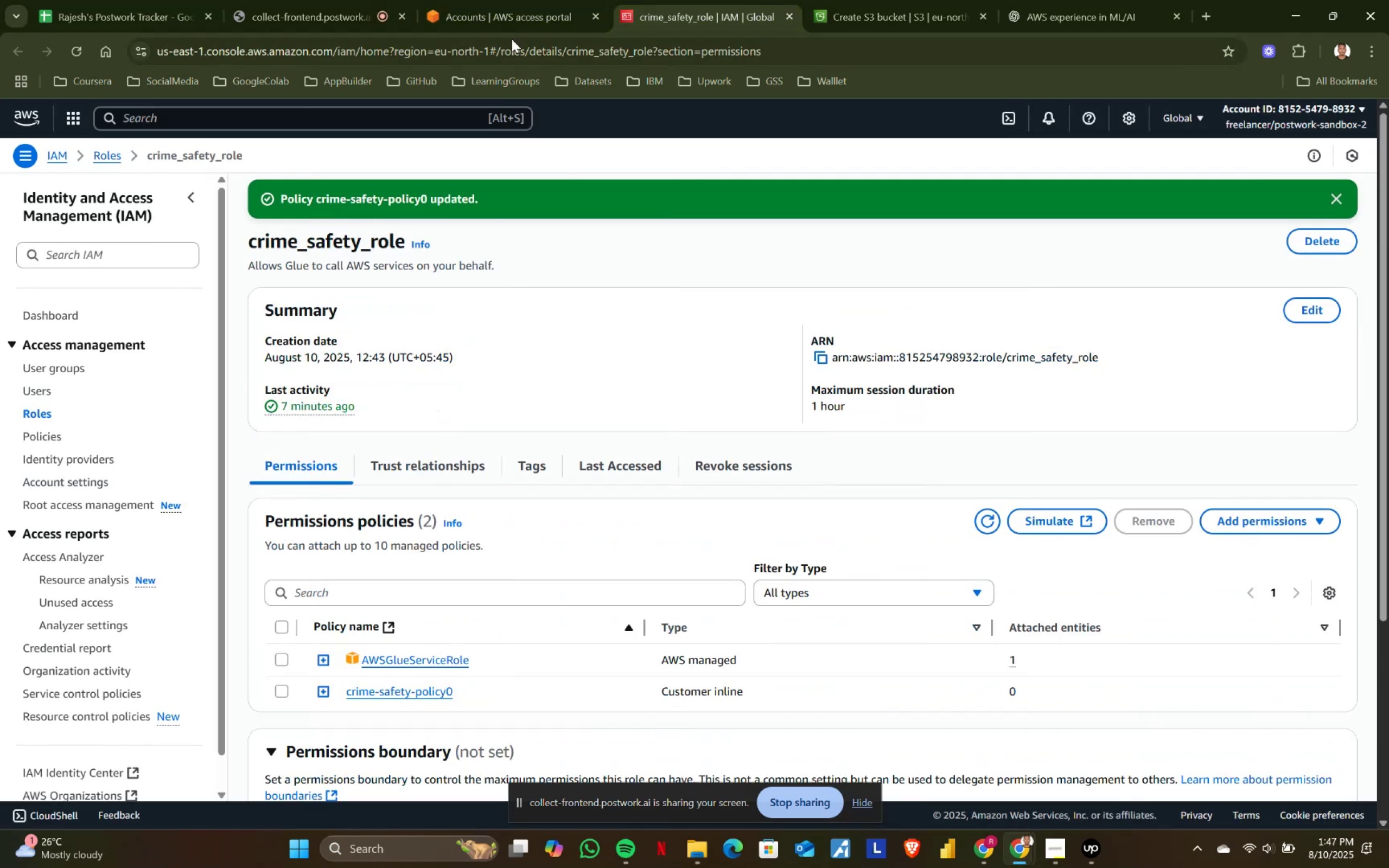 
left_click([492, 14])
 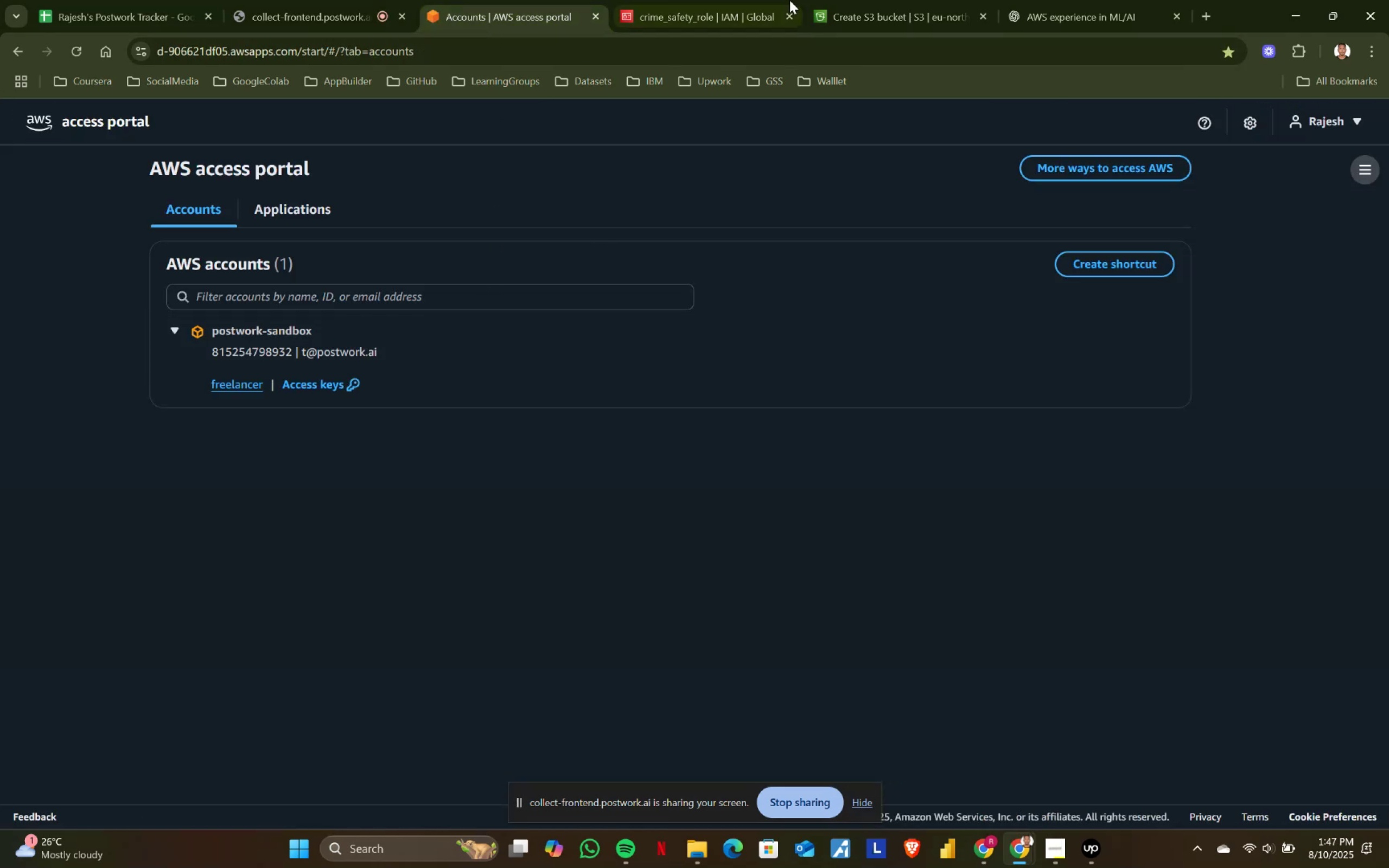 
left_click([880, 0])
 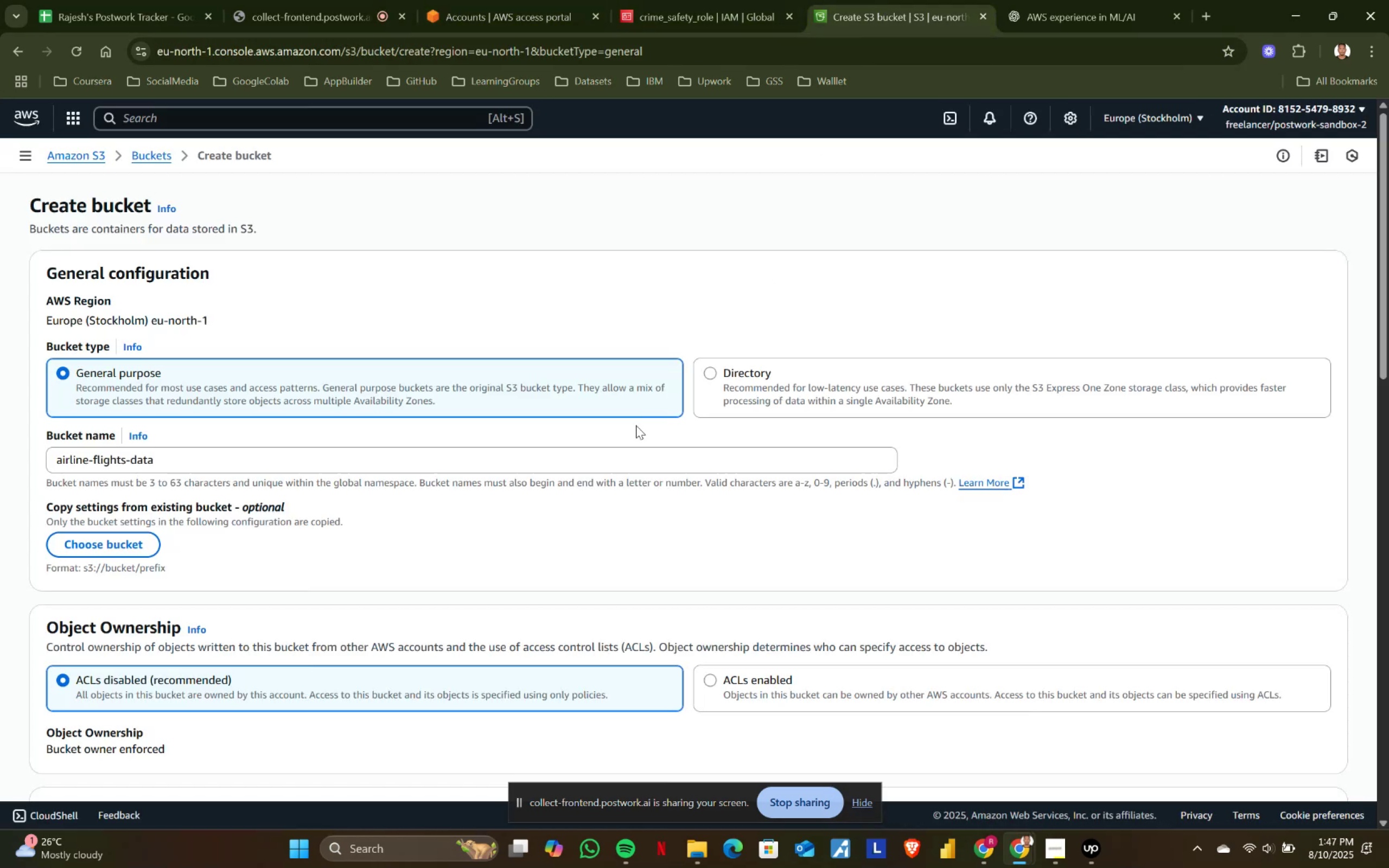 
scroll: coordinate [679, 524], scroll_direction: down, amount: 11.0
 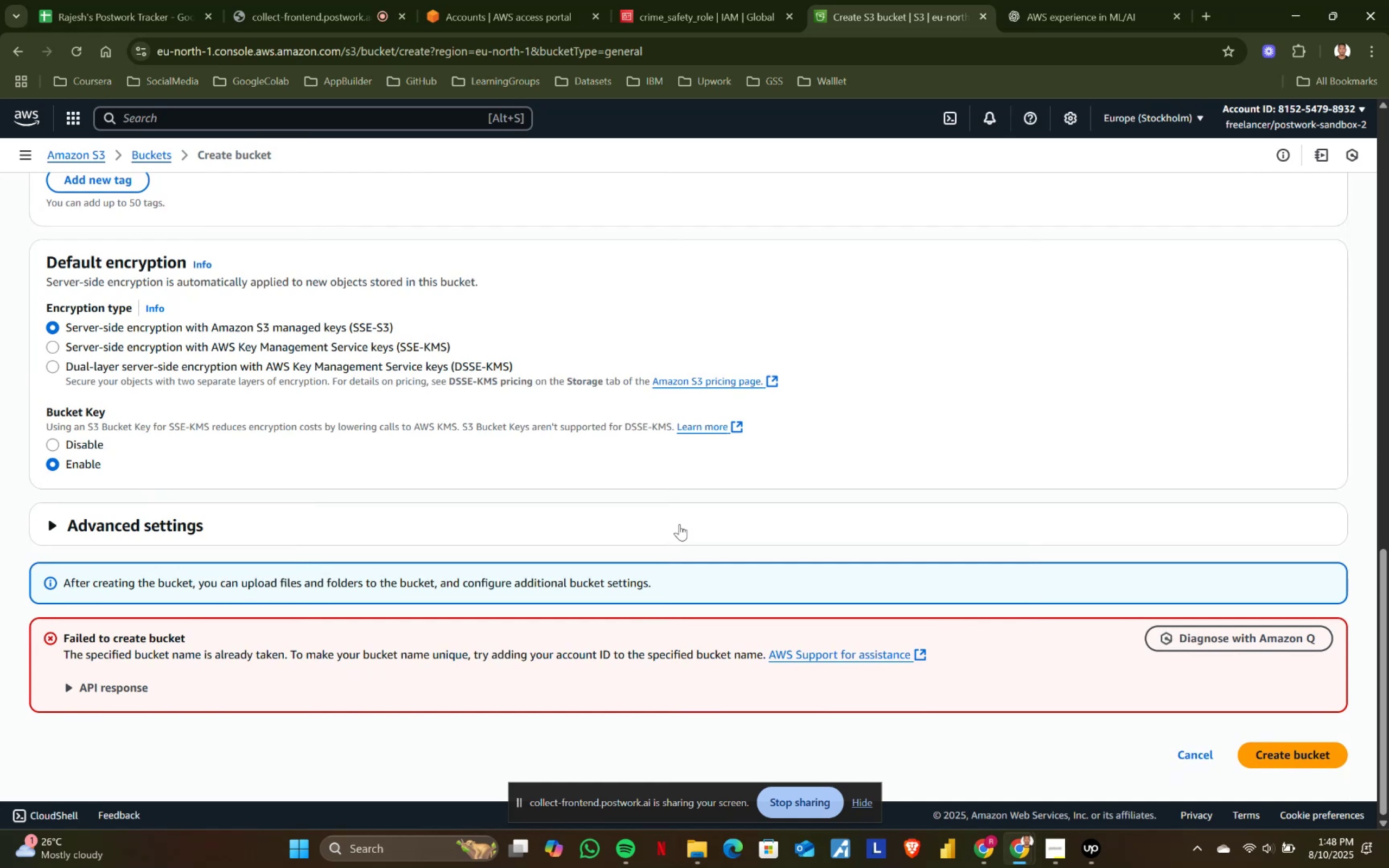 
wait(6.79)
 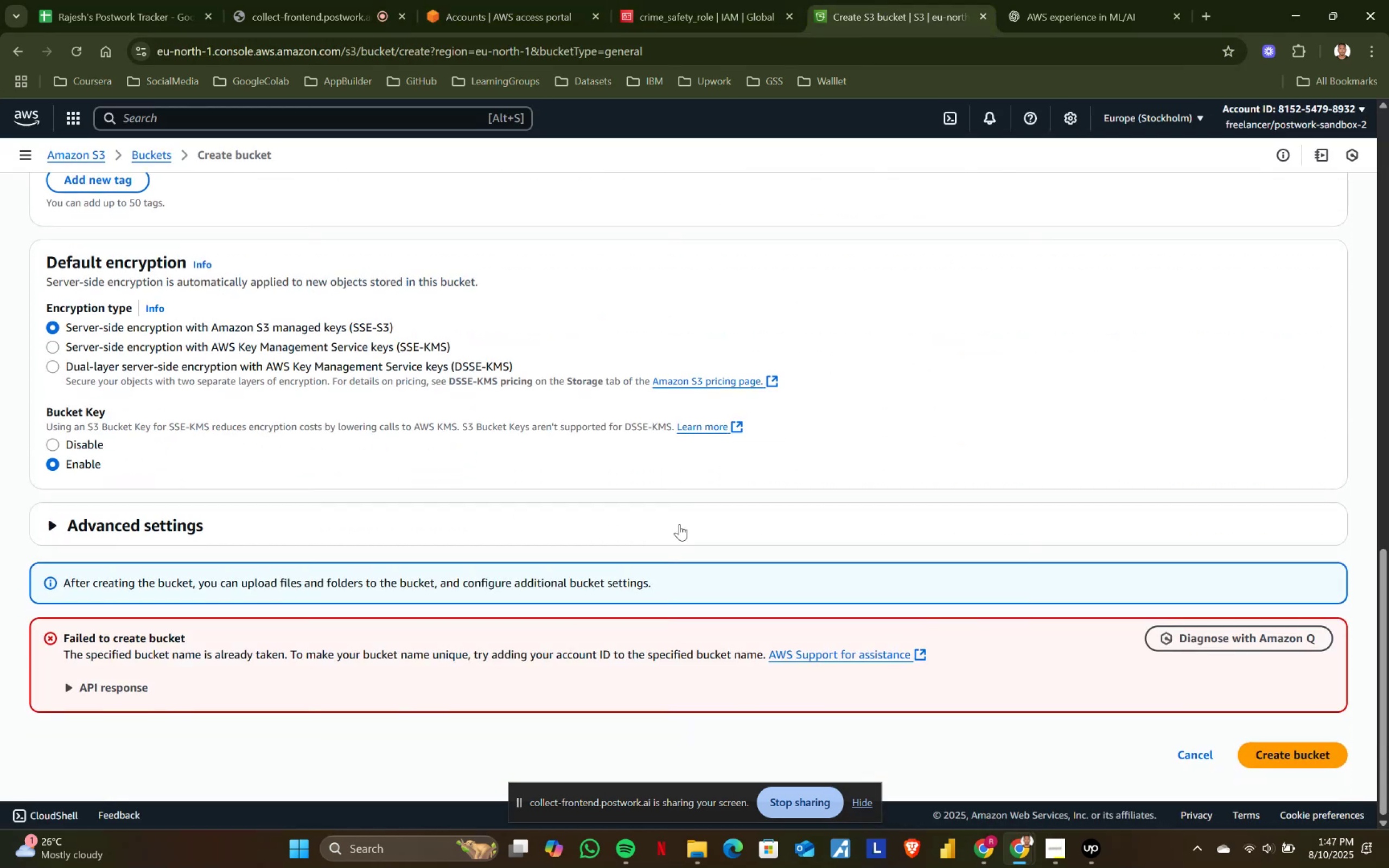 
scroll: coordinate [679, 524], scroll_direction: up, amount: 12.0
 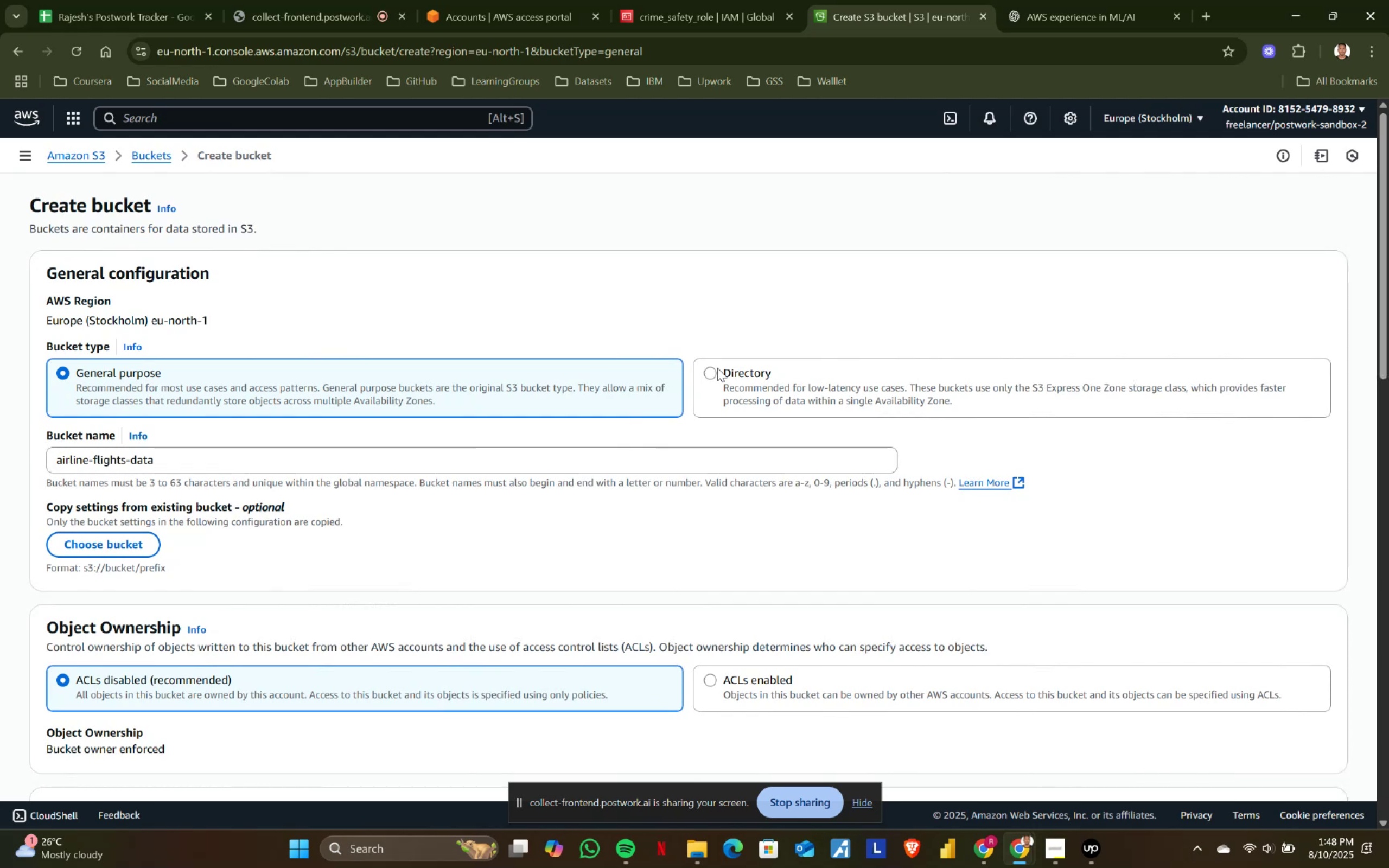 
wait(14.61)
 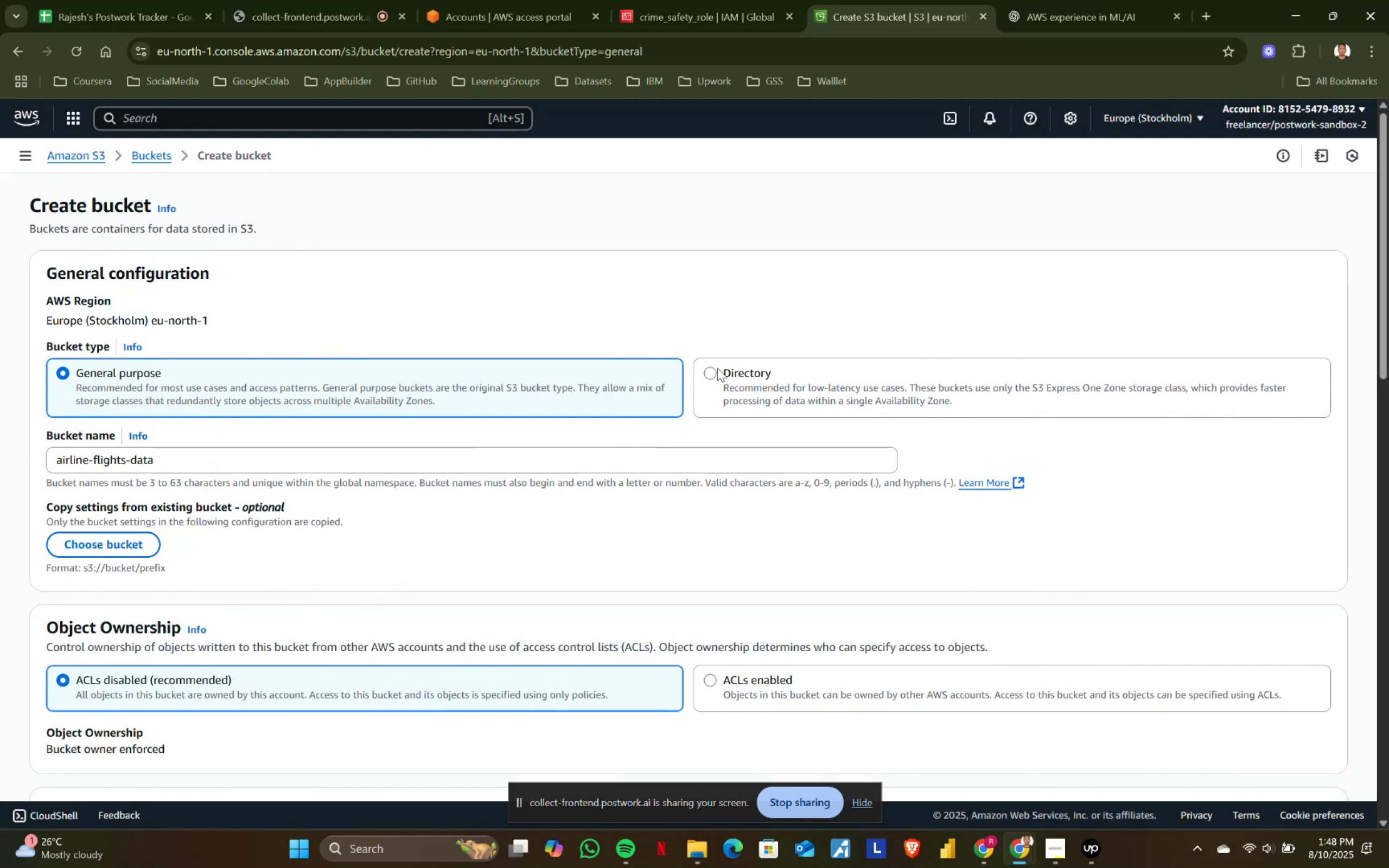 
left_click([81, 155])
 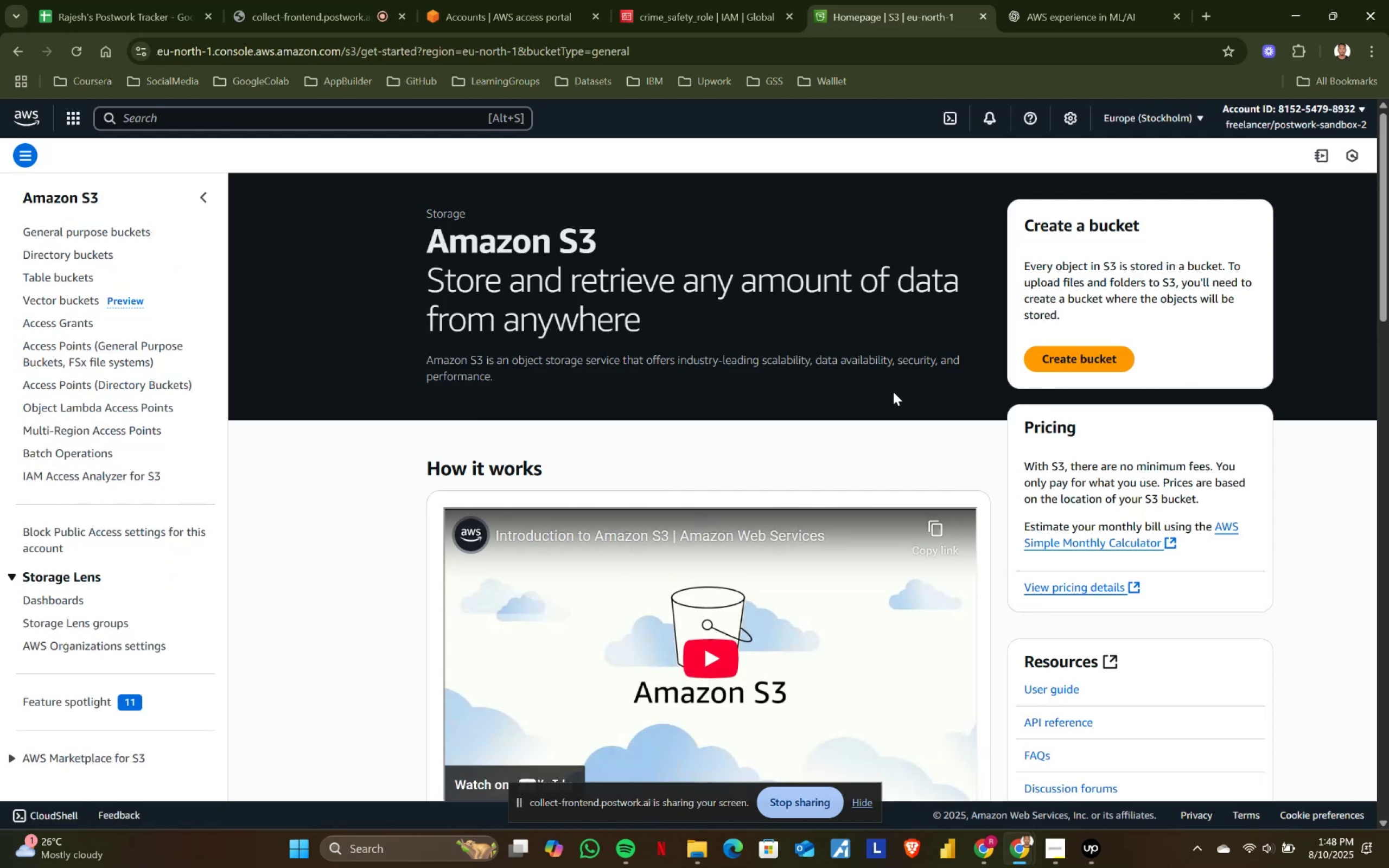 
left_click([1088, 362])
 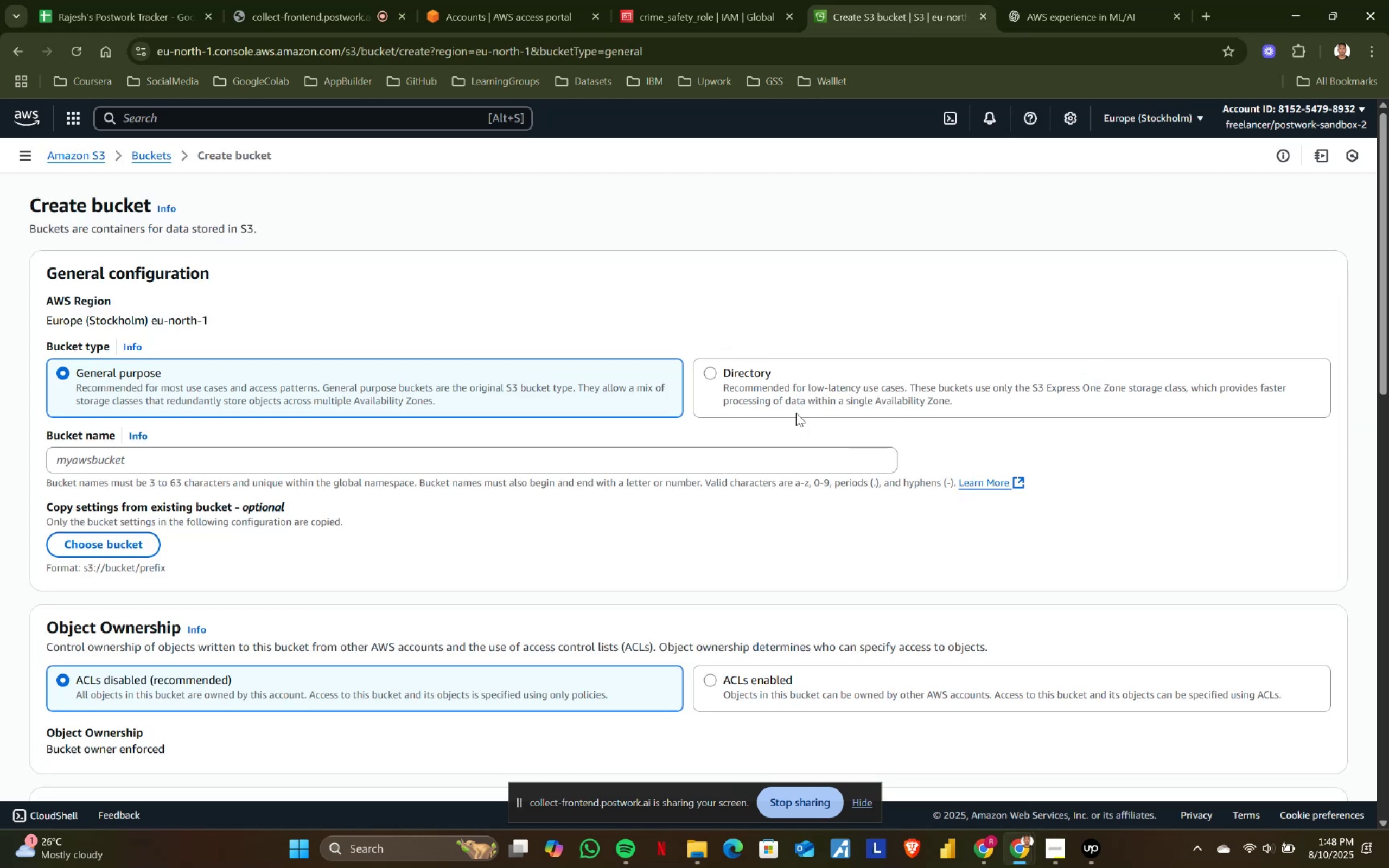 
scroll: coordinate [294, 467], scroll_direction: down, amount: 1.0
 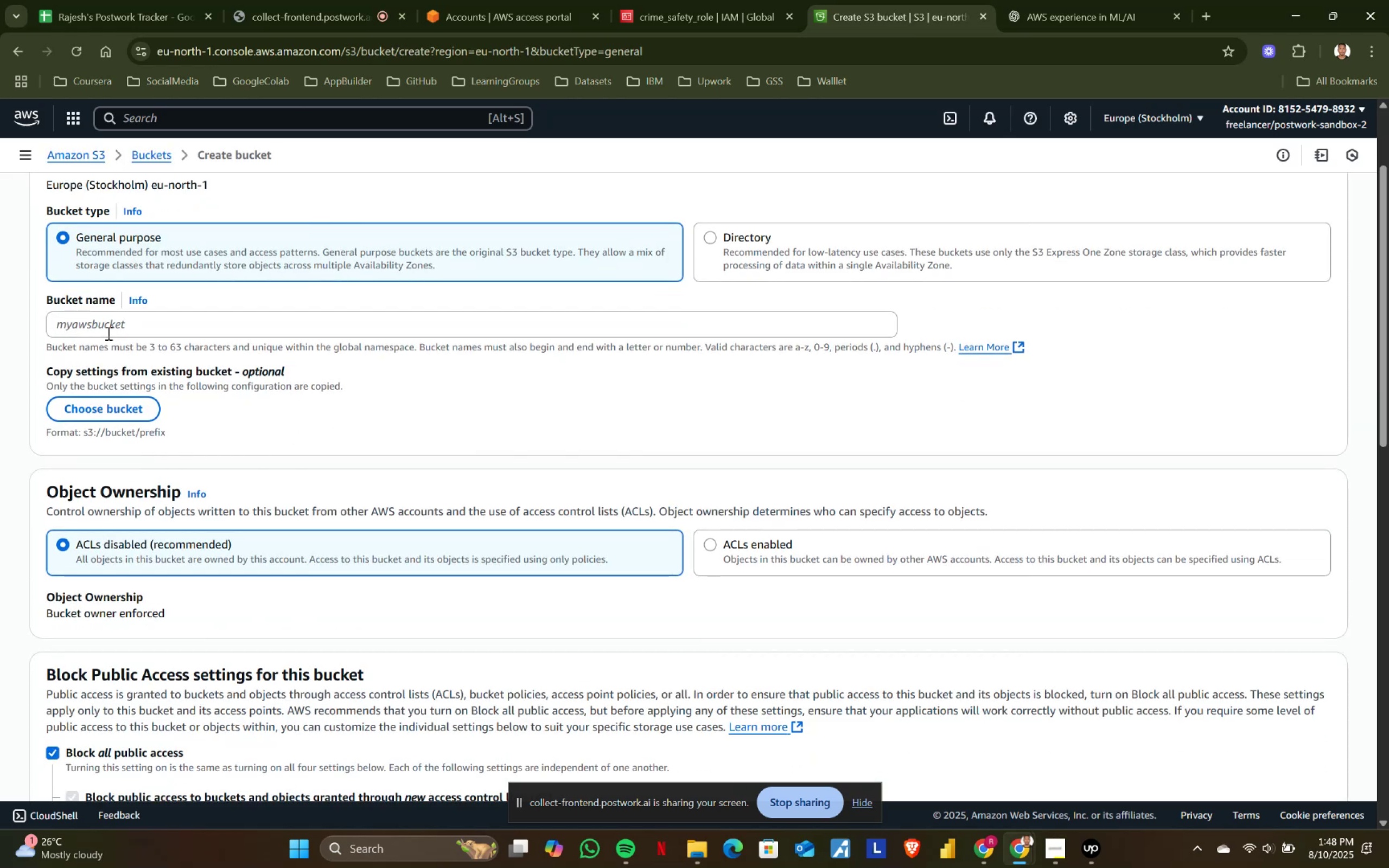 
left_click([101, 324])
 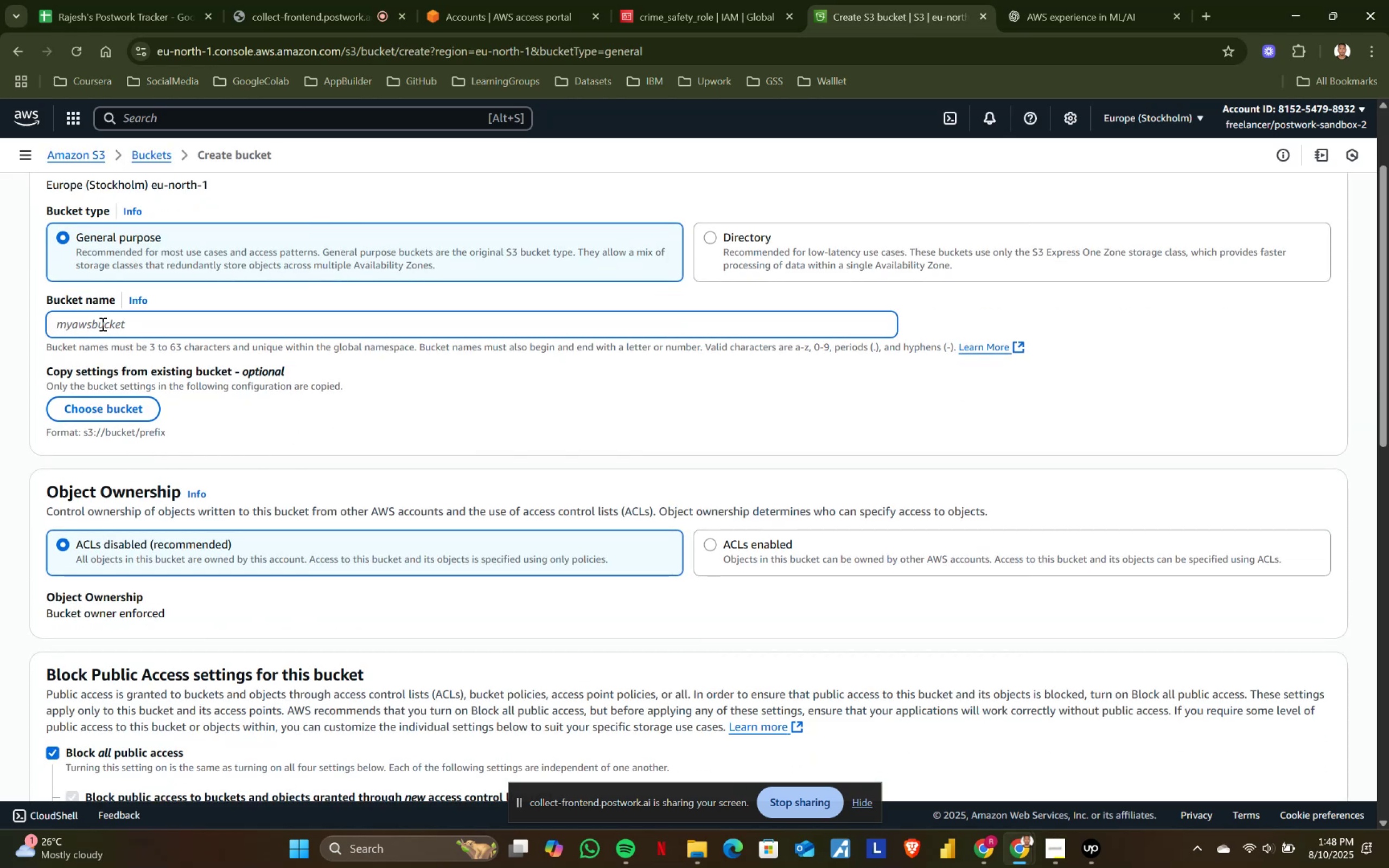 
type(airlines0)
key(Backspace)
type(-flight)
 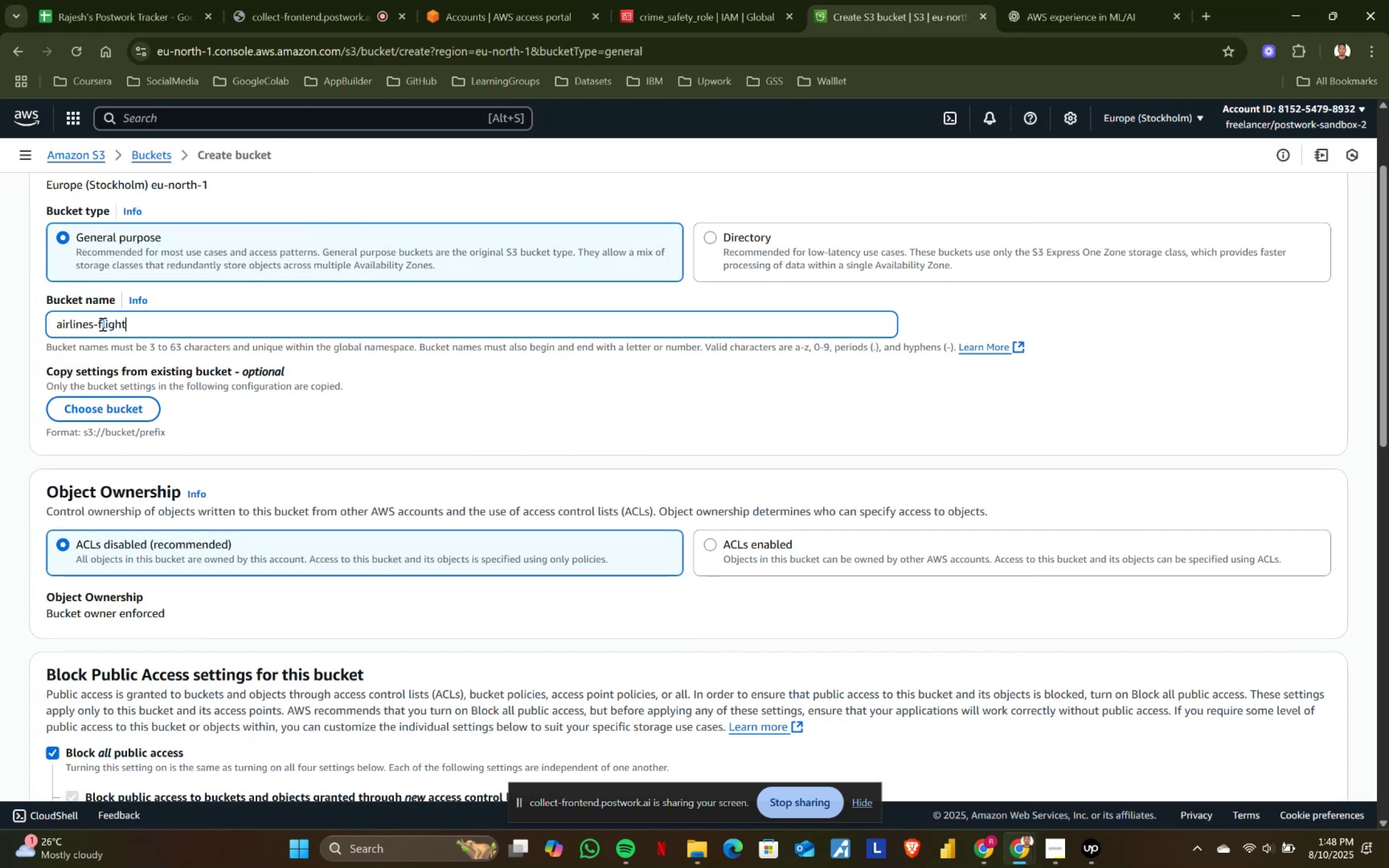 
scroll: coordinate [948, 578], scroll_direction: down, amount: 12.0
 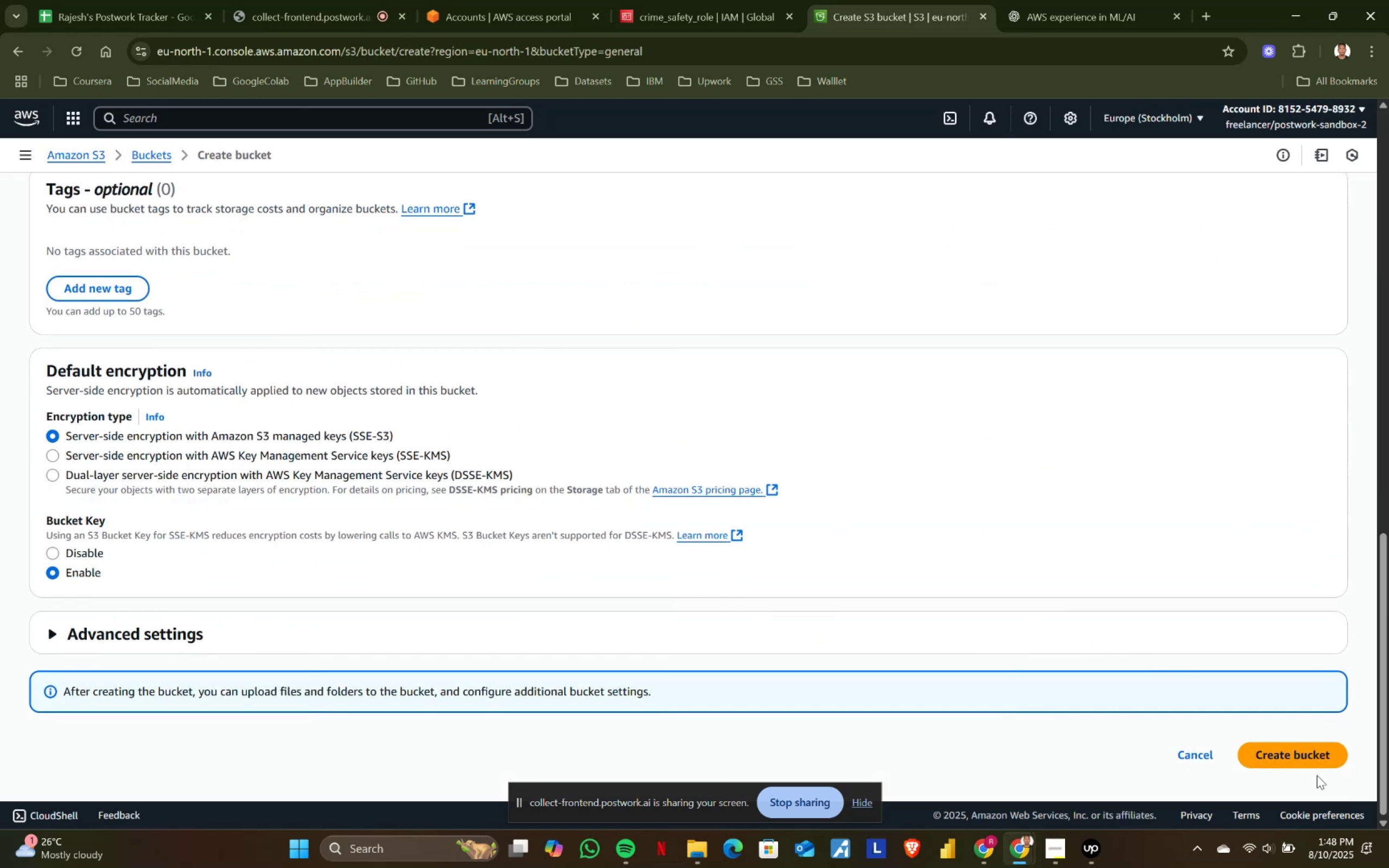 
left_click([1312, 754])
 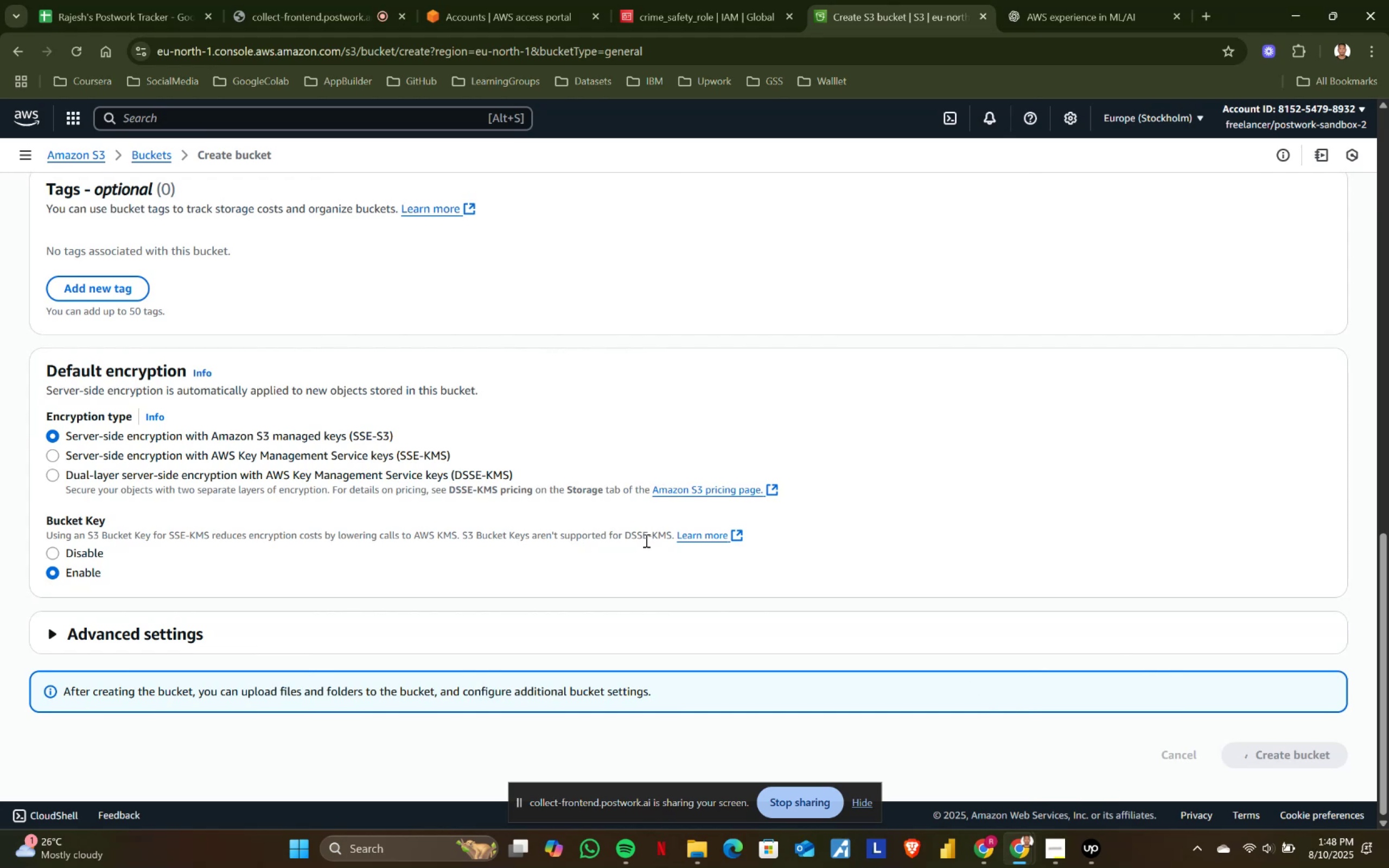 
scroll: coordinate [645, 540], scroll_direction: down, amount: 8.0
 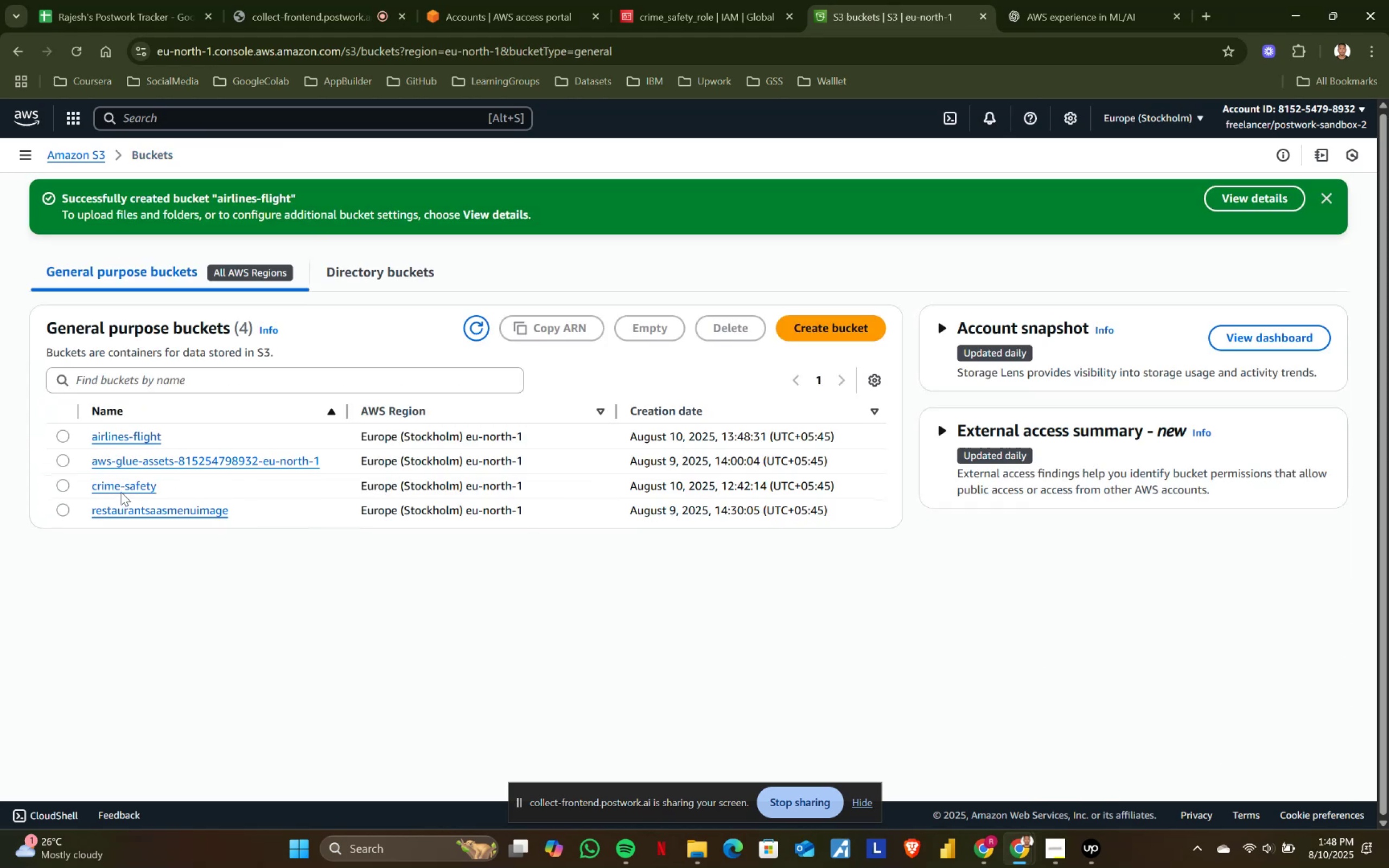 
left_click([120, 437])
 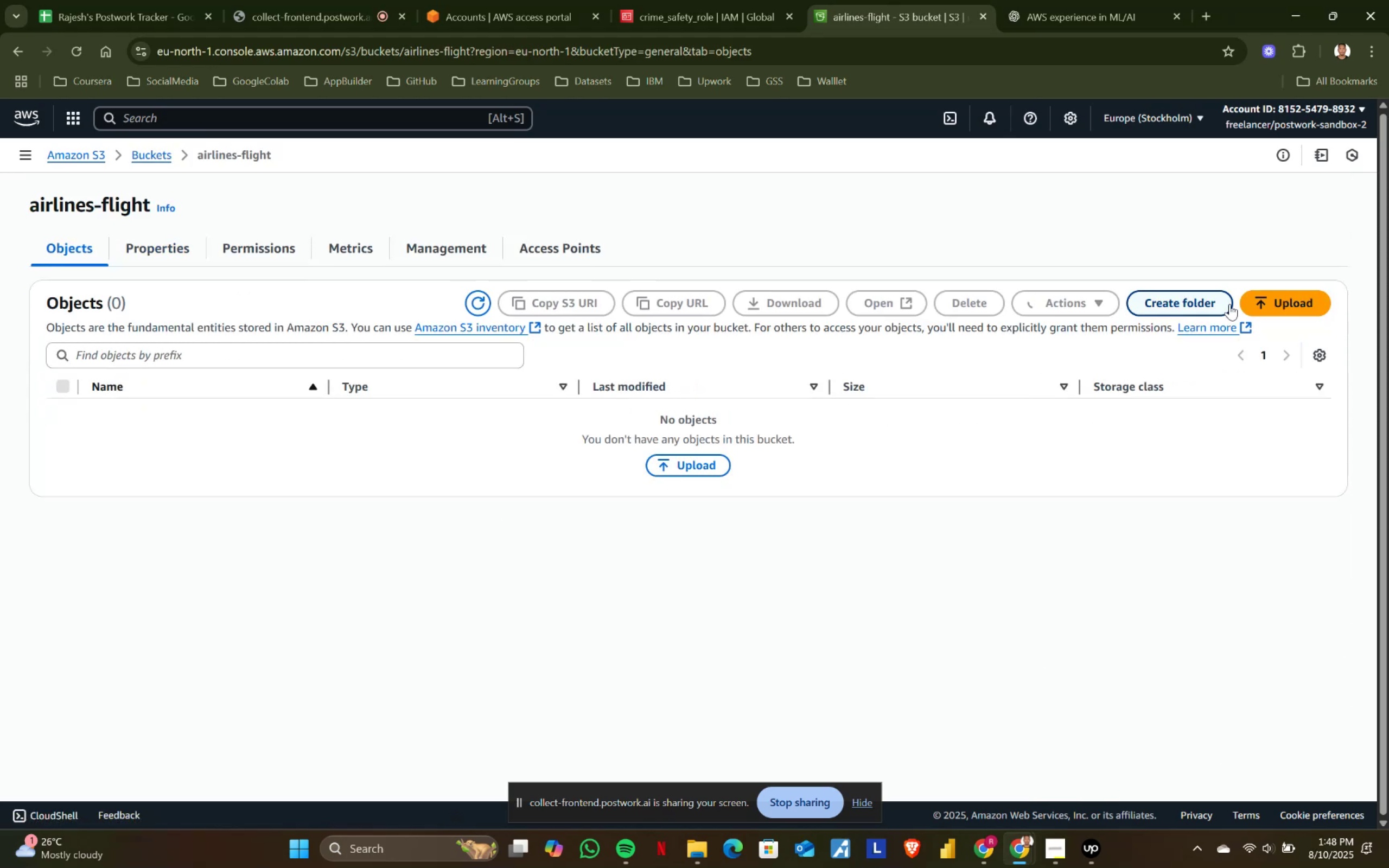 
left_click([1177, 300])
 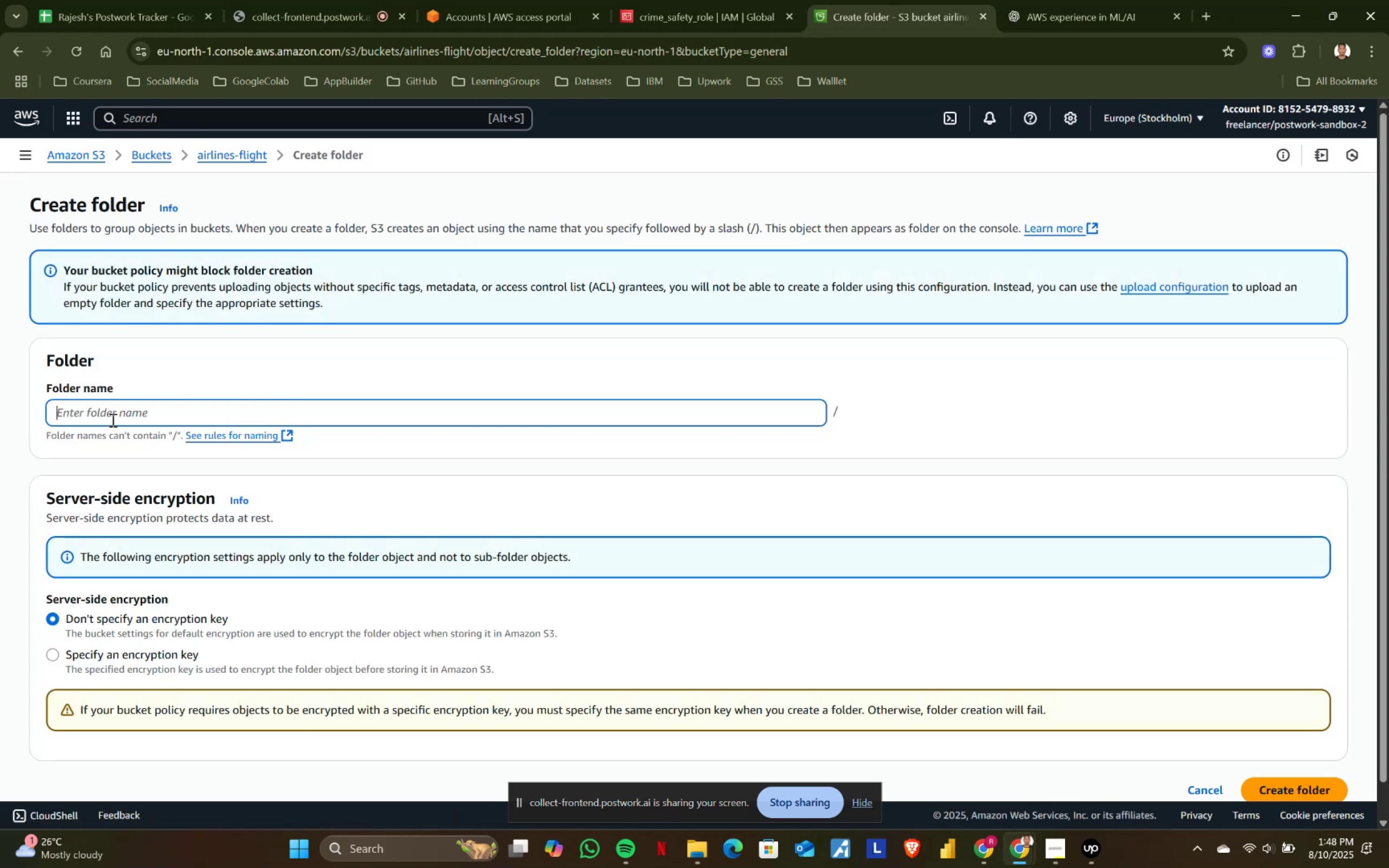 
left_click([114, 405])
 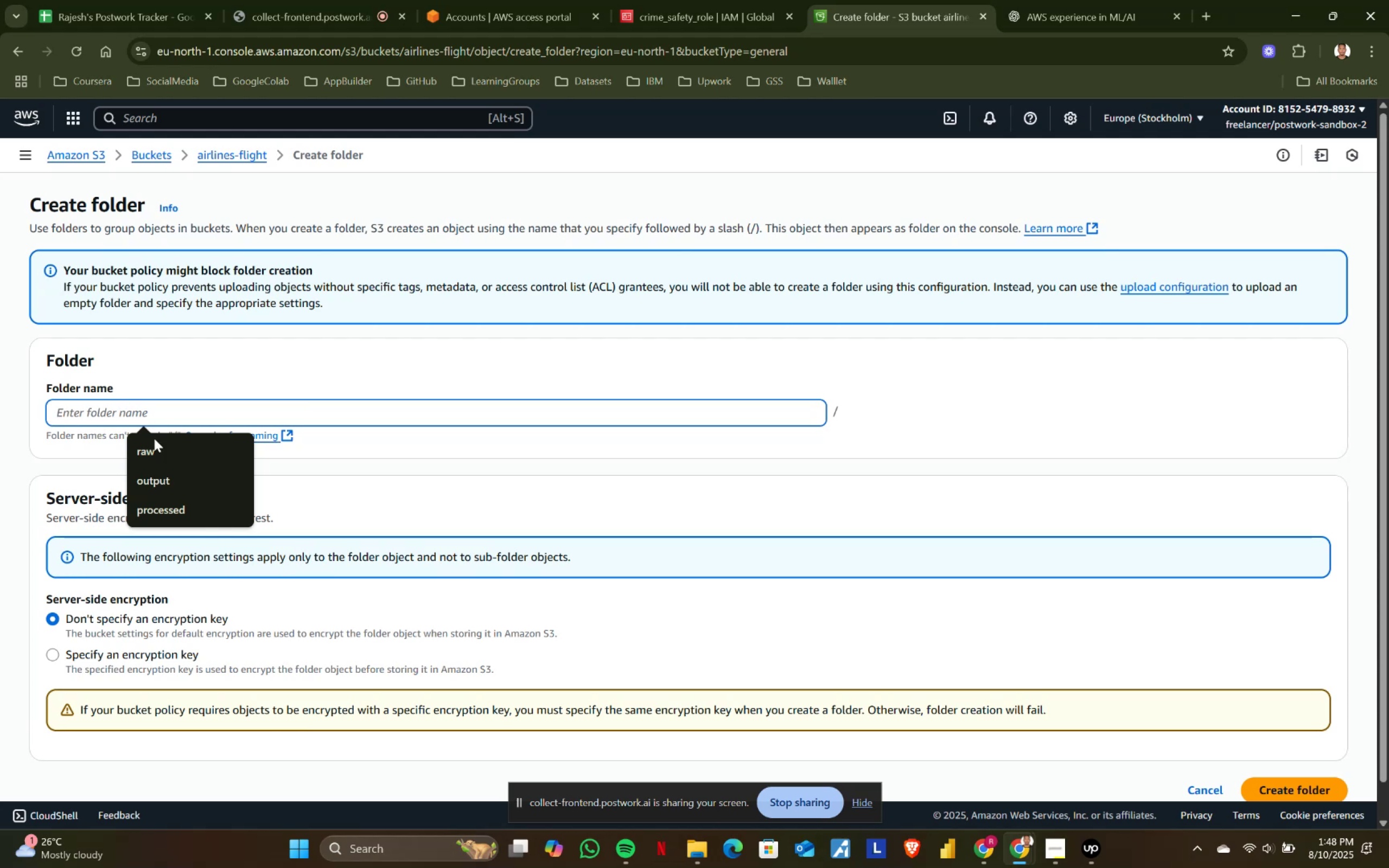 
left_click([158, 448])
 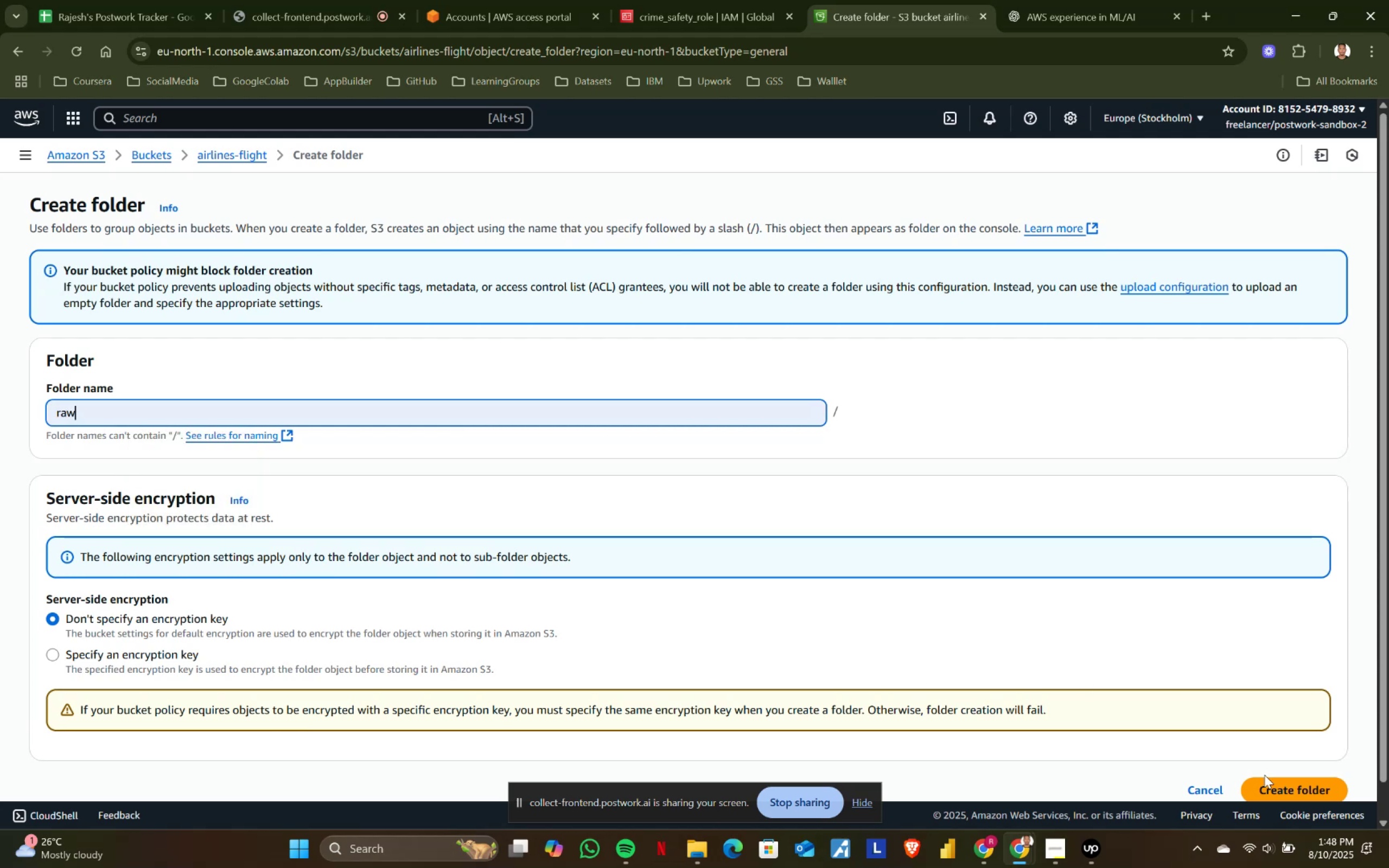 
left_click([1273, 787])
 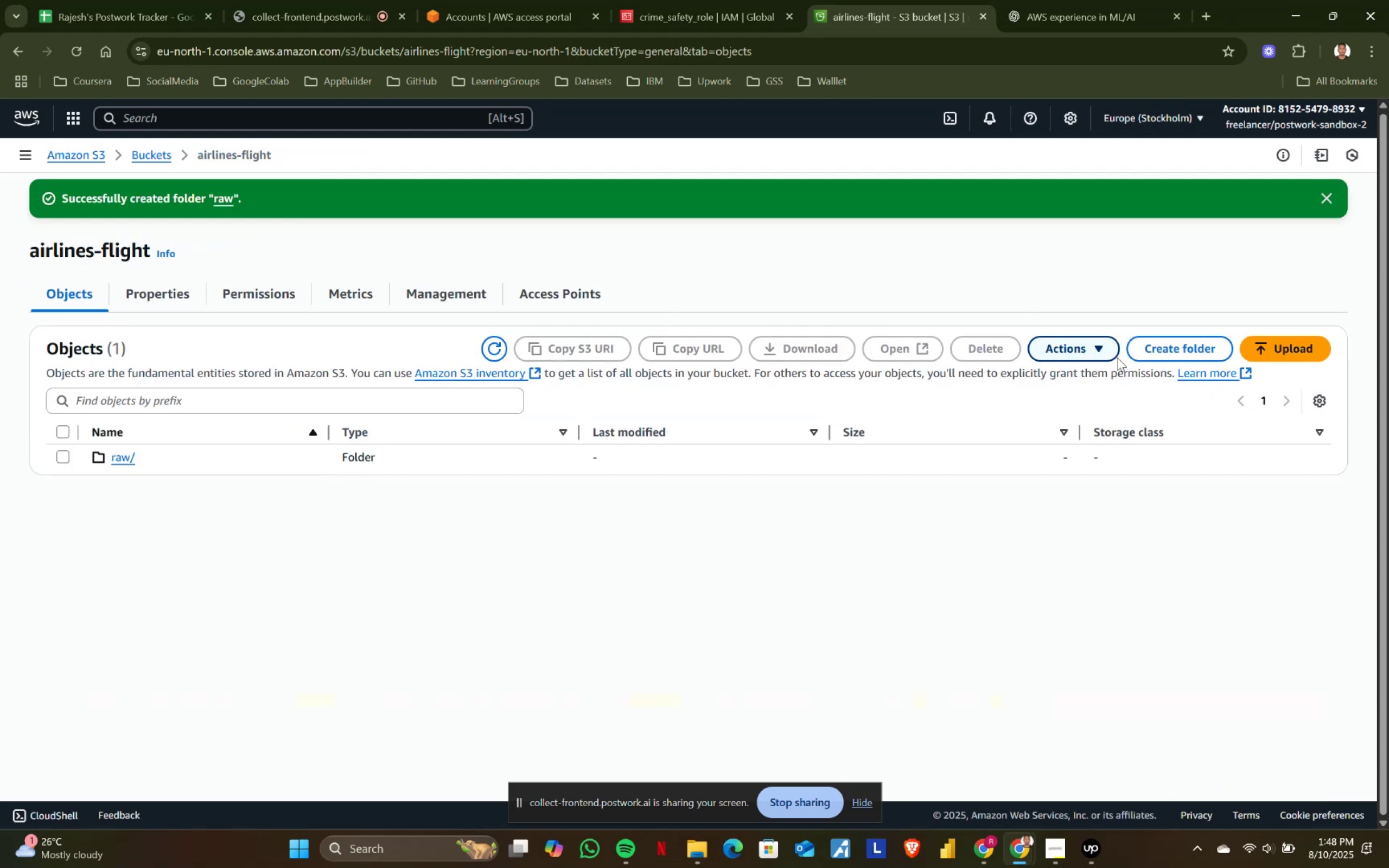 
left_click([1152, 353])
 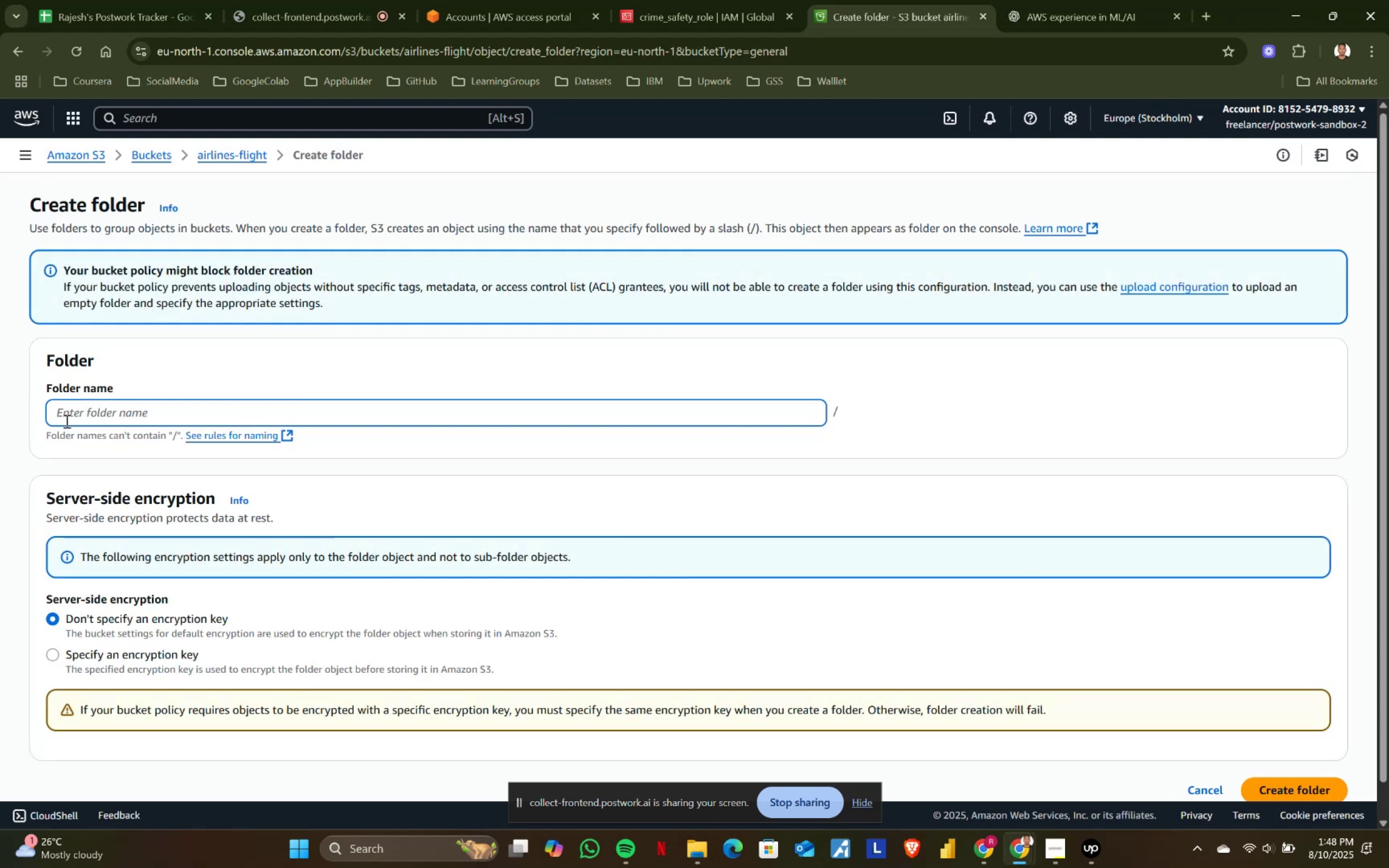 
left_click([81, 410])
 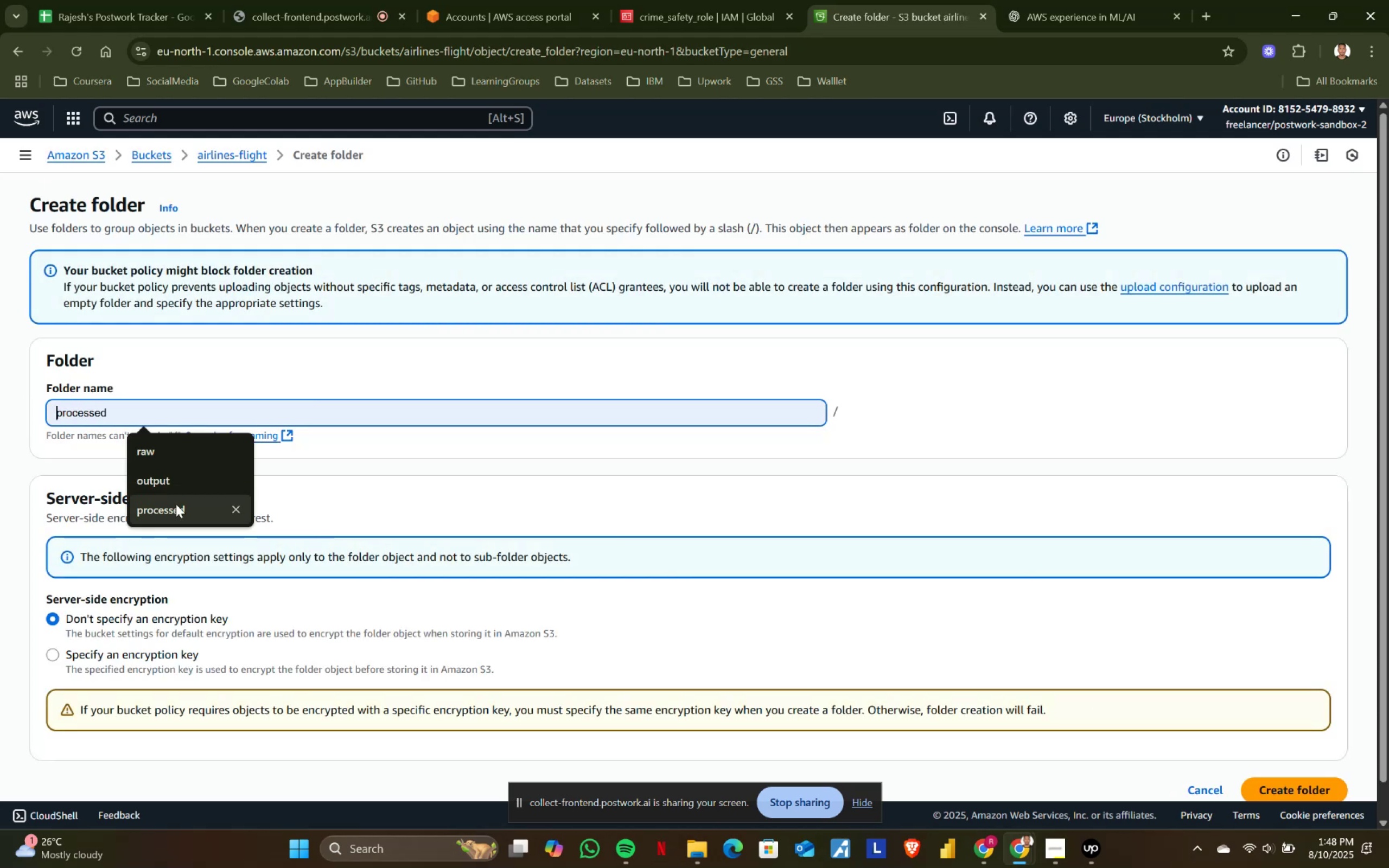 
left_click([178, 509])
 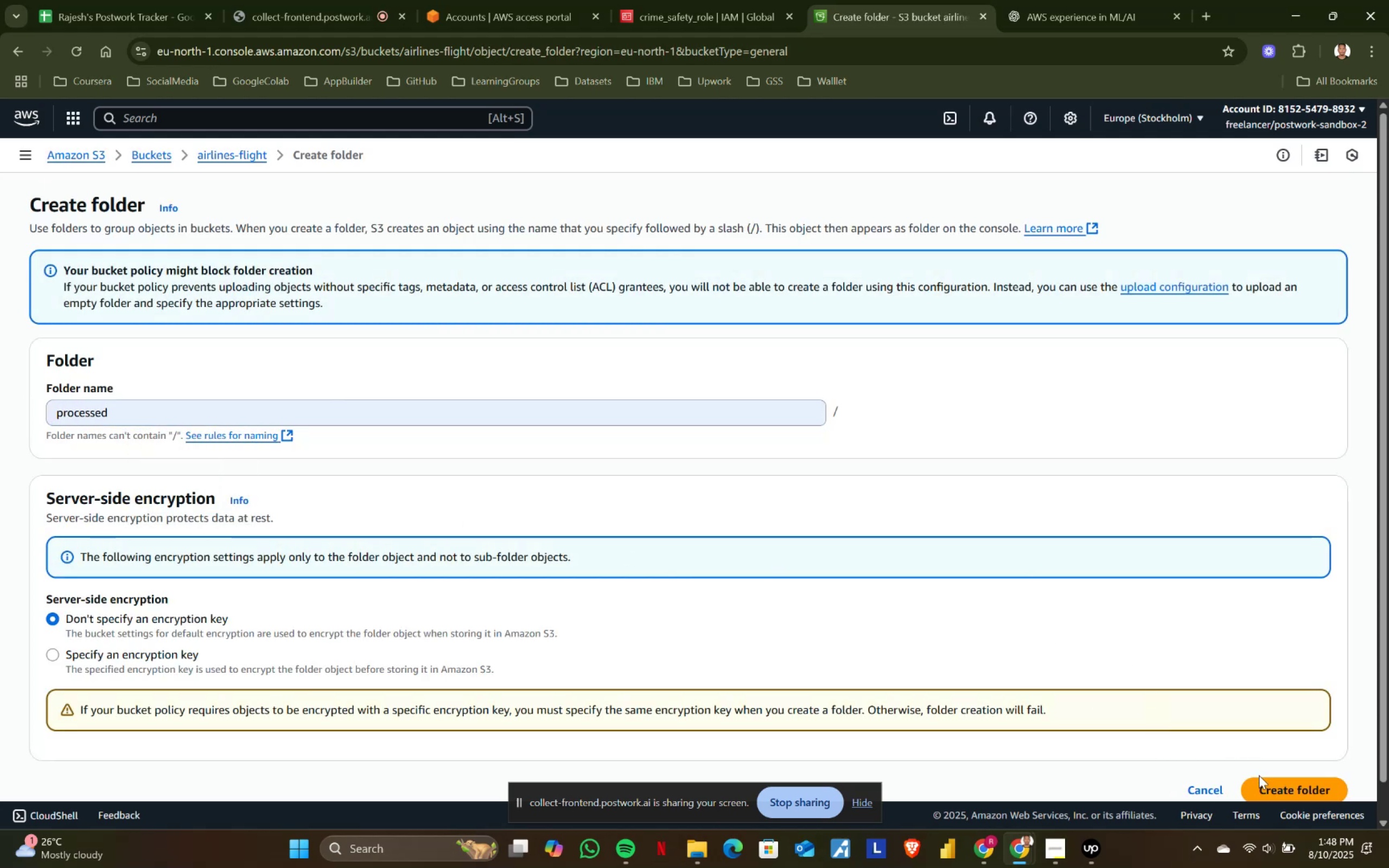 
double_click([1271, 791])
 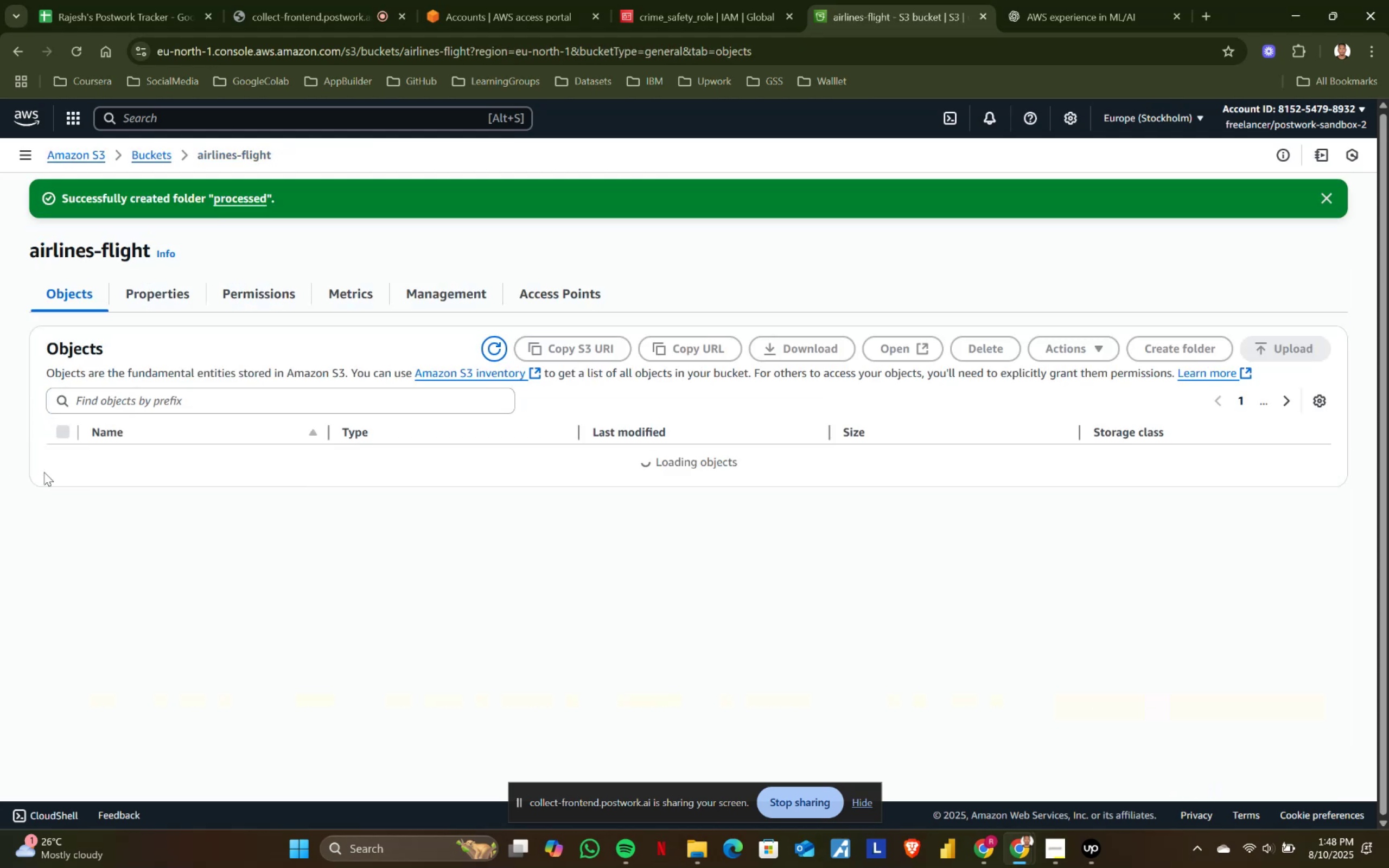 
scroll: coordinate [411, 477], scroll_direction: down, amount: 1.0
 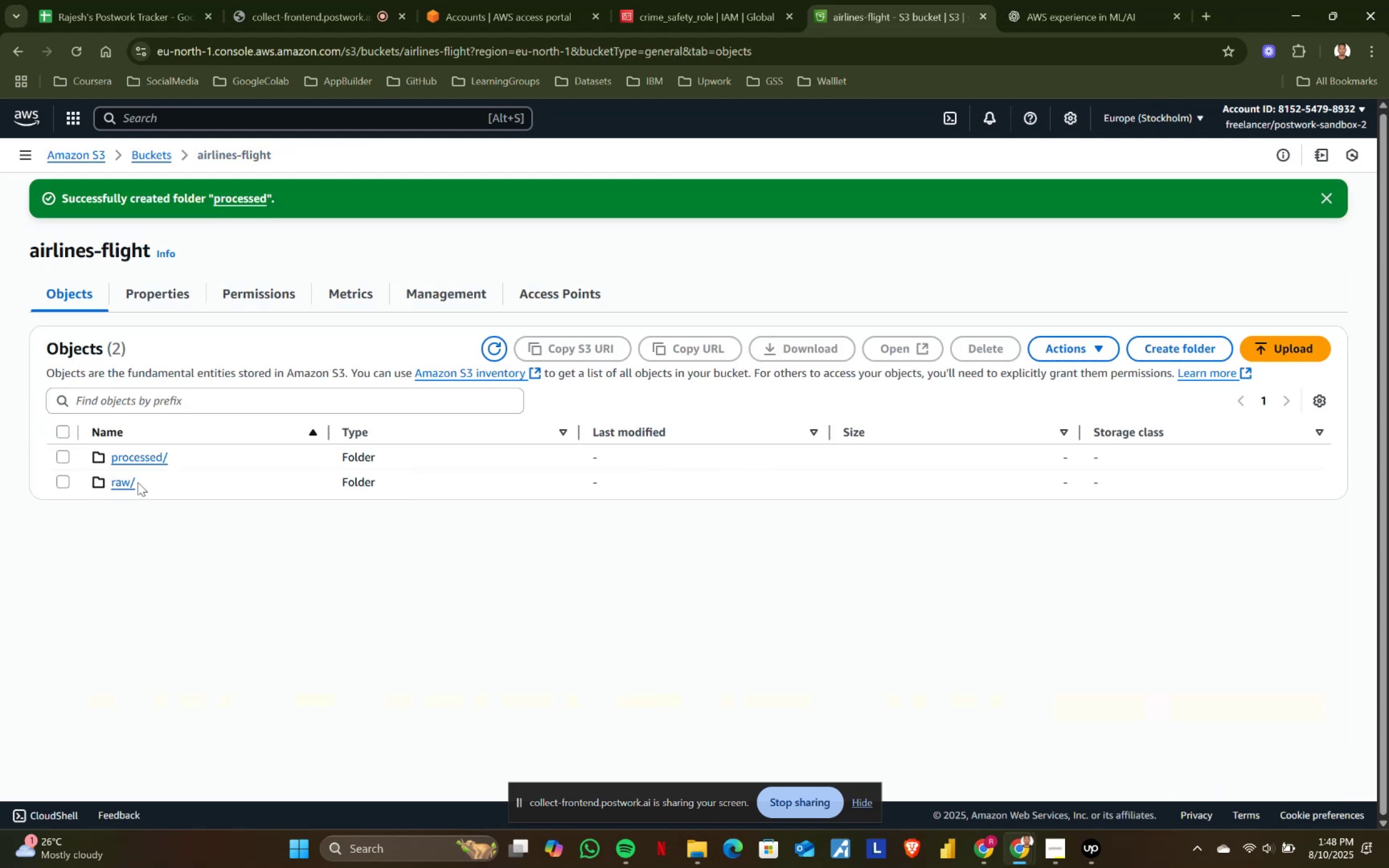 
left_click([123, 483])
 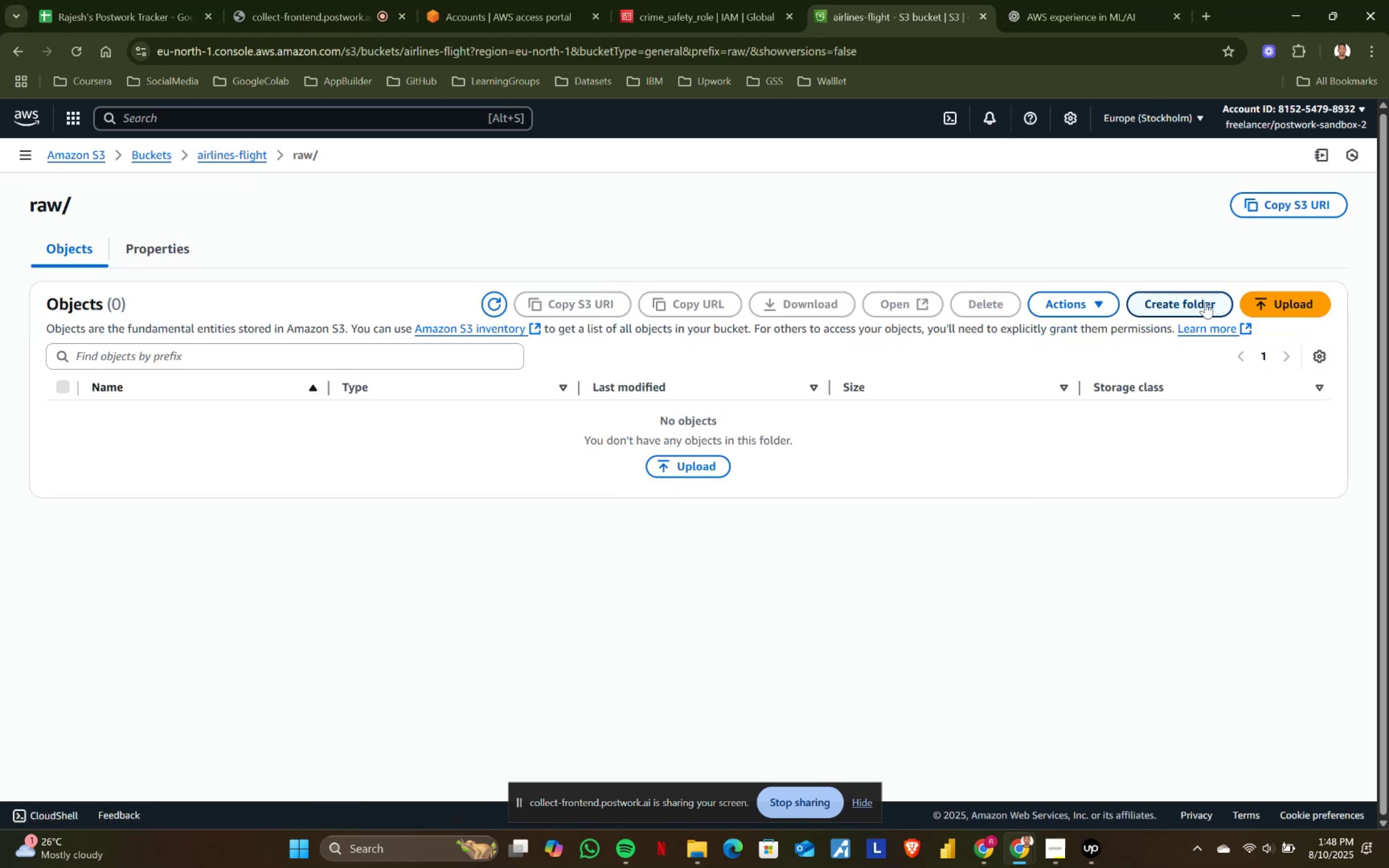 
left_click([1269, 304])
 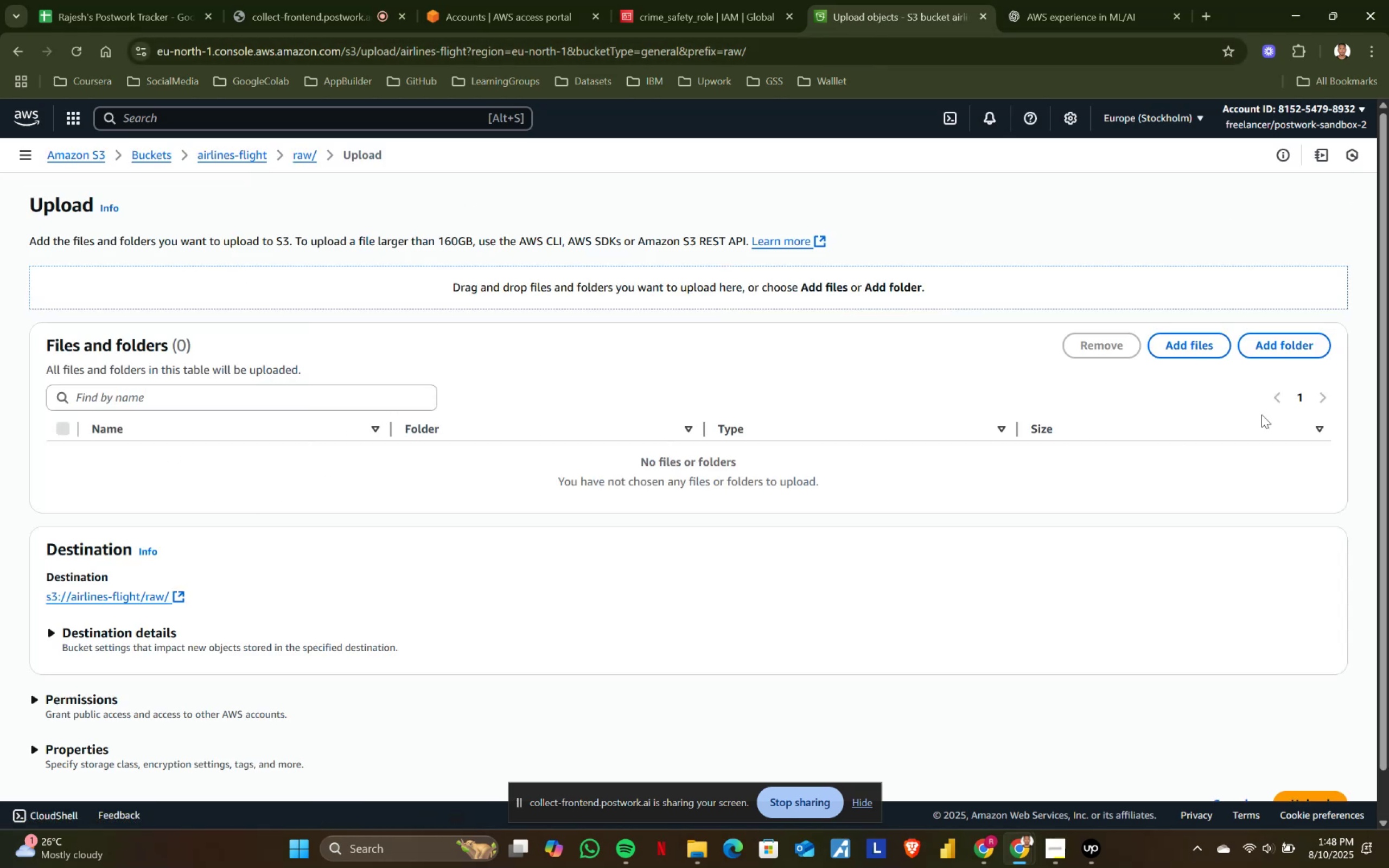 
left_click([1203, 346])
 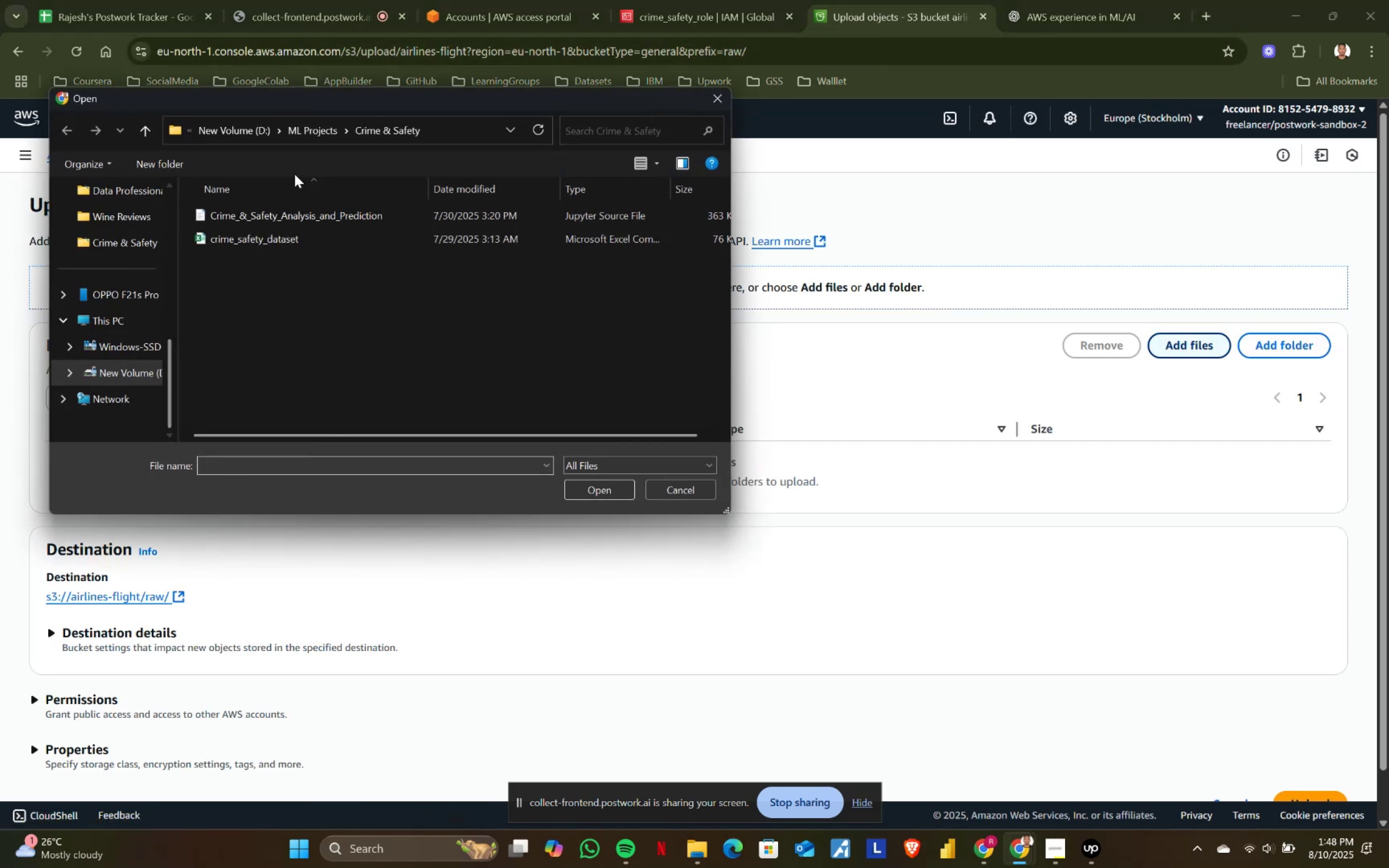 
left_click([301, 138])
 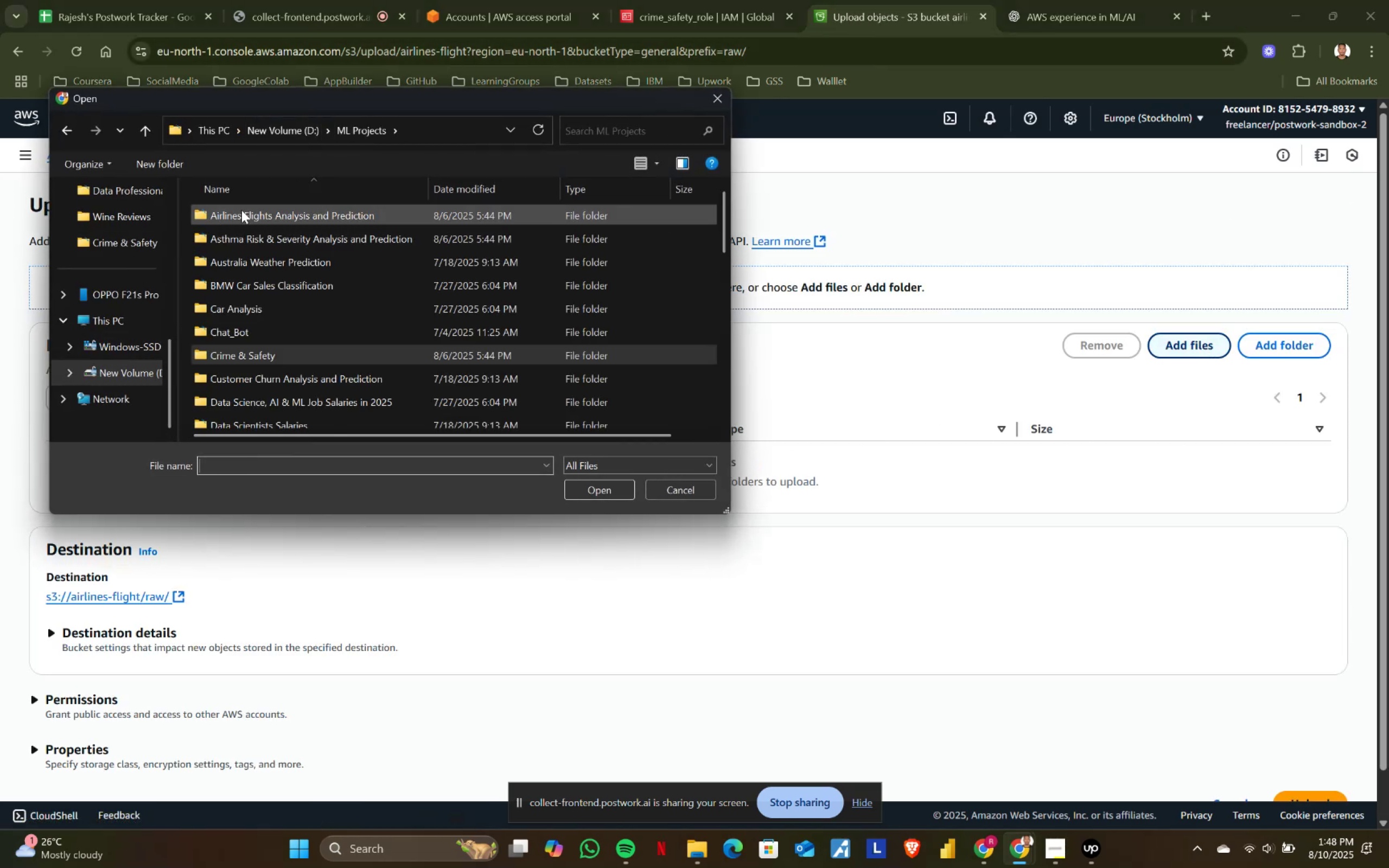 
double_click([241, 210])
 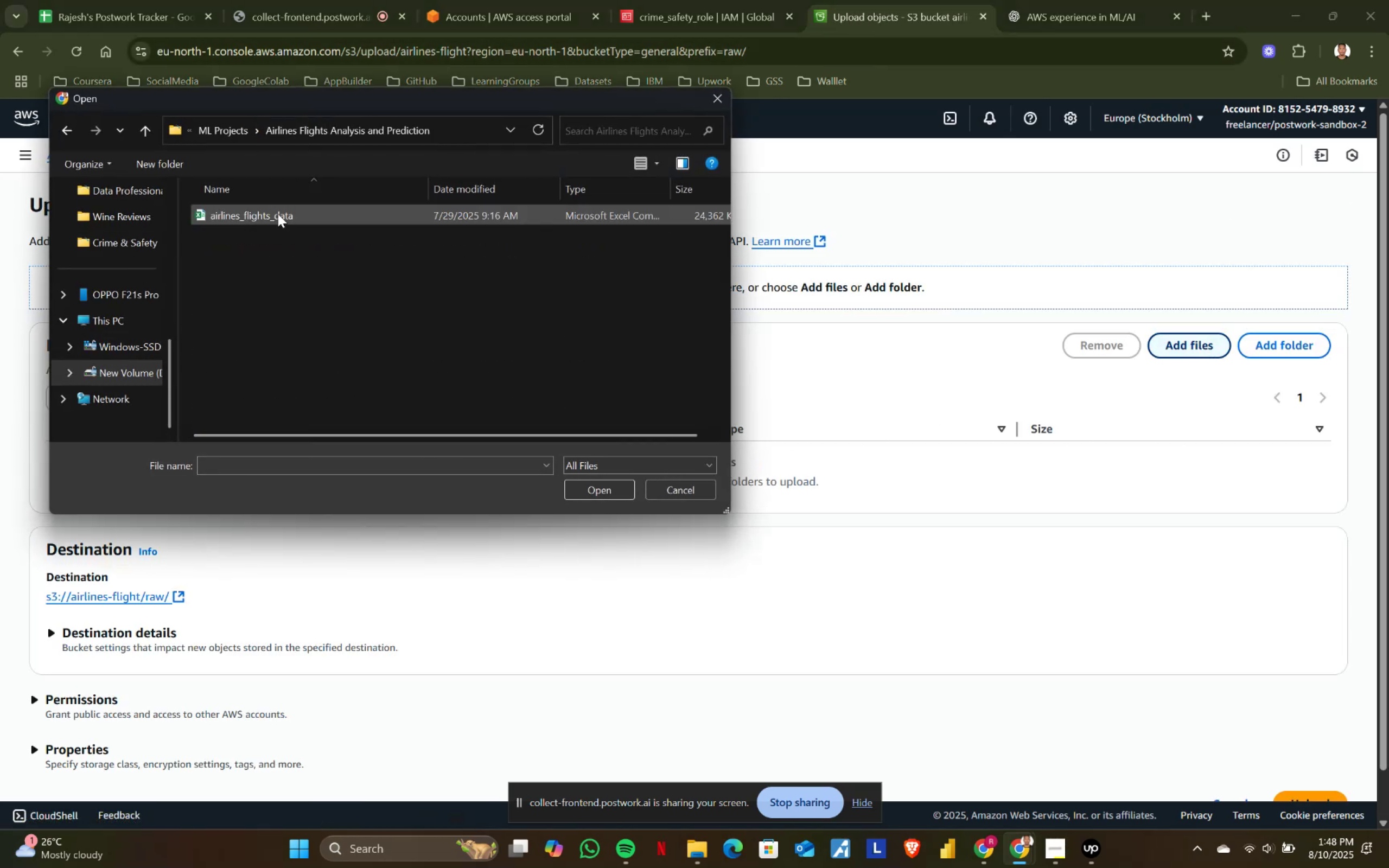 
double_click([278, 214])
 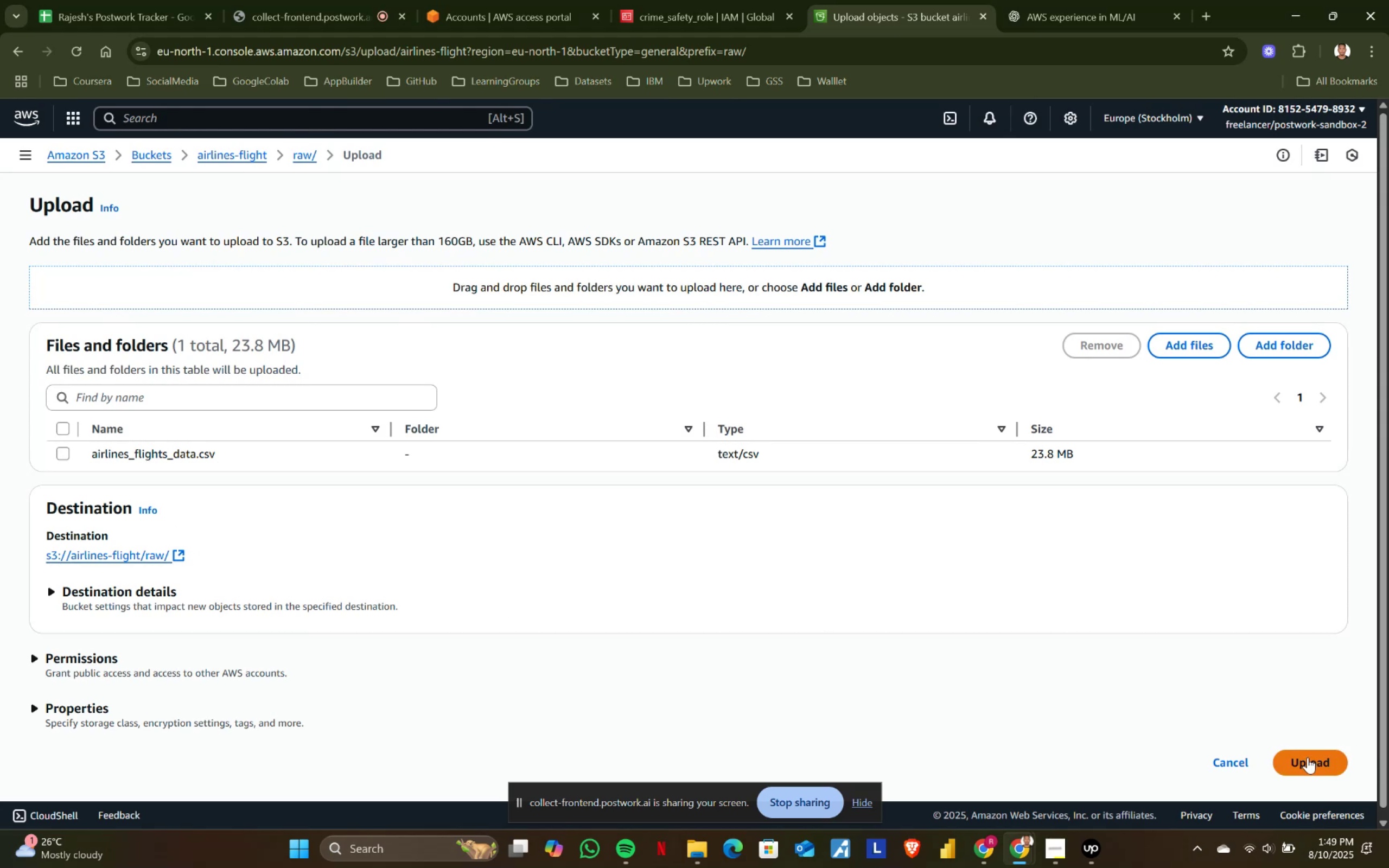 
scroll: coordinate [1216, 772], scroll_direction: down, amount: 2.0
 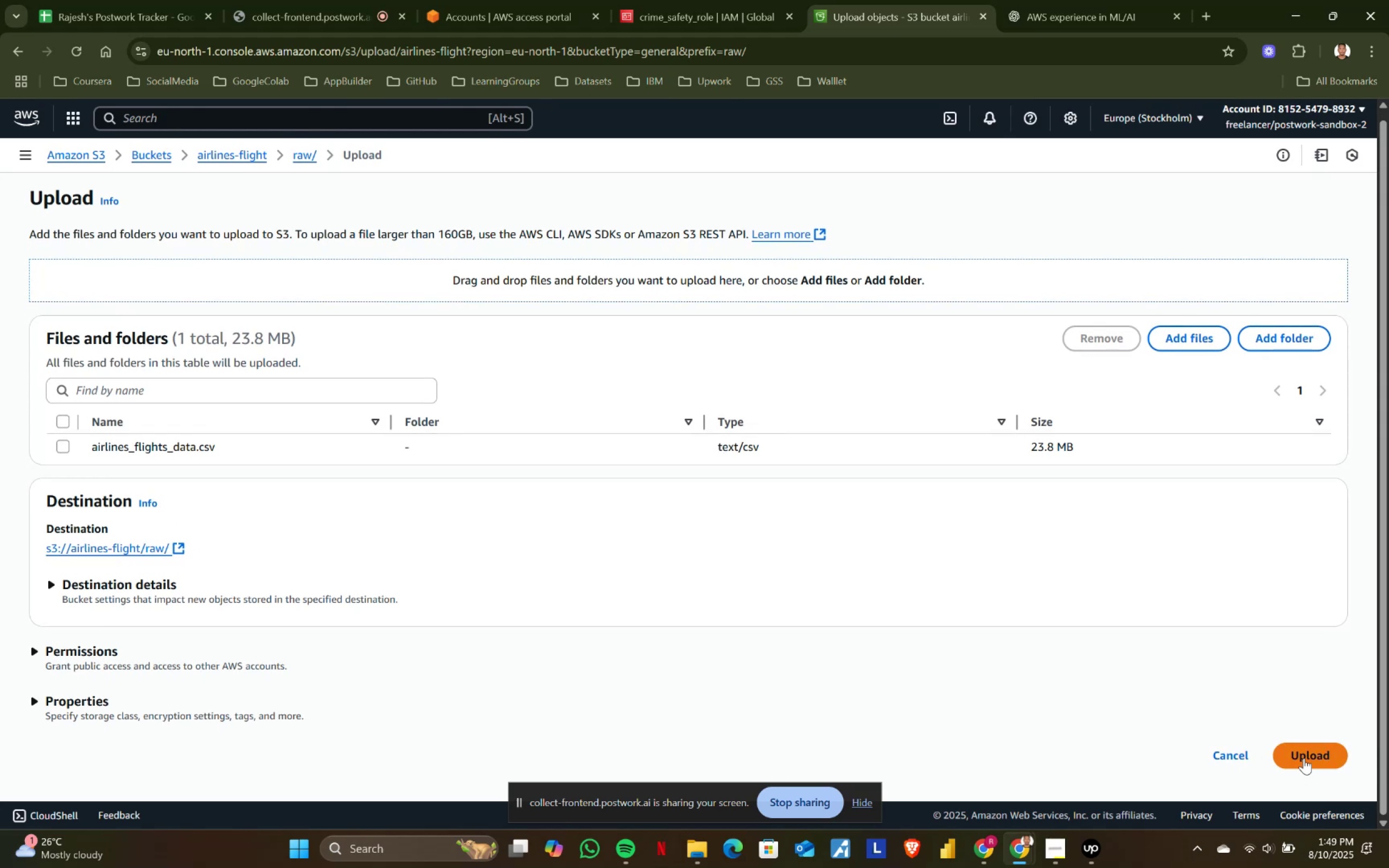 
left_click([1304, 758])
 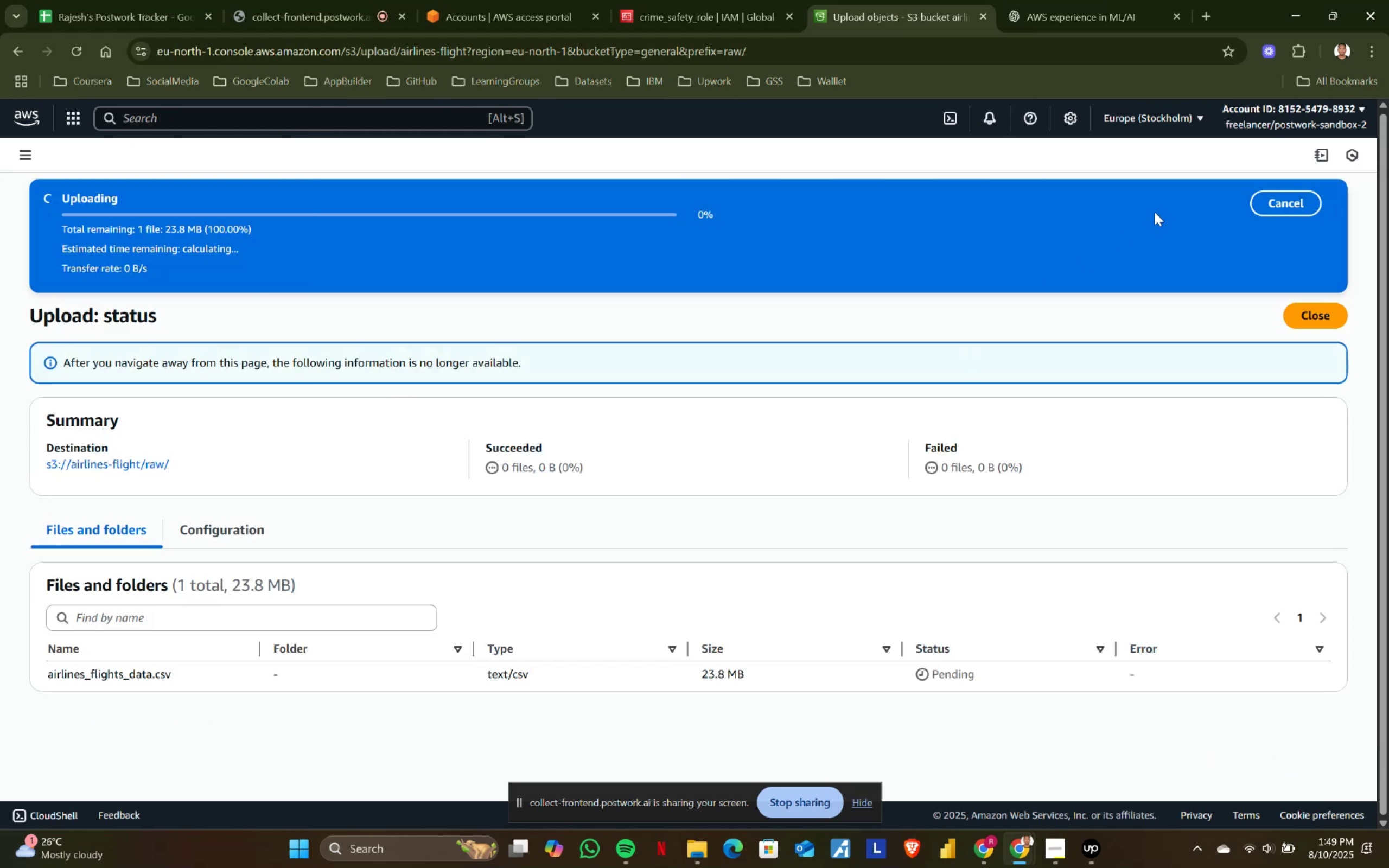 
scroll: coordinate [348, 398], scroll_direction: down, amount: 1.0
 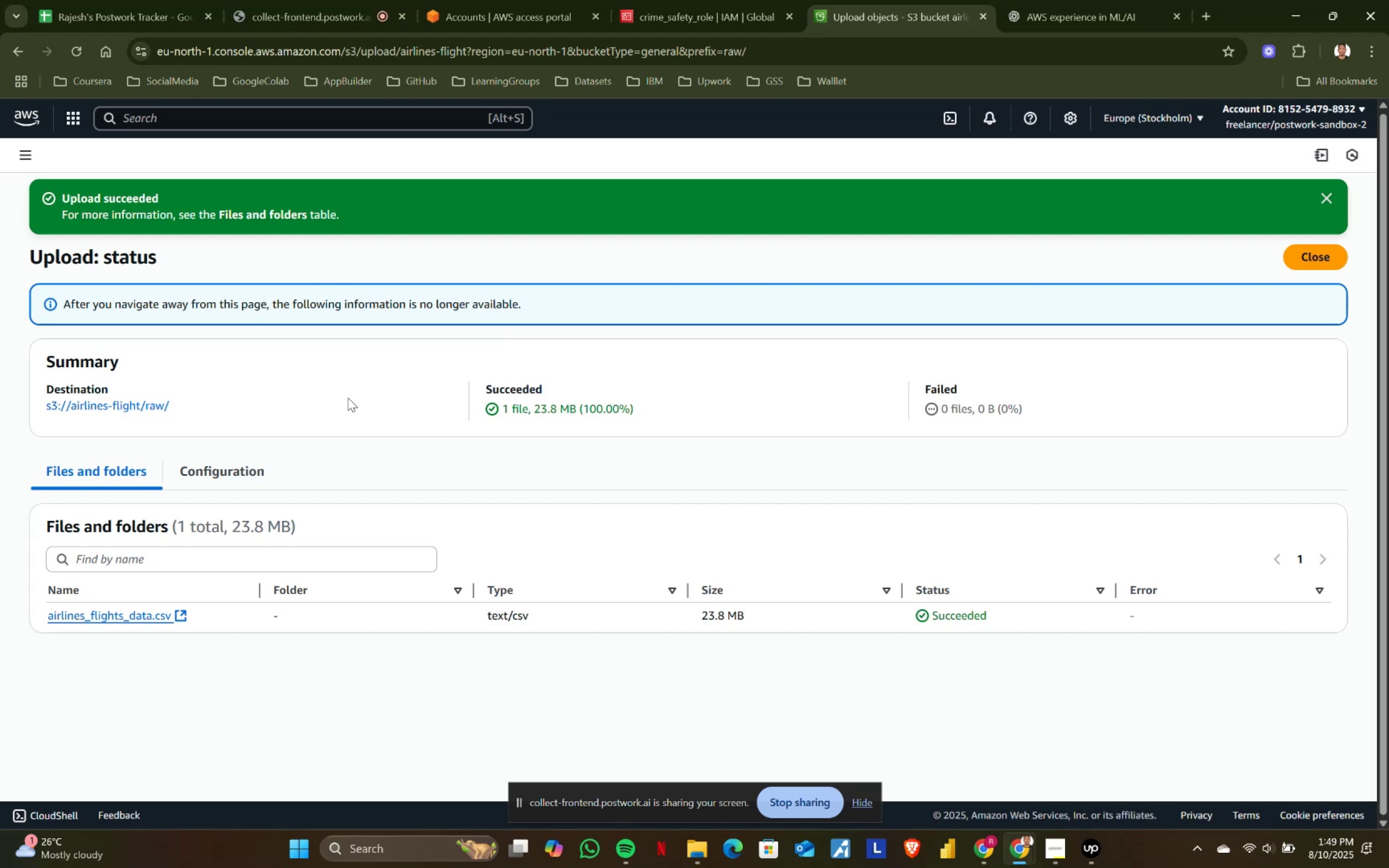 
wait(19.22)
 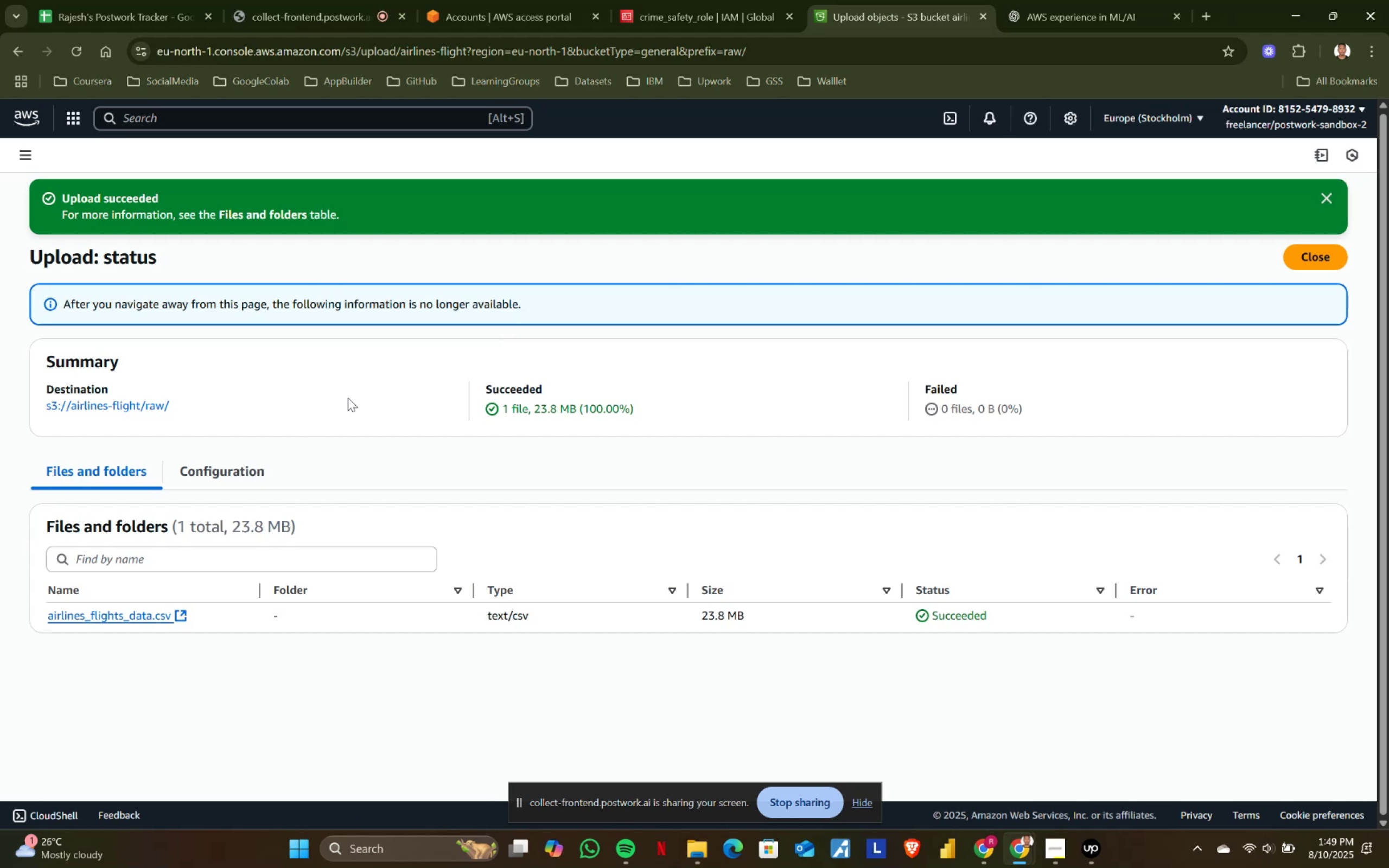 
left_click([127, 119])
 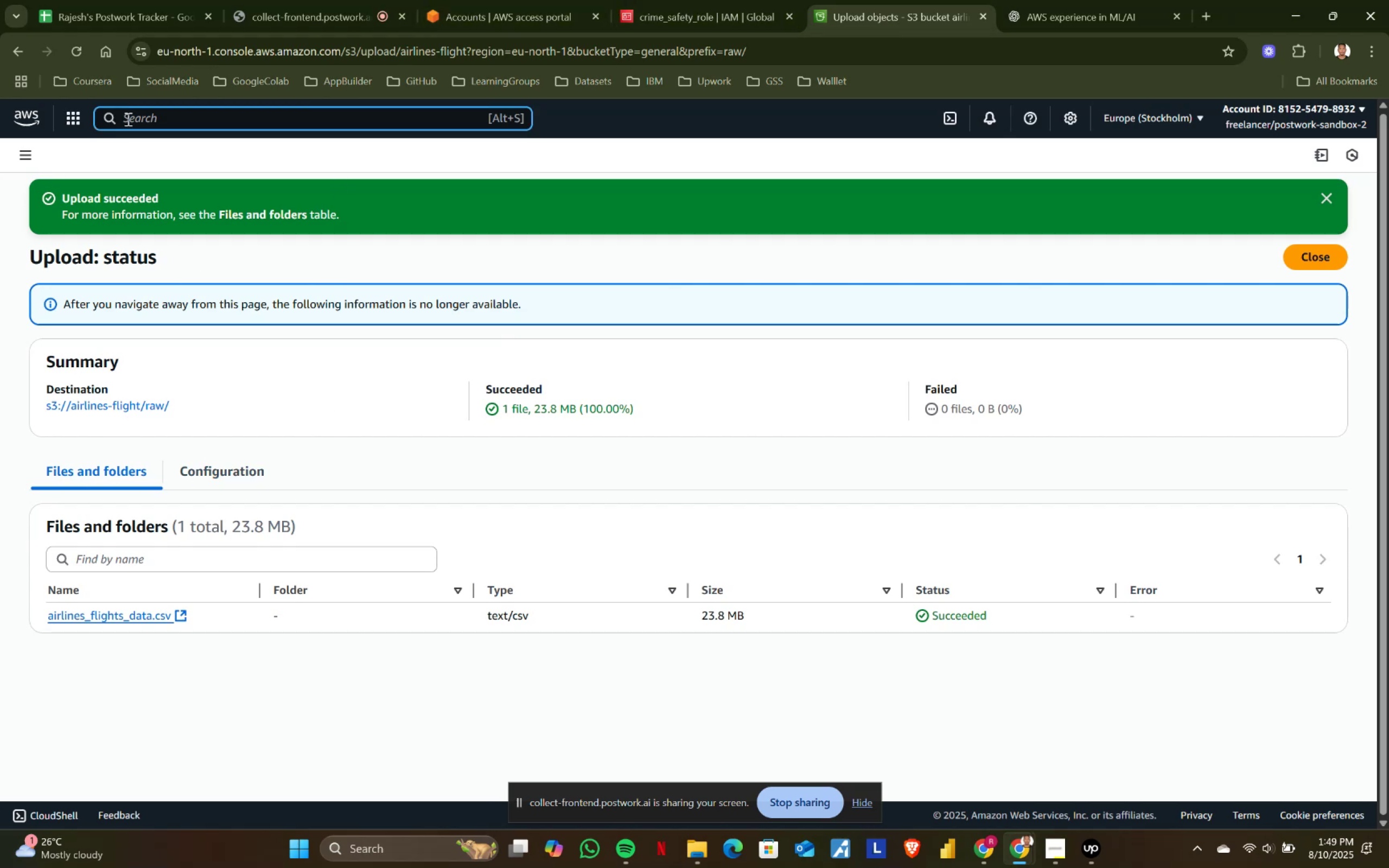 
type(a)
key(Backspace)
type(iam)
 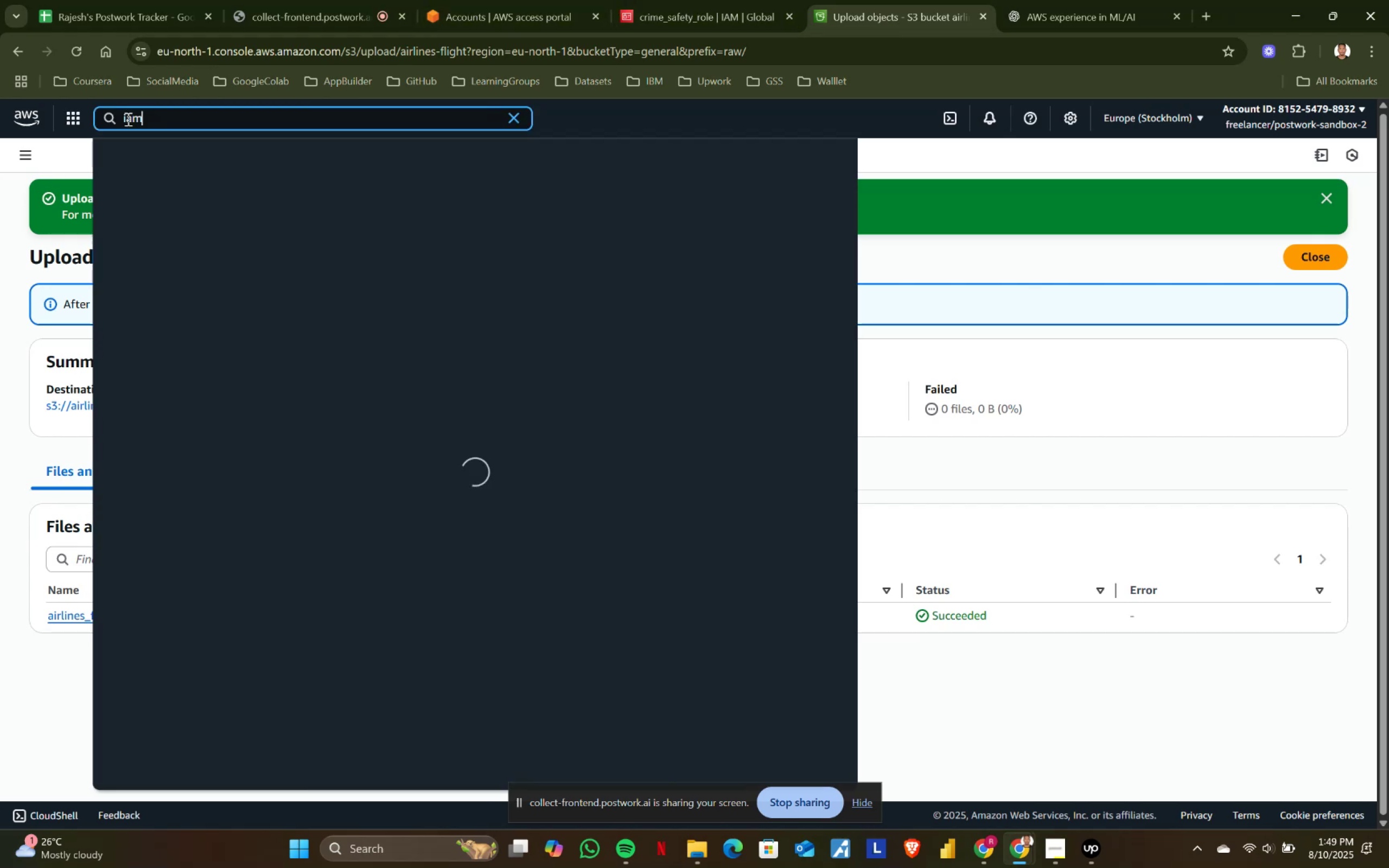 
key(Enter)
 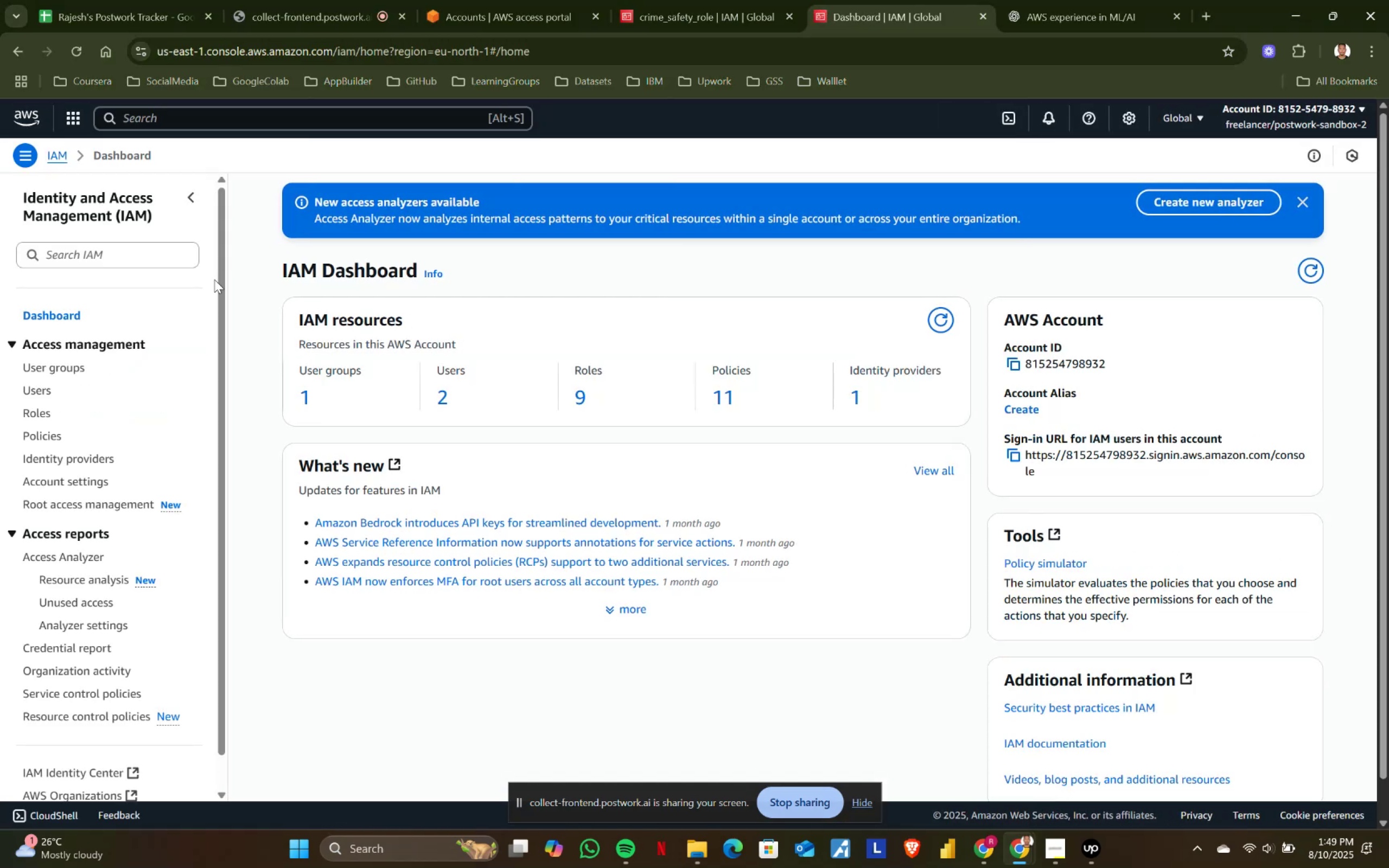 
left_click([41, 417])
 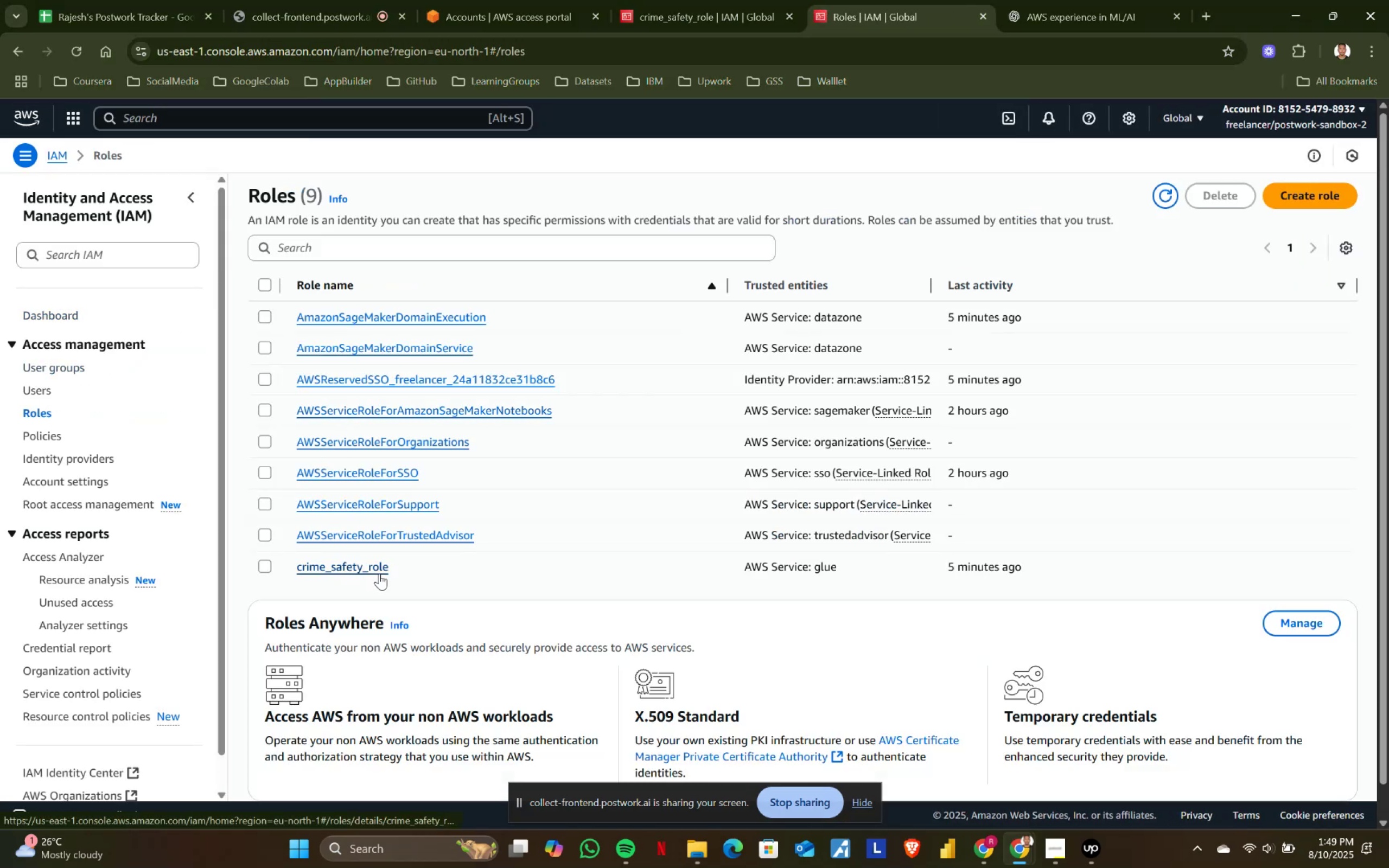 
scroll: coordinate [477, 567], scroll_direction: up, amount: 1.0
 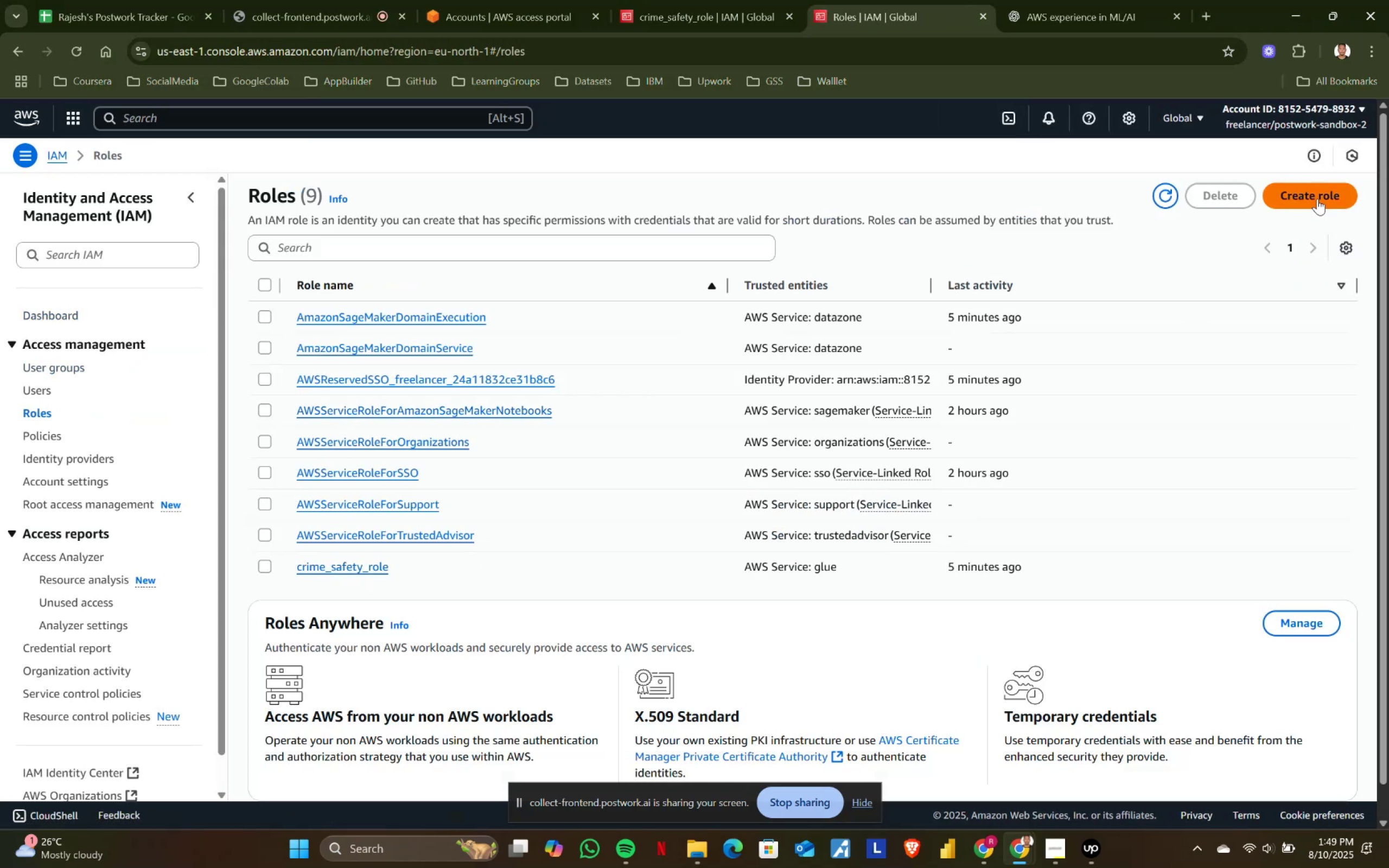 
left_click([1317, 199])
 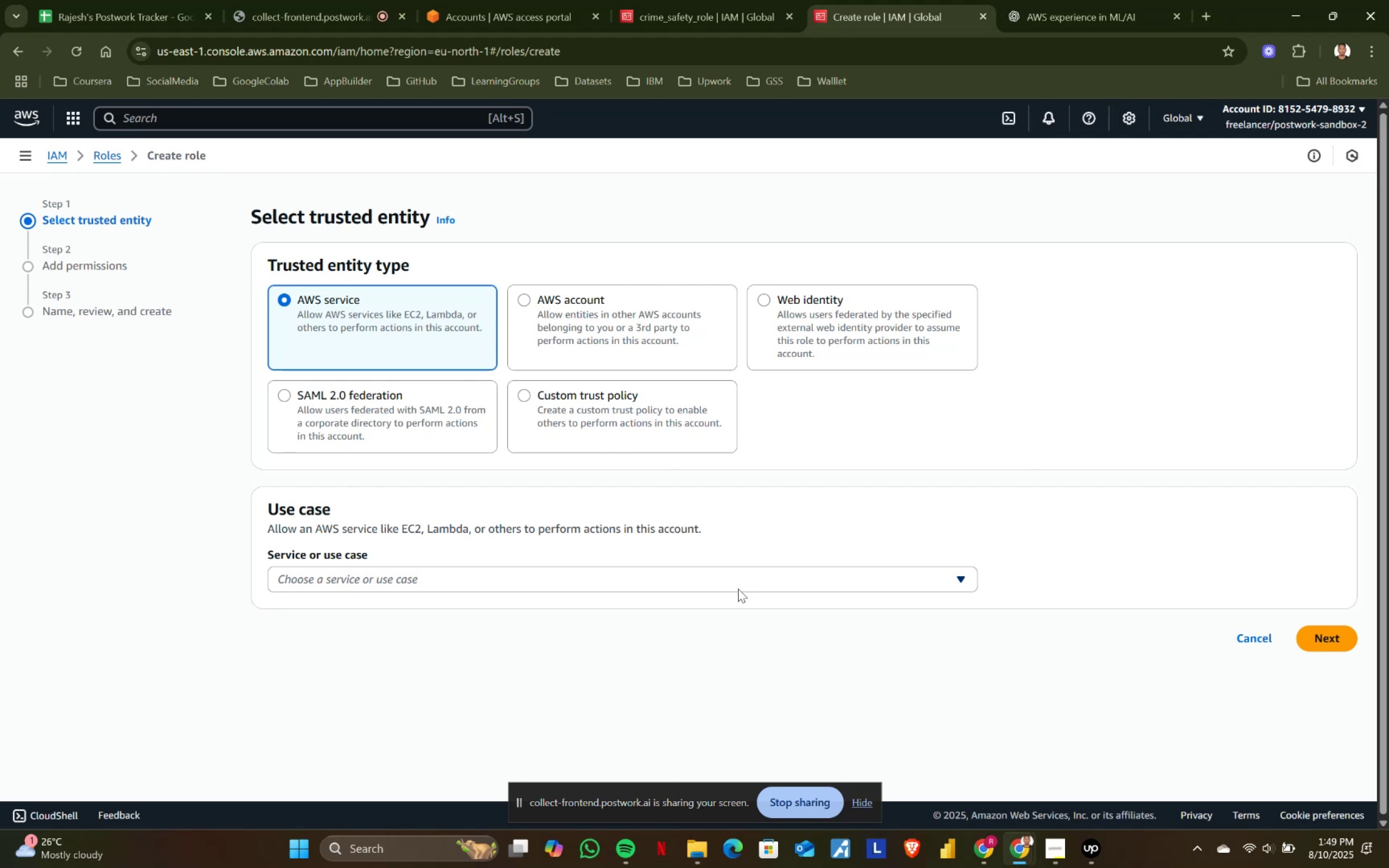 
left_click([411, 590])
 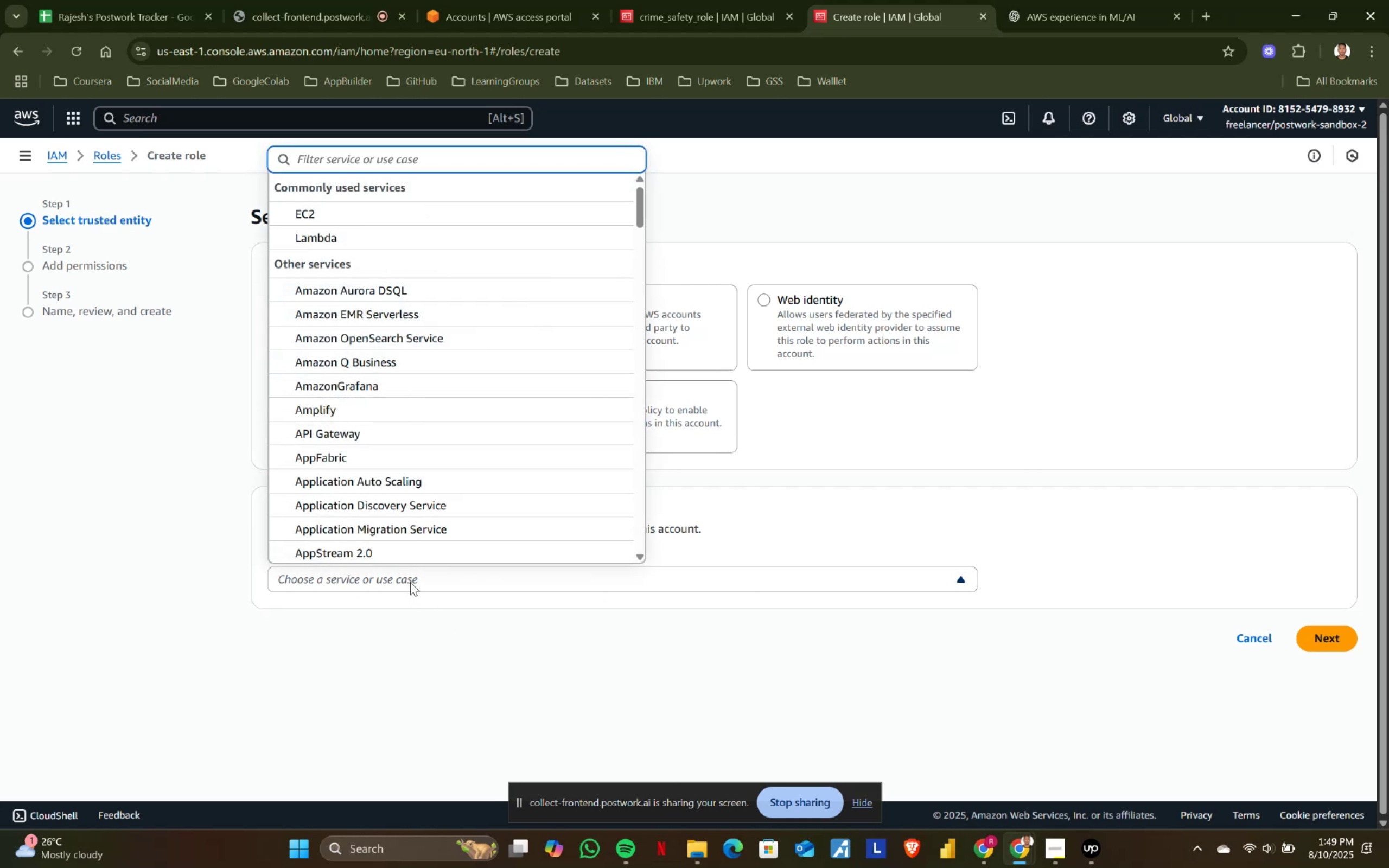 
type(glue)
 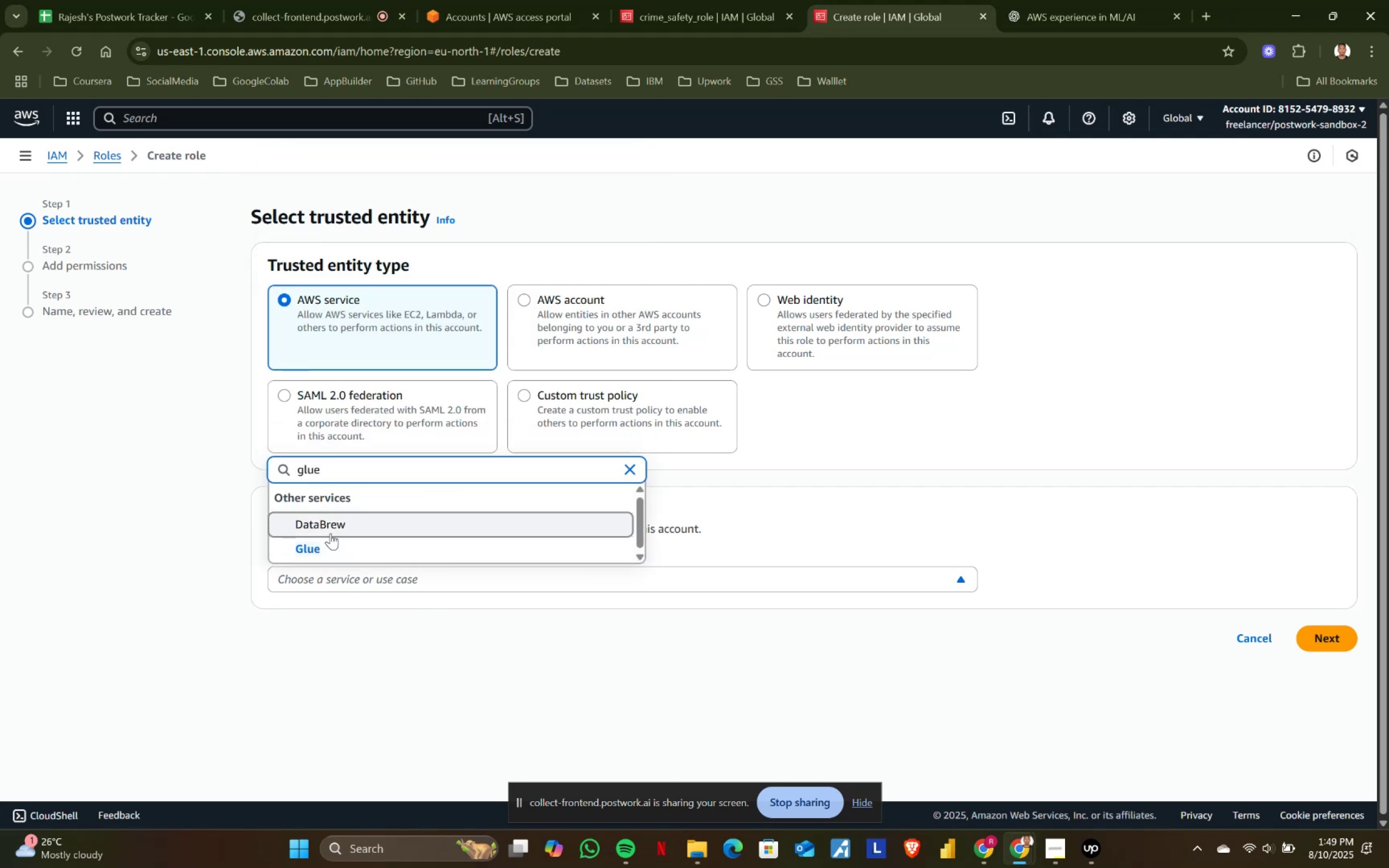 
left_click([326, 542])
 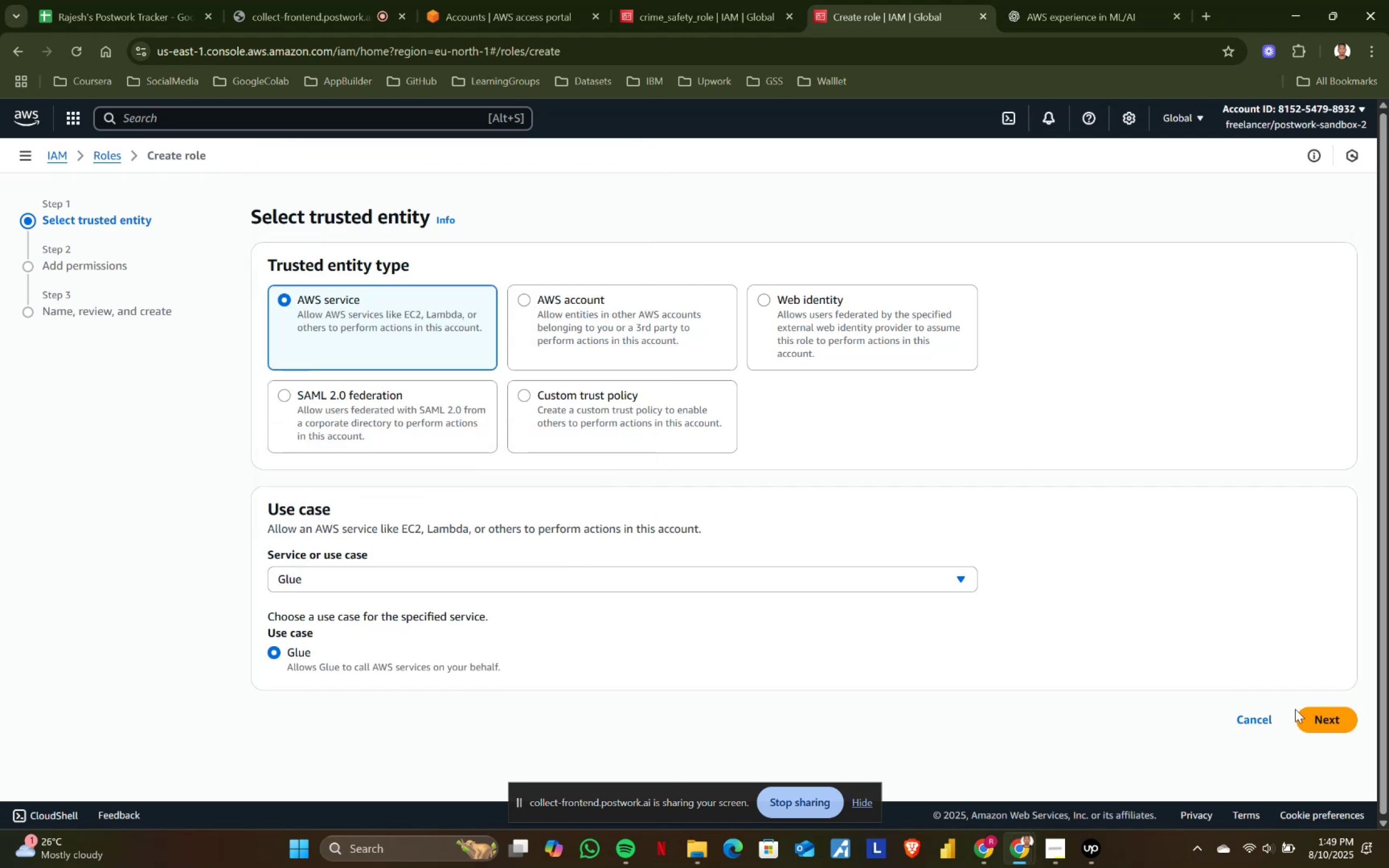 
left_click([1301, 714])
 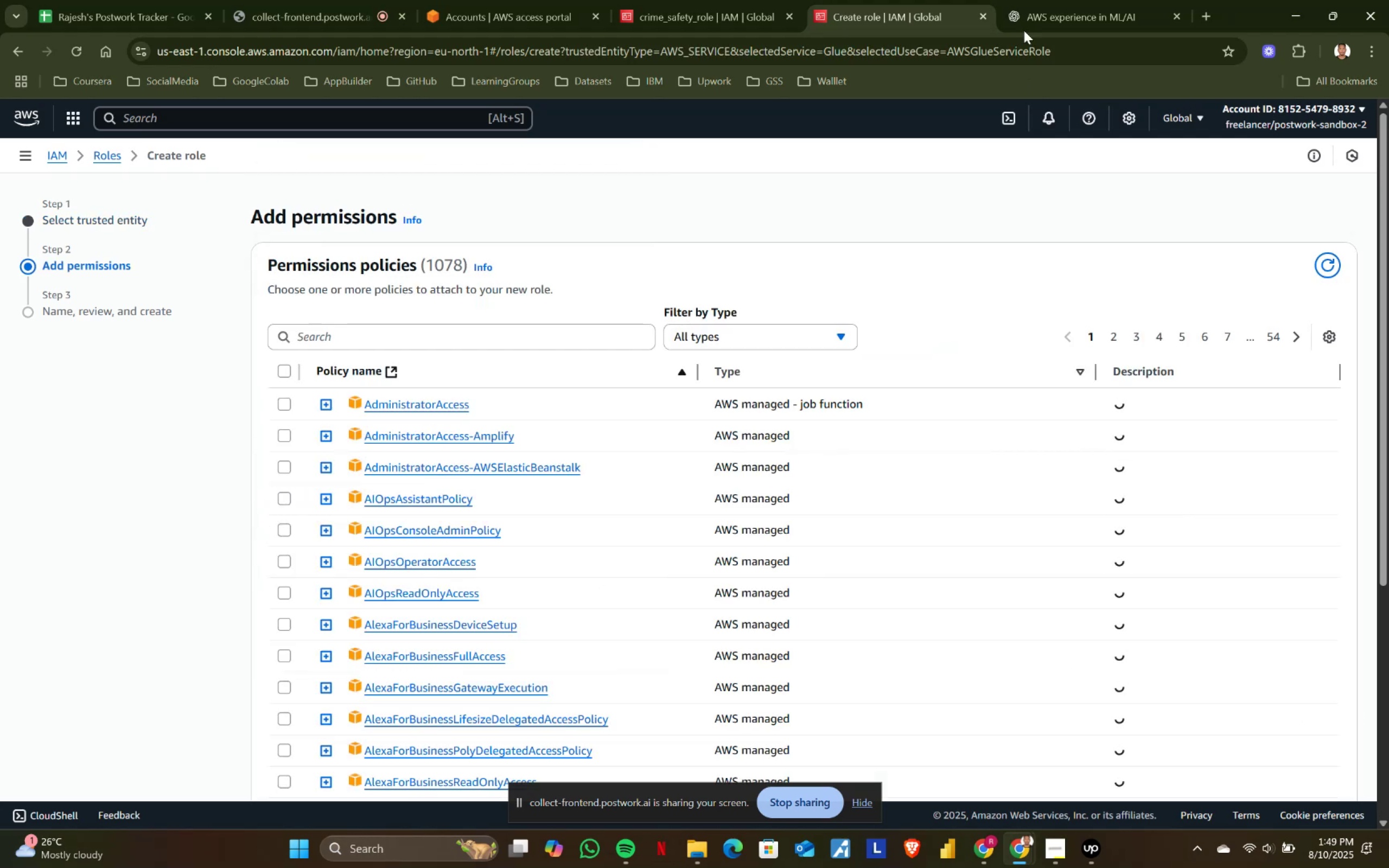 
left_click([1087, 0])
 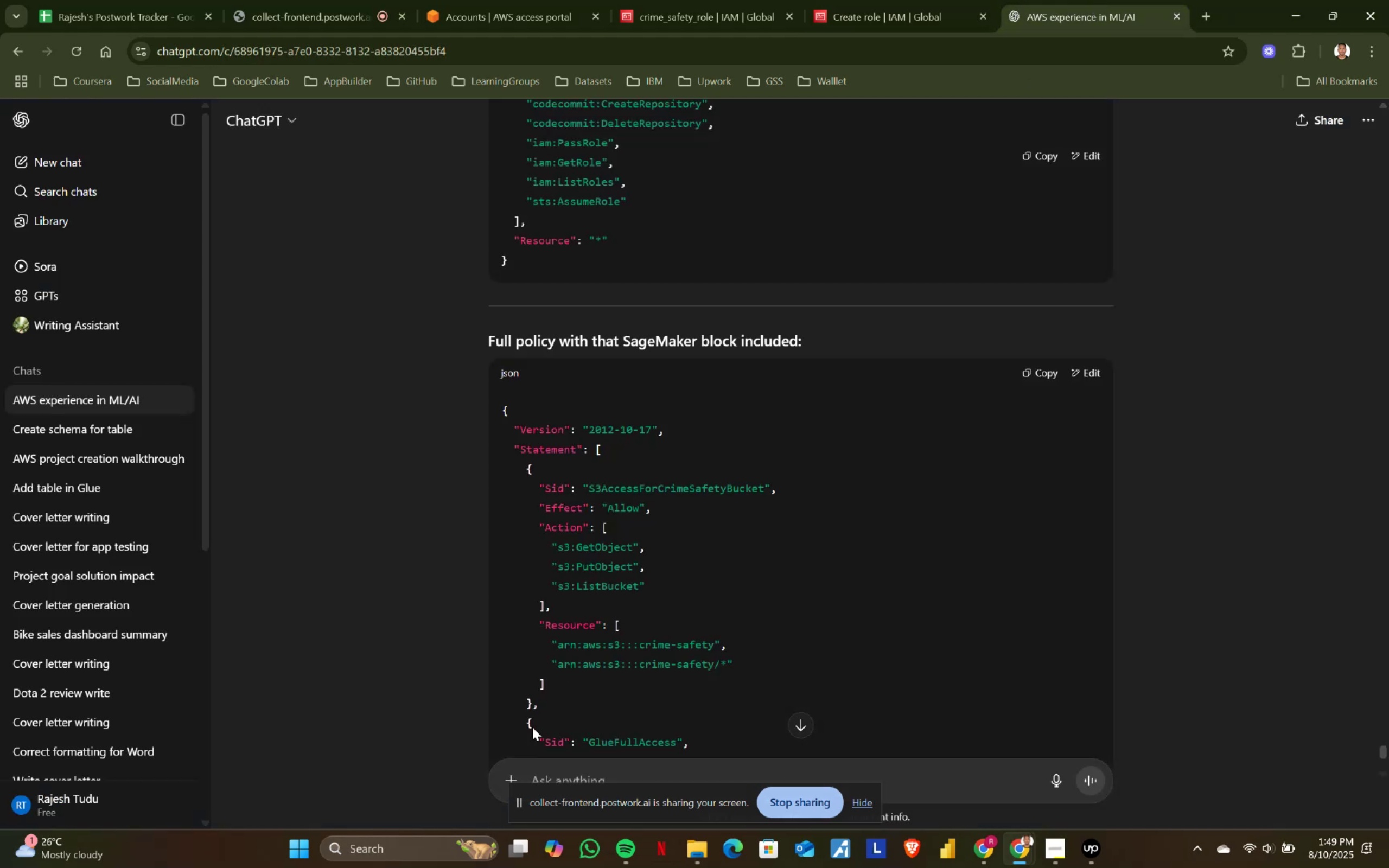 
scroll: coordinate [576, 784], scroll_direction: down, amount: 12.0
 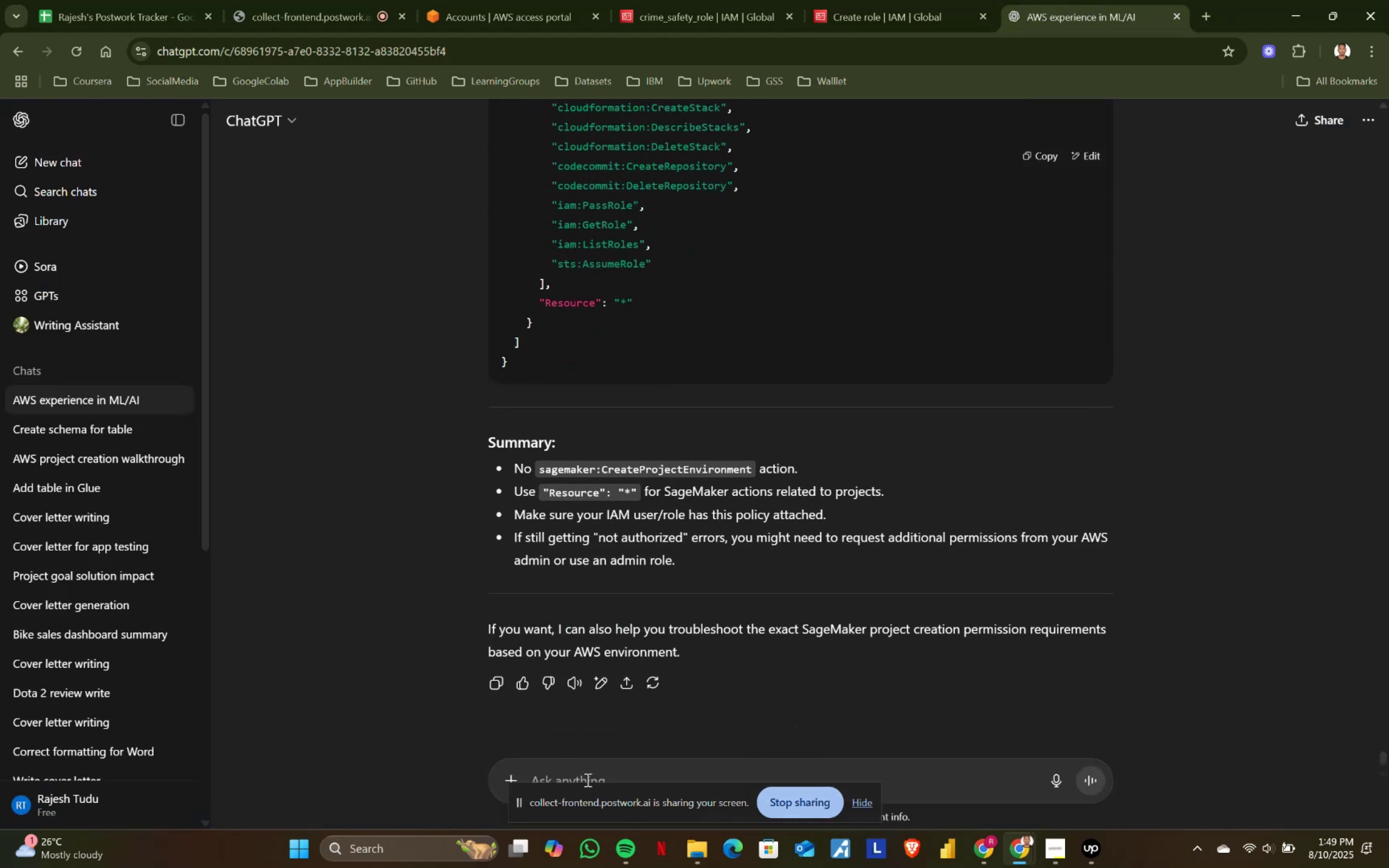 
left_click([587, 780])
 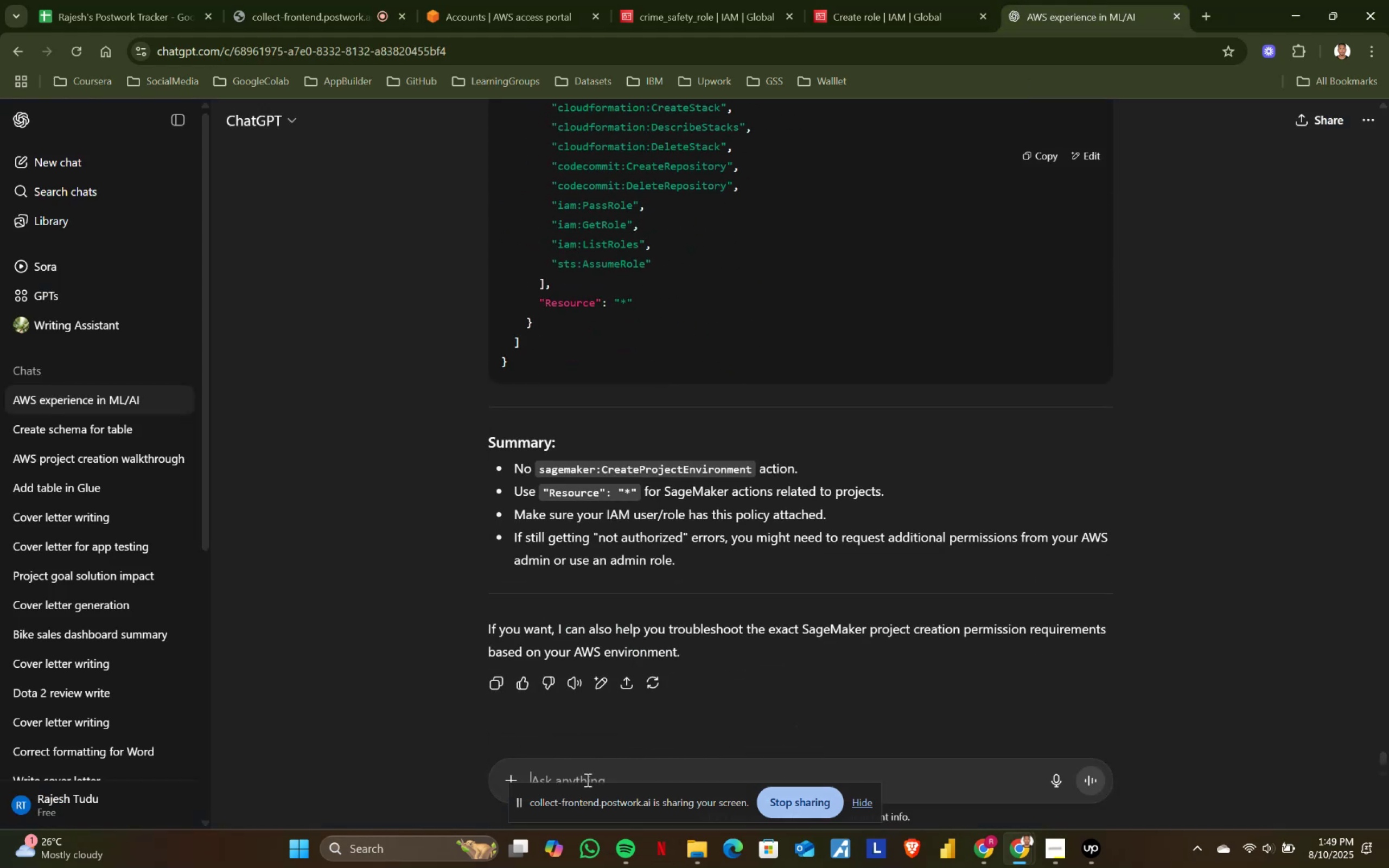 
type(is it f)
key(Backspace)
type(dut )
key(Backspace)
key(Backspace)
type(e to glue as a rle)
key(Backspace)
key(Backspace)
type(ole)
 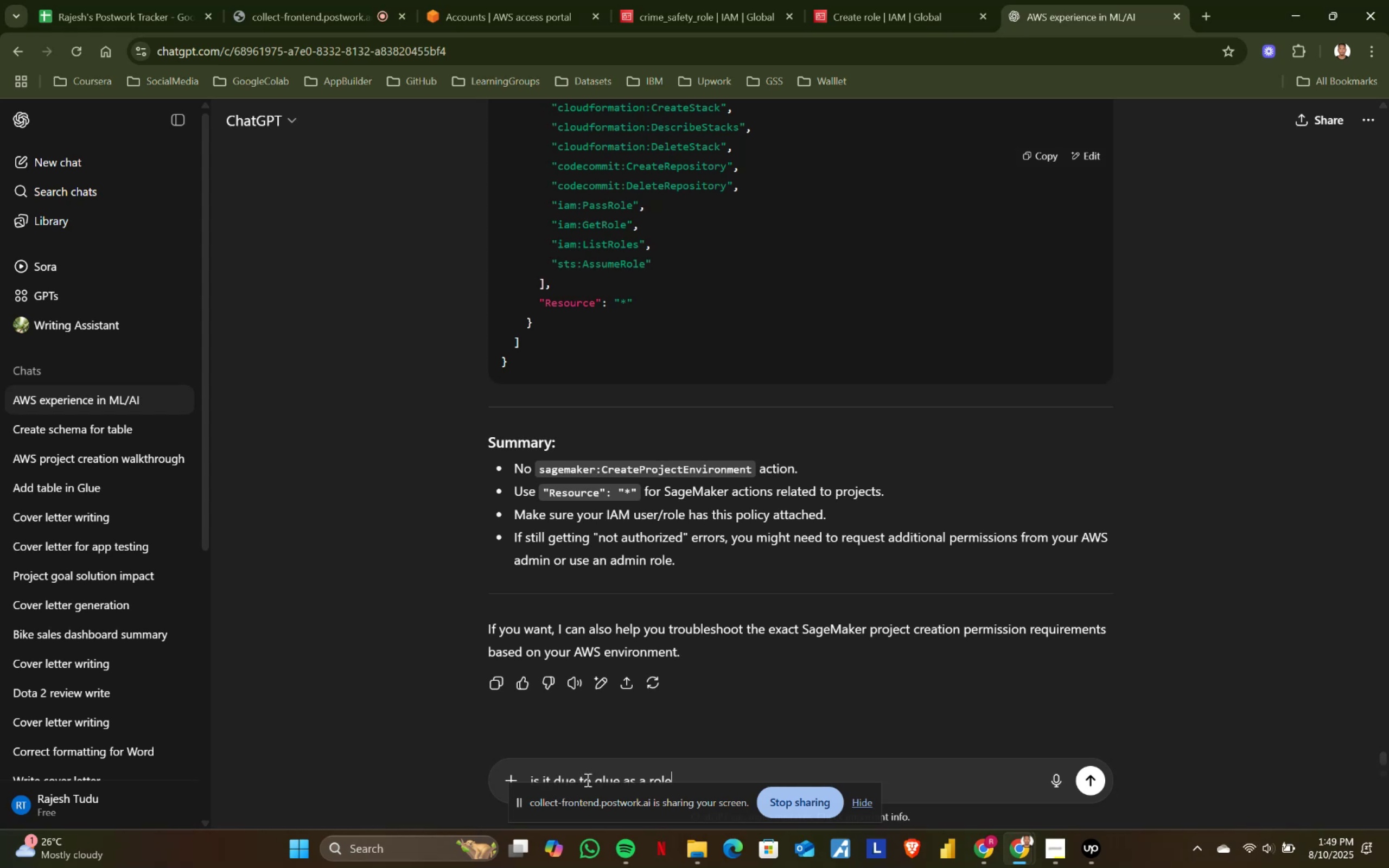 
key(Enter)
 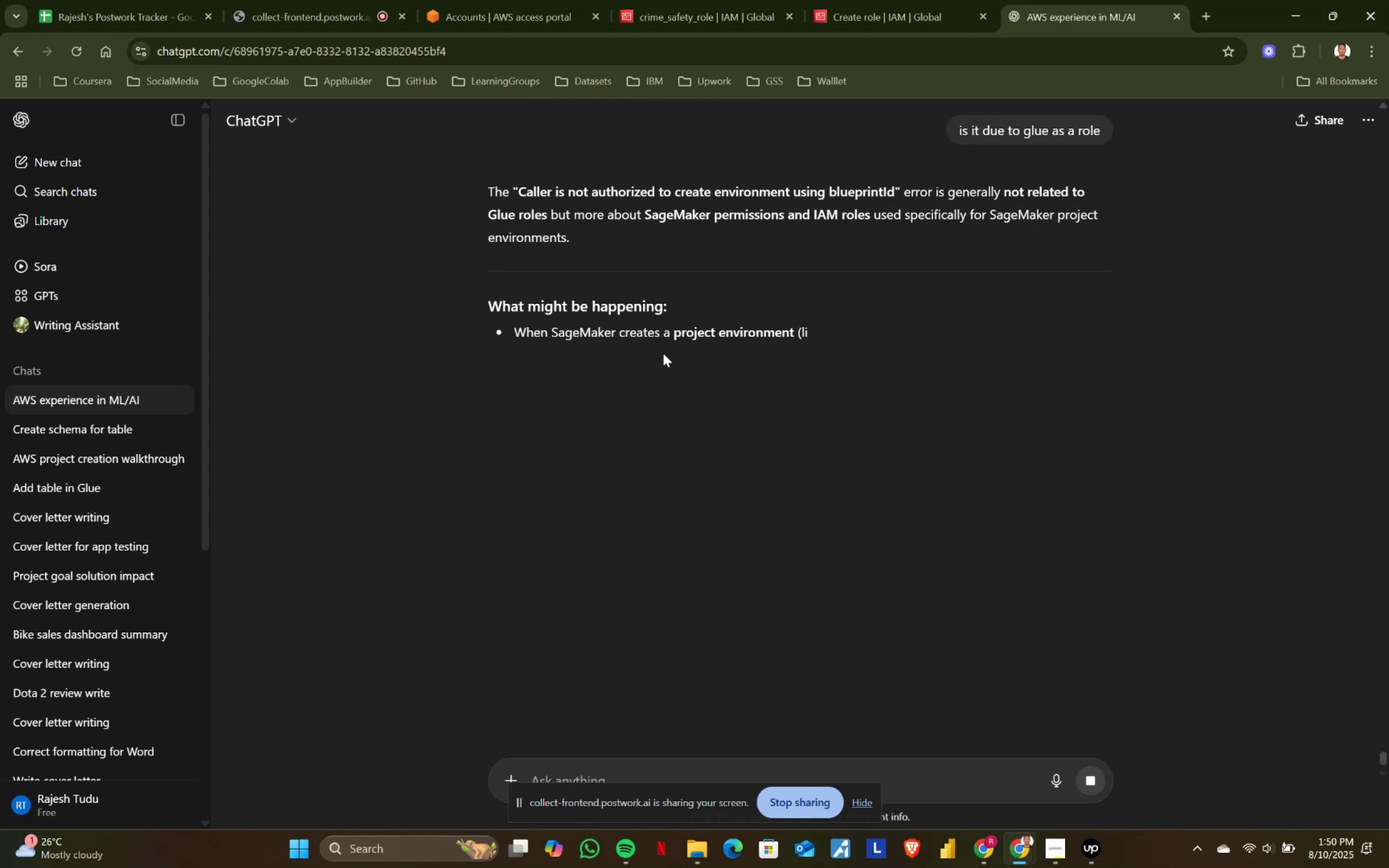 
left_click_drag(start_coordinate=[703, 200], to_coordinate=[936, 200])
 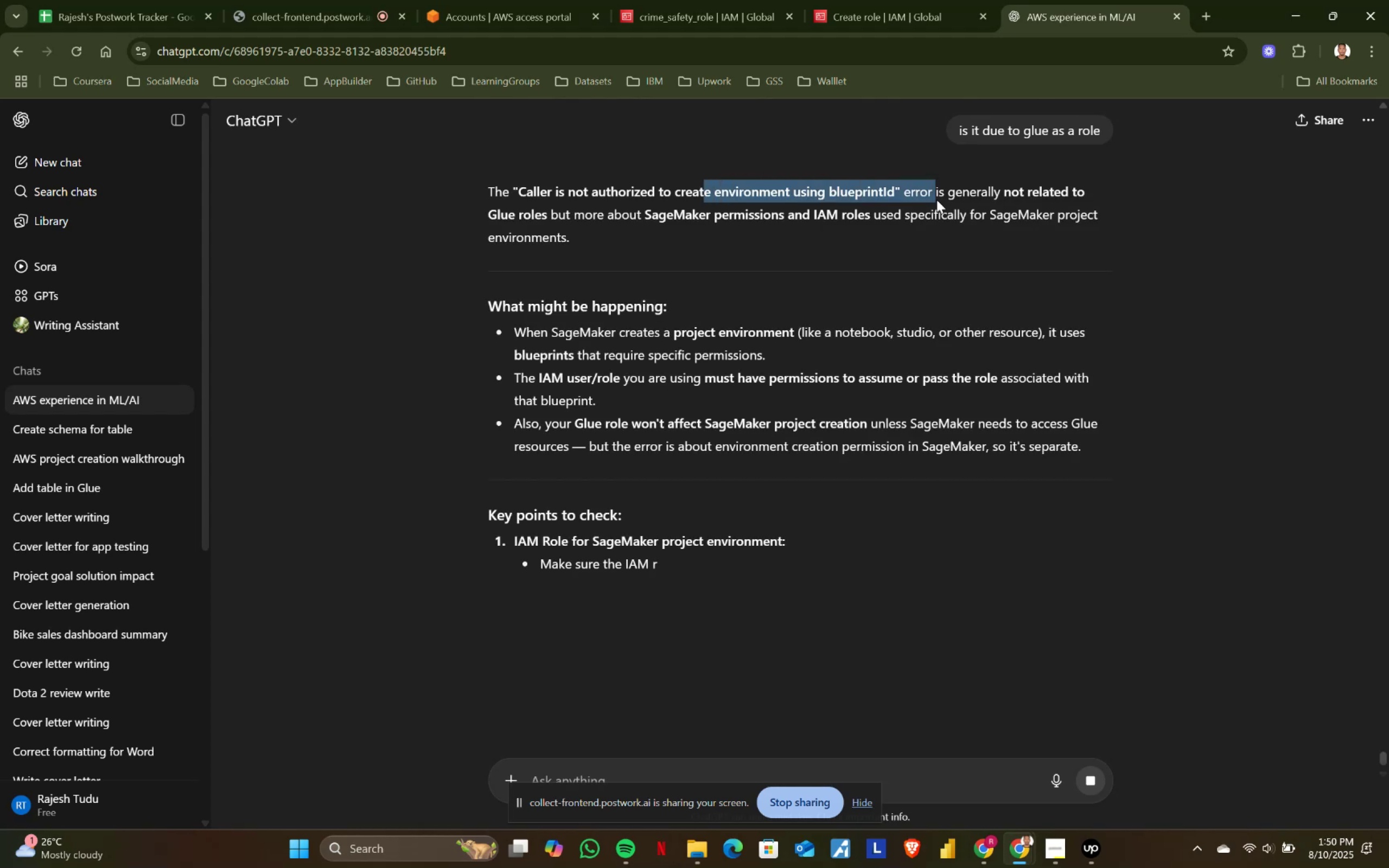 
double_click([936, 200])
 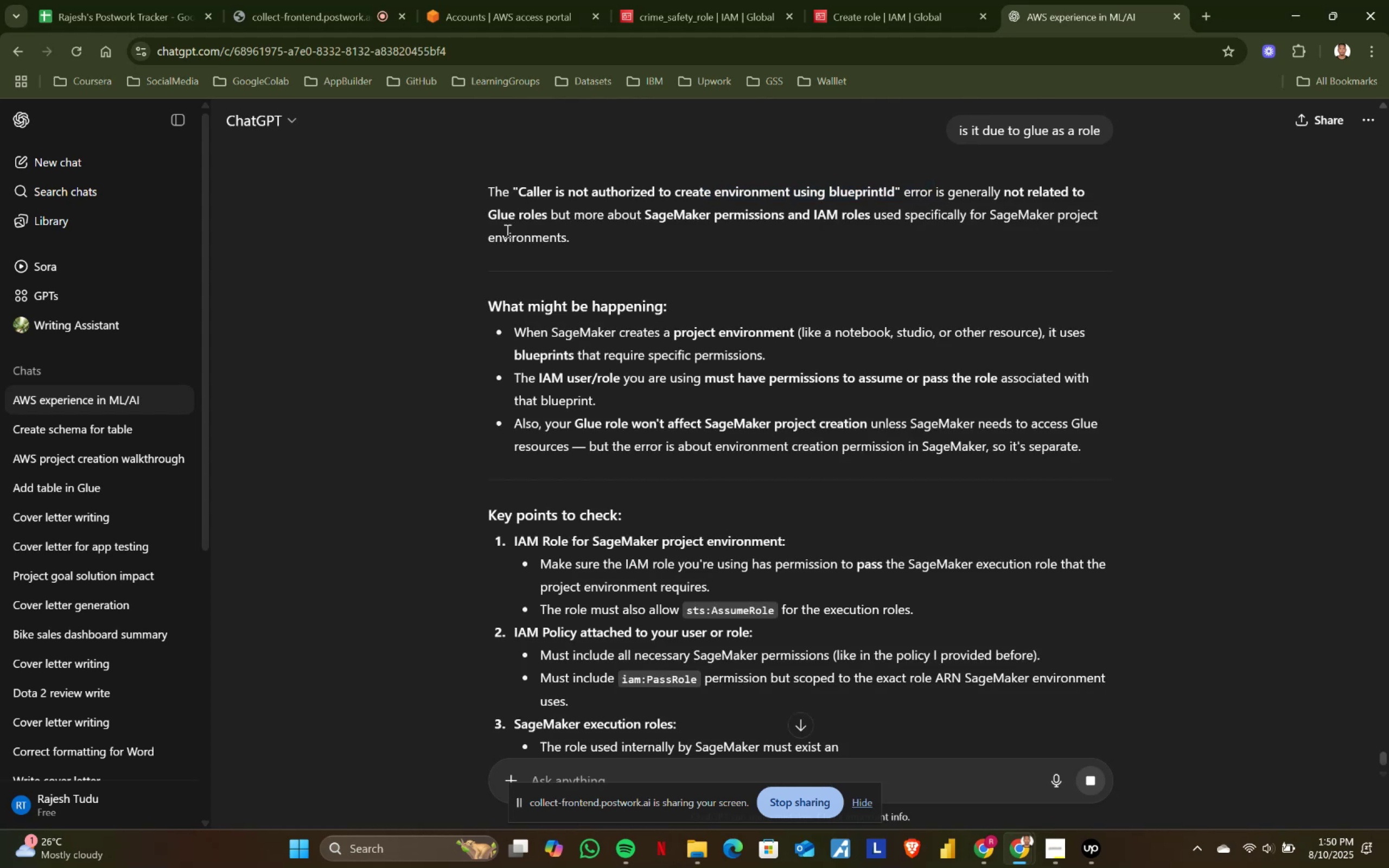 
left_click_drag(start_coordinate=[611, 218], to_coordinate=[658, 216])
 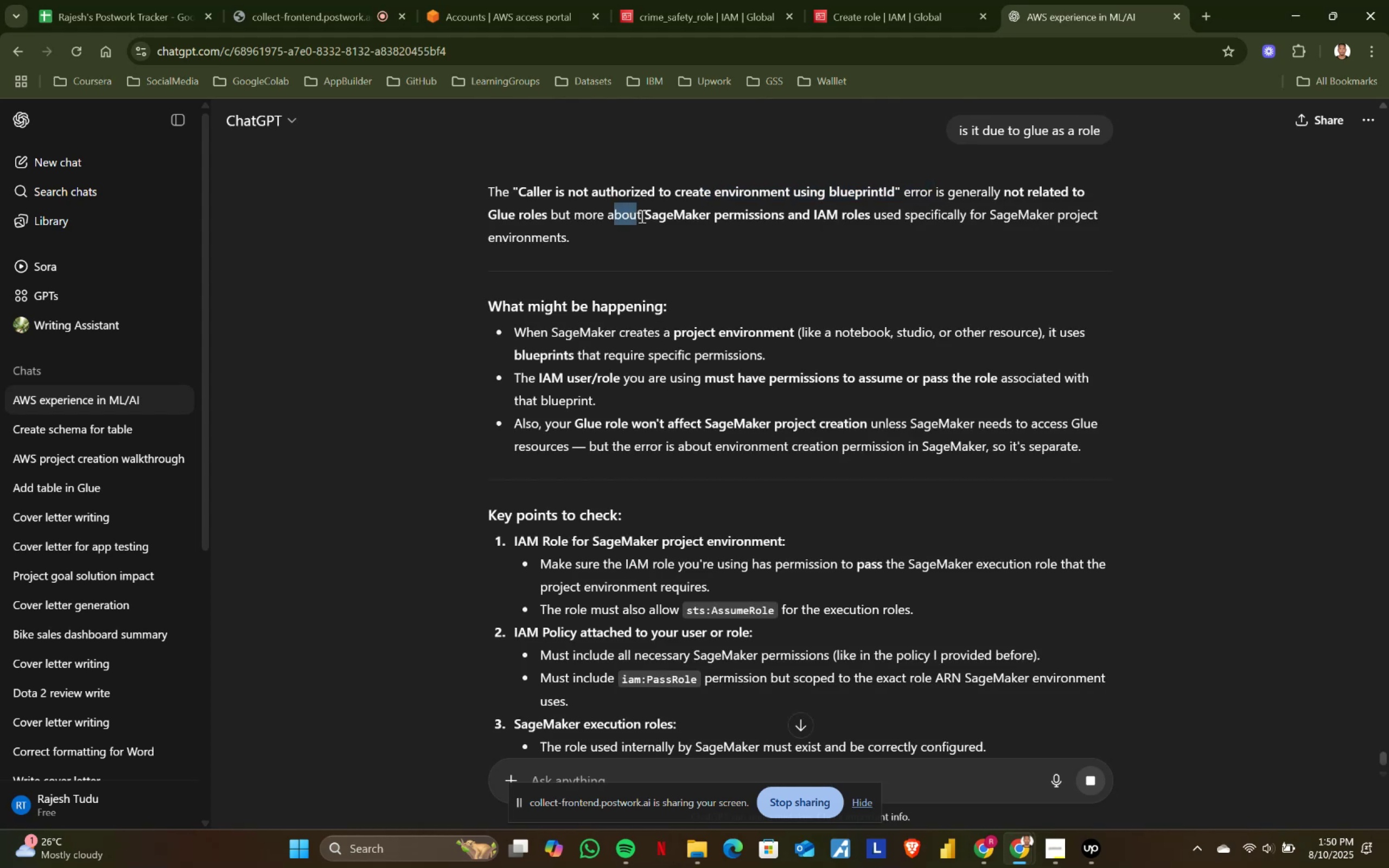 
left_click_drag(start_coordinate=[681, 215], to_coordinate=[765, 213])
 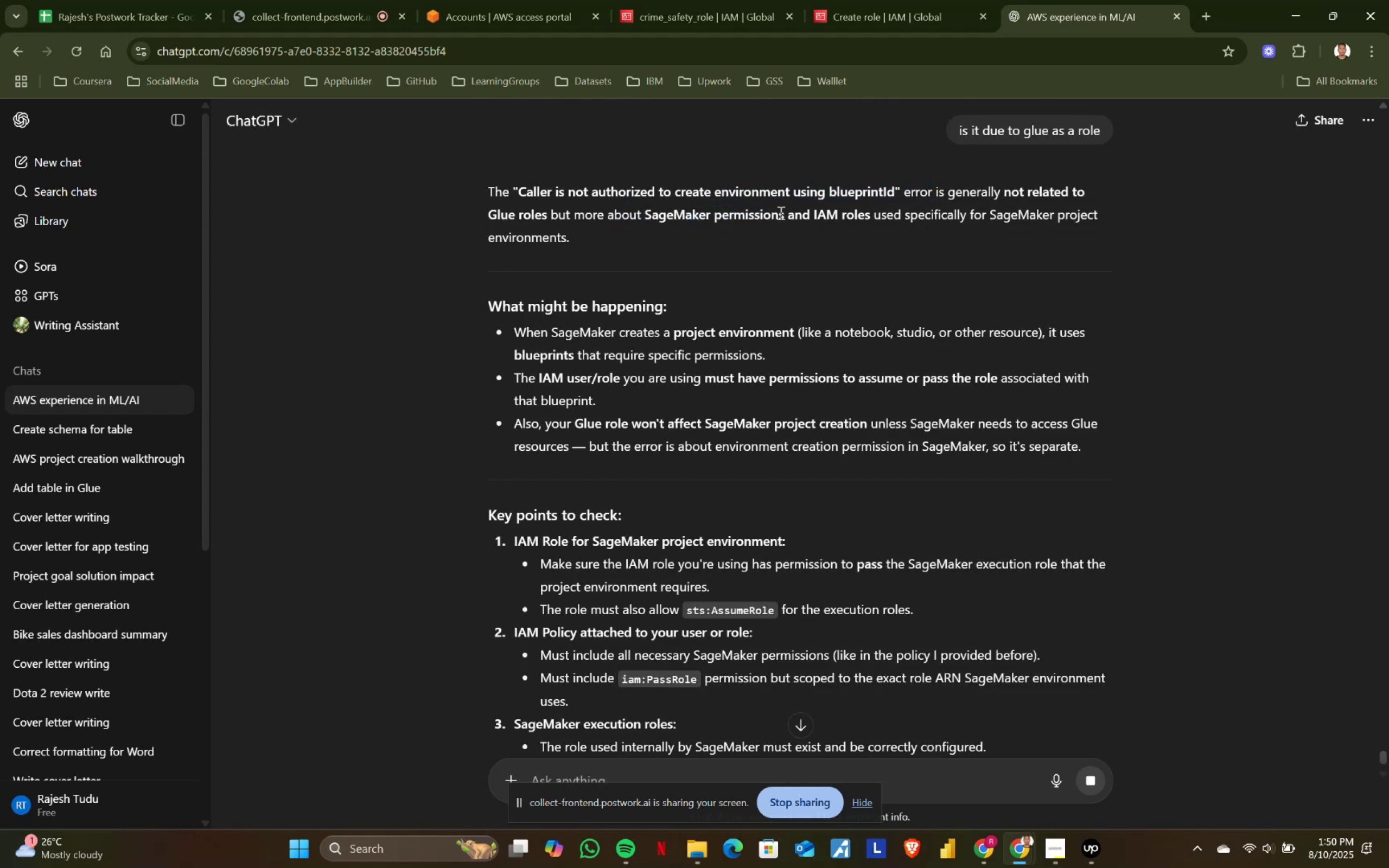 
left_click_drag(start_coordinate=[804, 211], to_coordinate=[844, 211])
 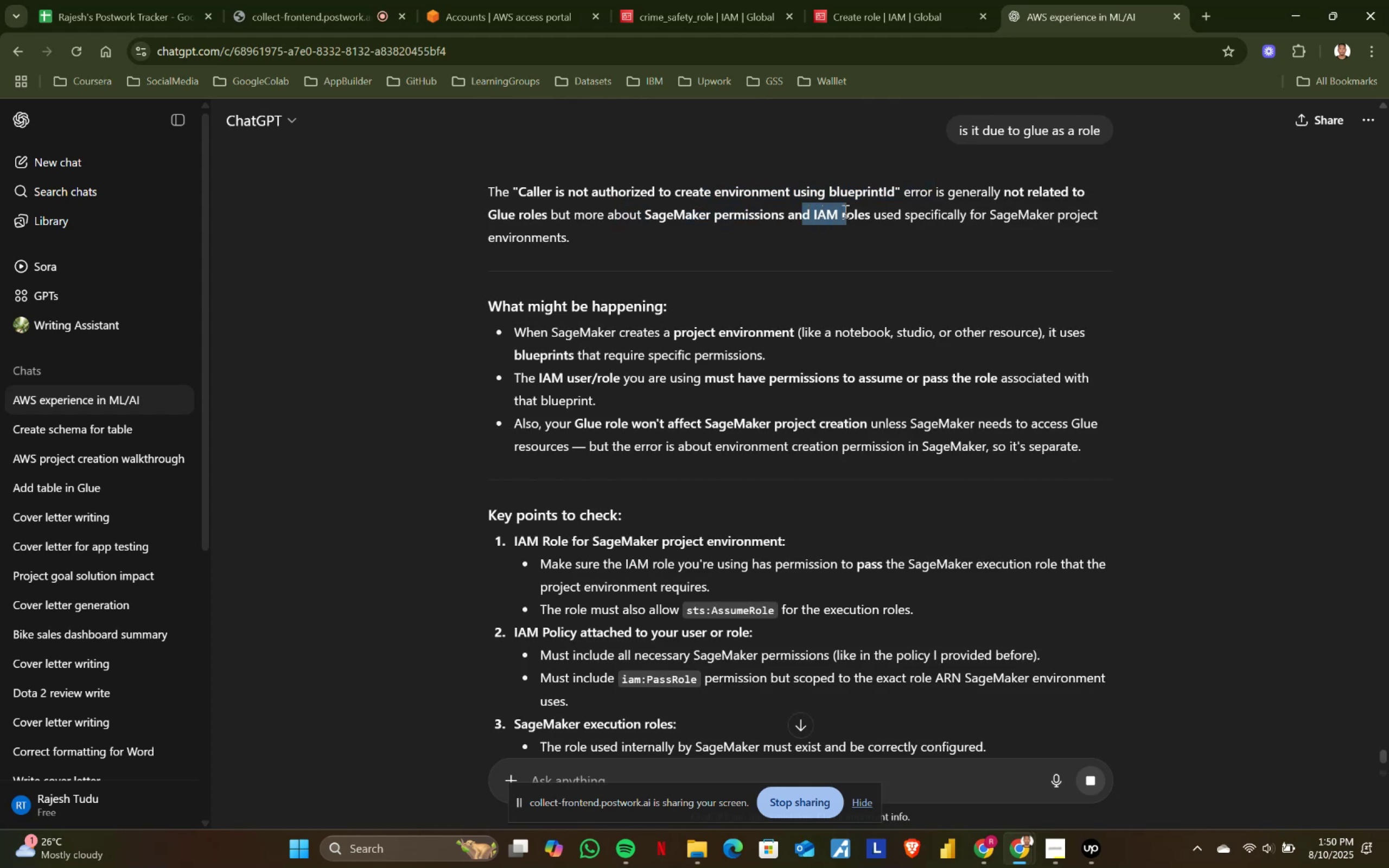 
left_click_drag(start_coordinate=[844, 211], to_coordinate=[849, 209])
 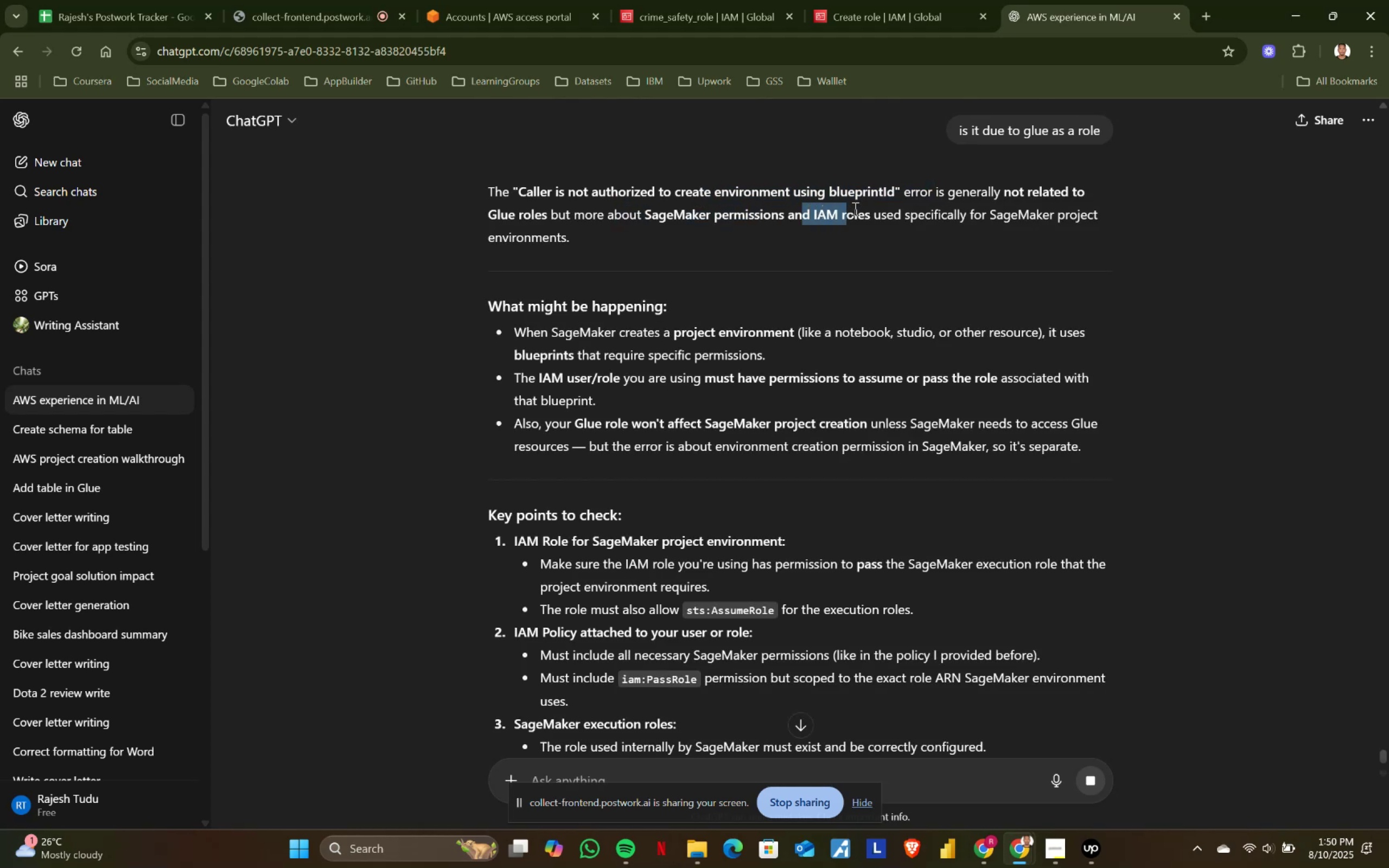 
left_click_drag(start_coordinate=[870, 208], to_coordinate=[899, 208])
 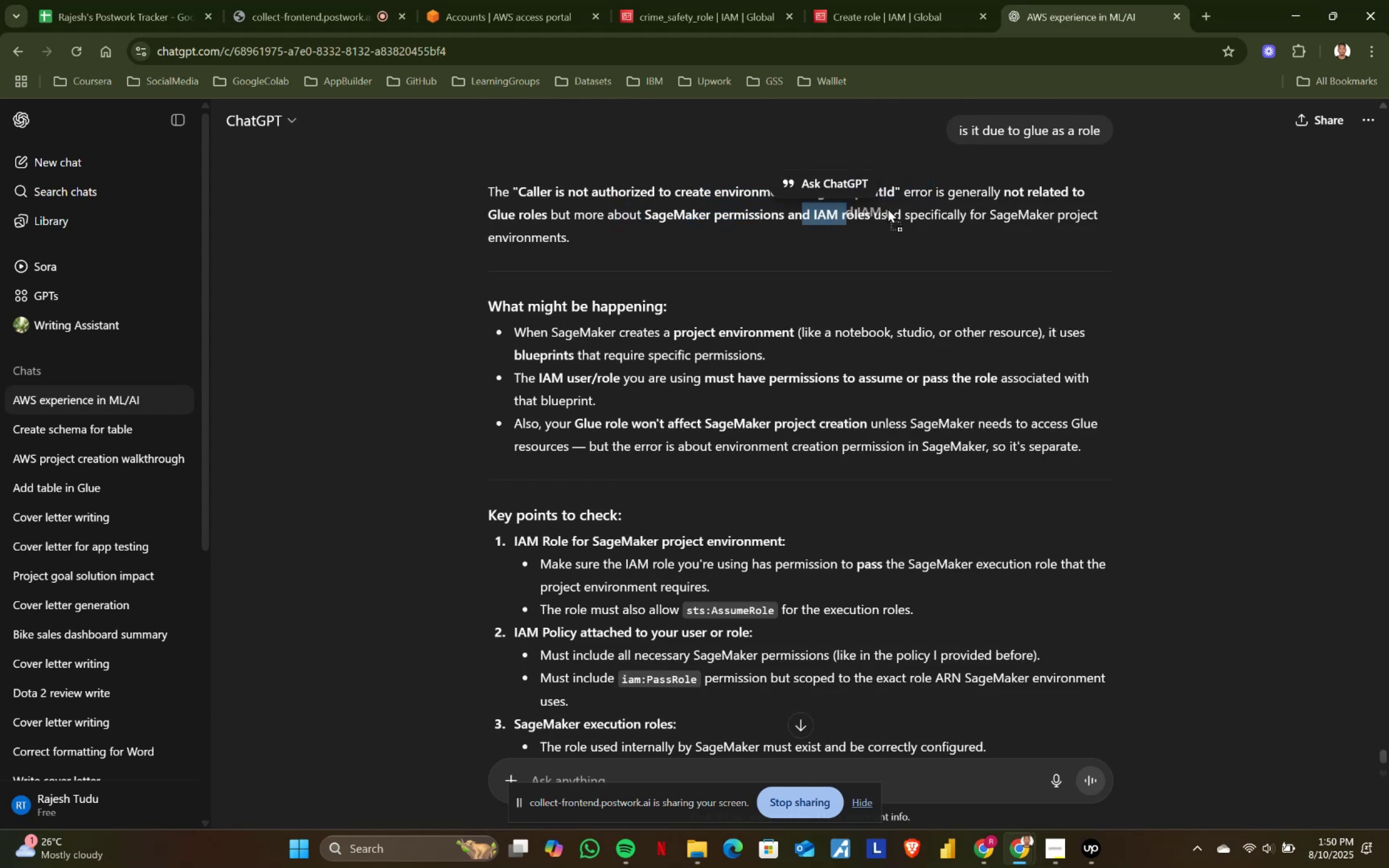 
left_click_drag(start_coordinate=[909, 208], to_coordinate=[942, 208])
 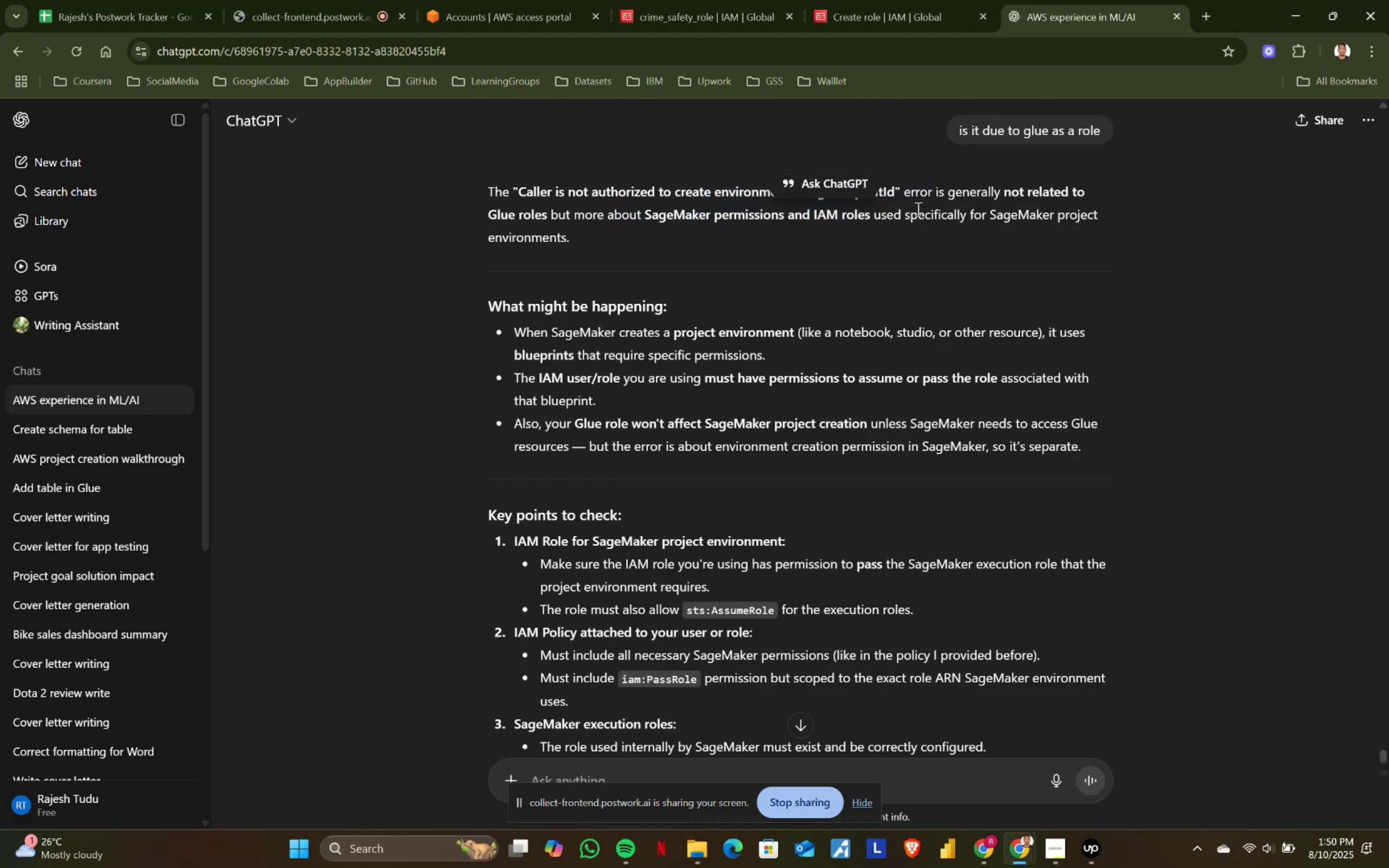 
left_click_drag(start_coordinate=[991, 208], to_coordinate=[1008, 208])
 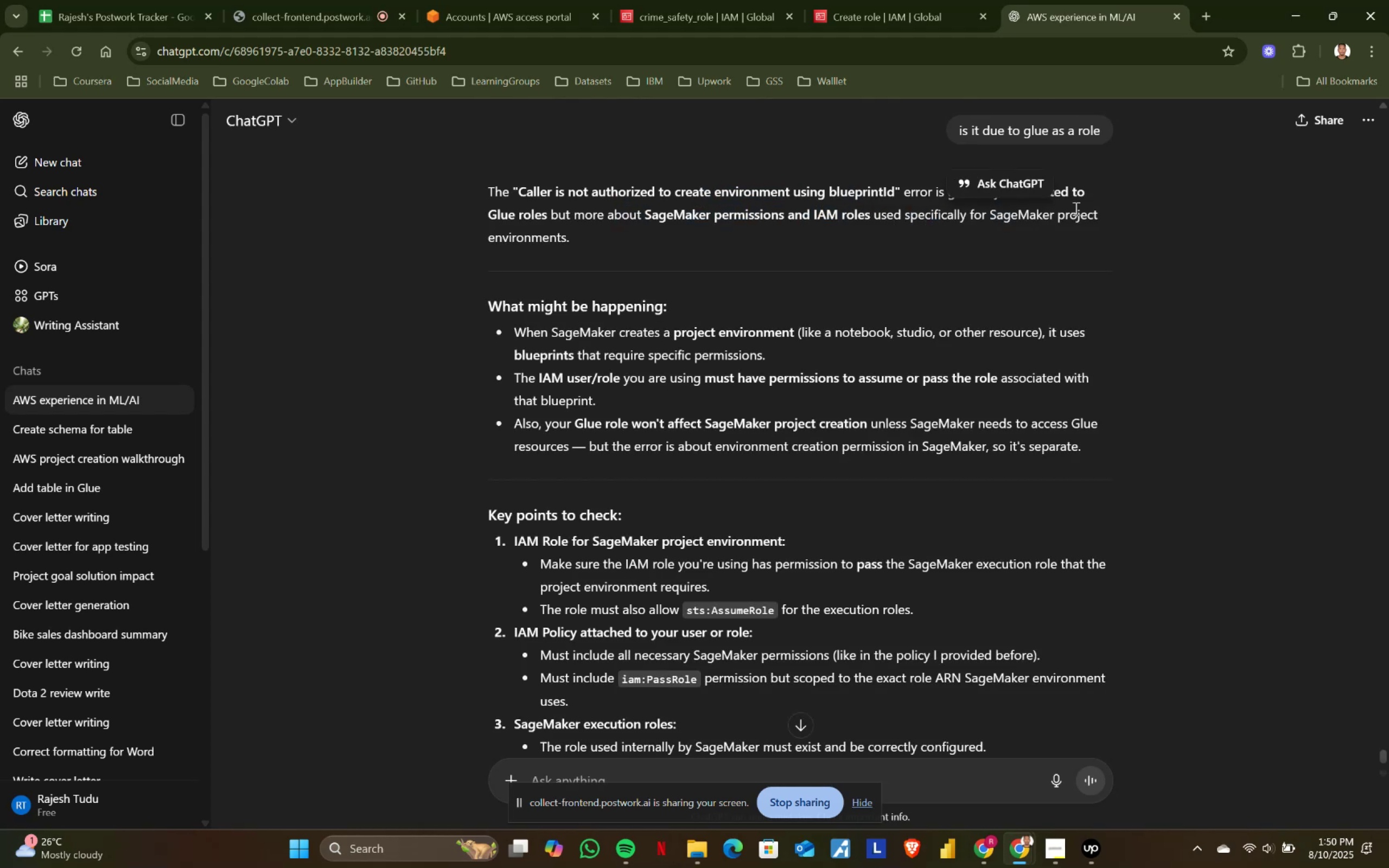 
triple_click([1101, 209])
 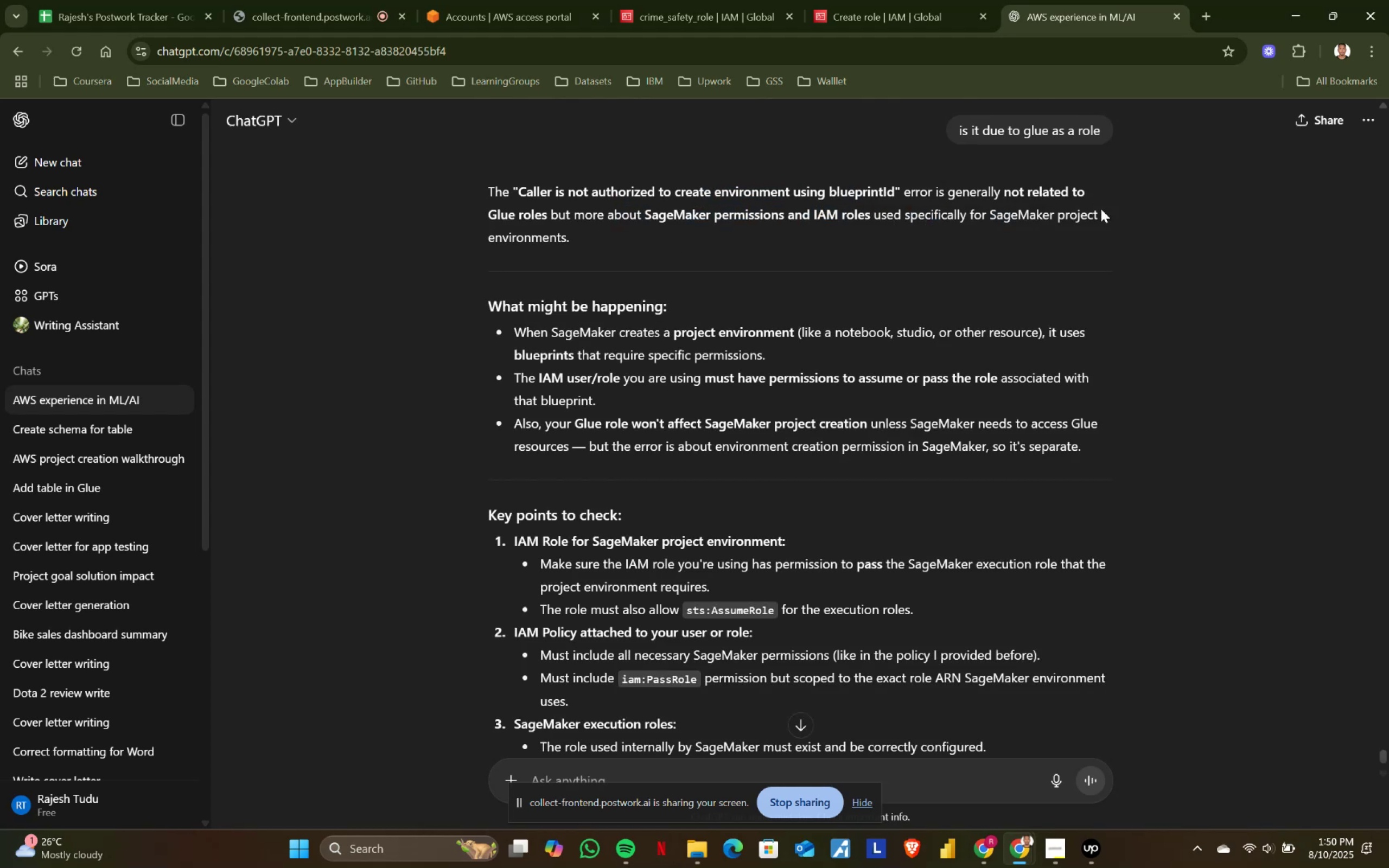 
scroll: coordinate [1101, 209], scroll_direction: down, amount: 5.0
 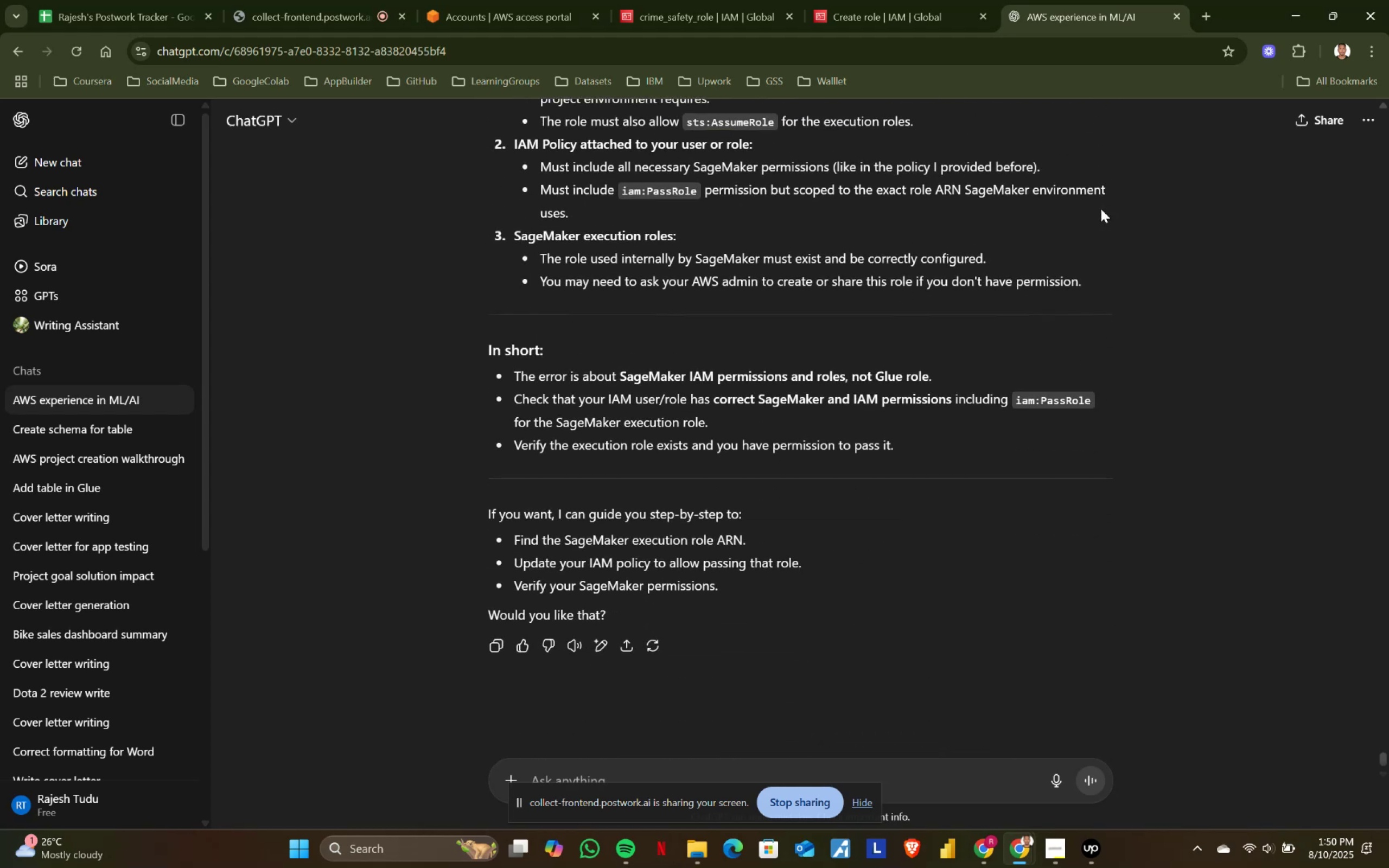 
scroll: coordinate [1101, 209], scroll_direction: up, amount: 1.0
 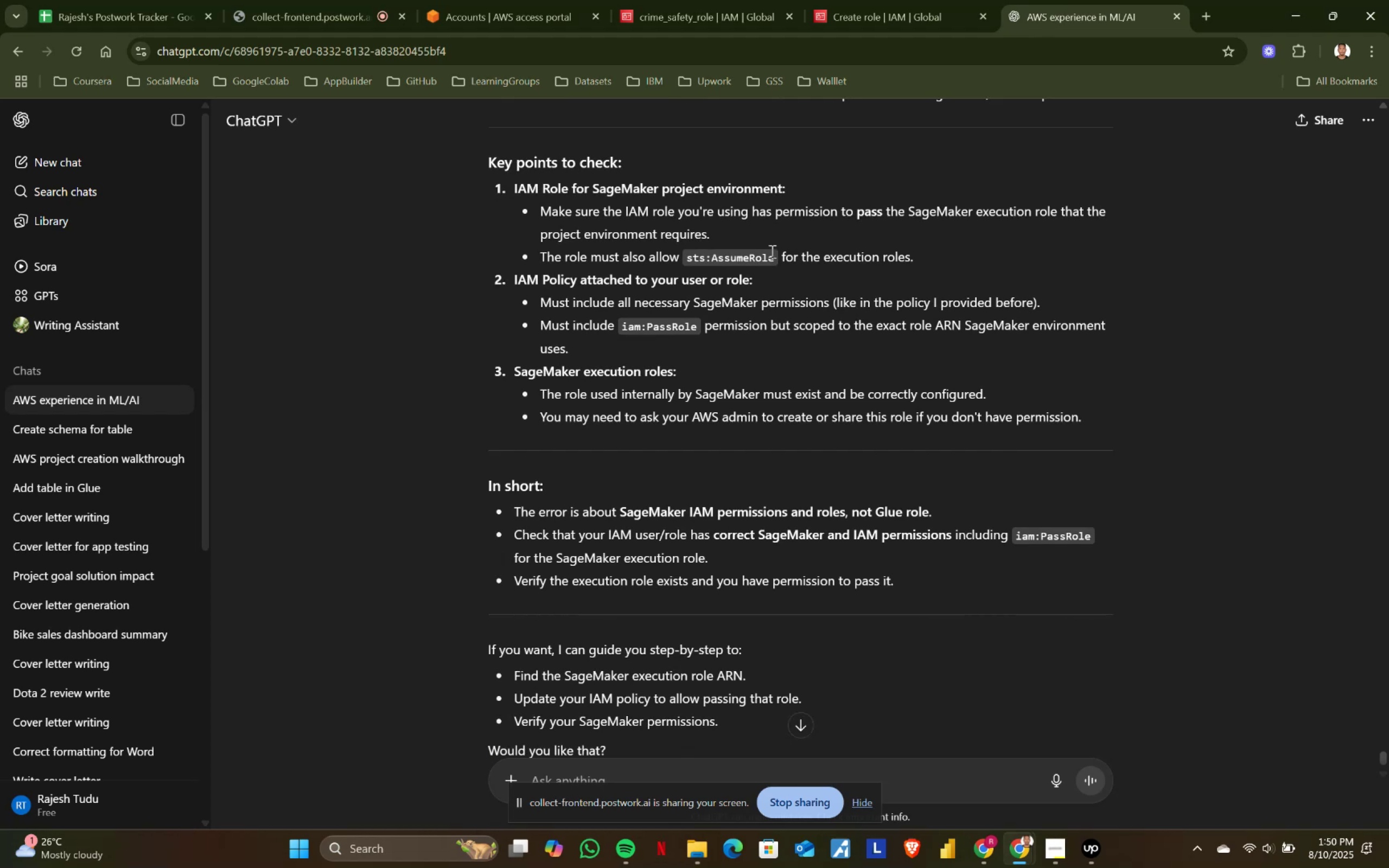 
left_click_drag(start_coordinate=[692, 214], to_coordinate=[806, 212])
 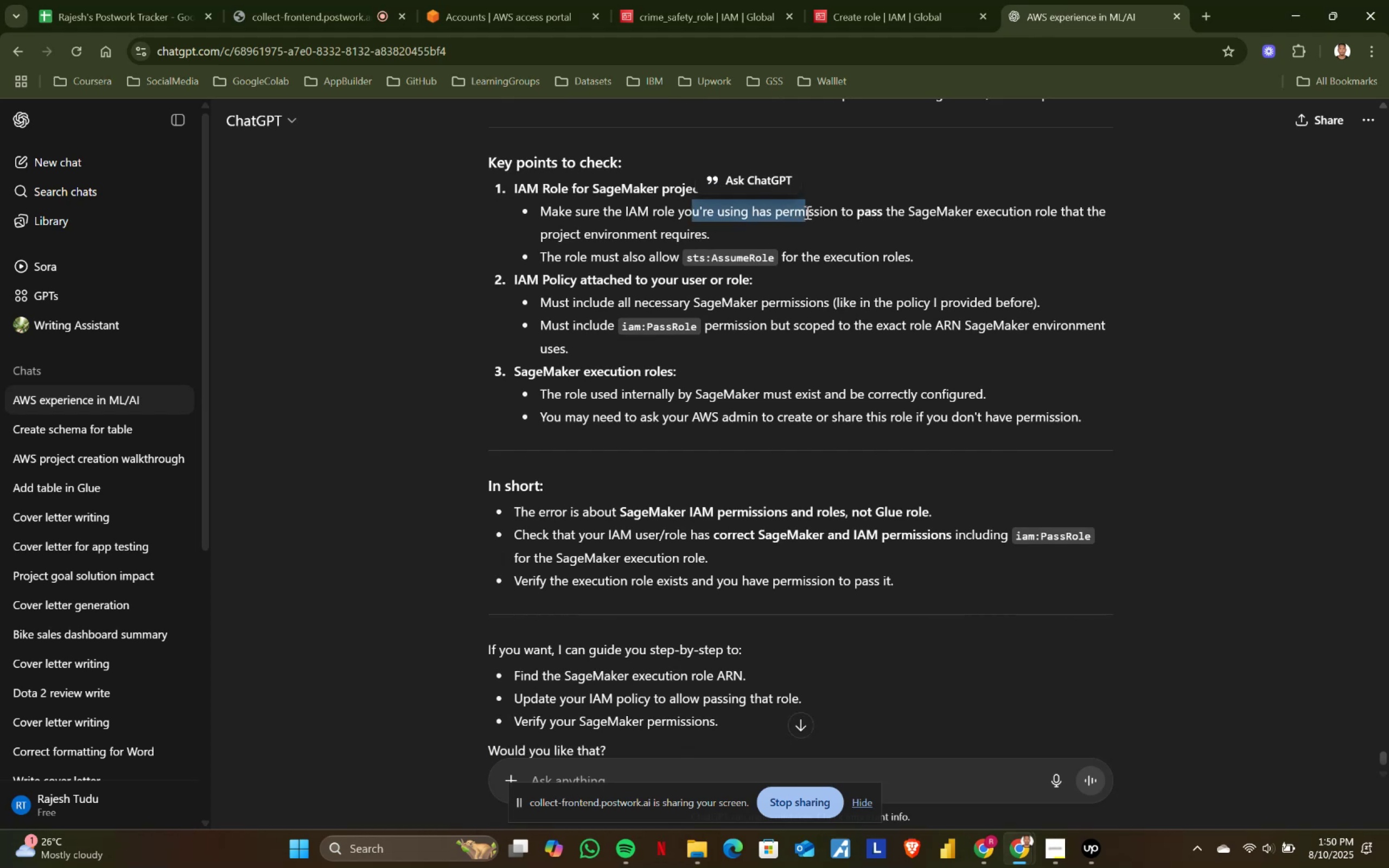 
double_click([806, 212])
 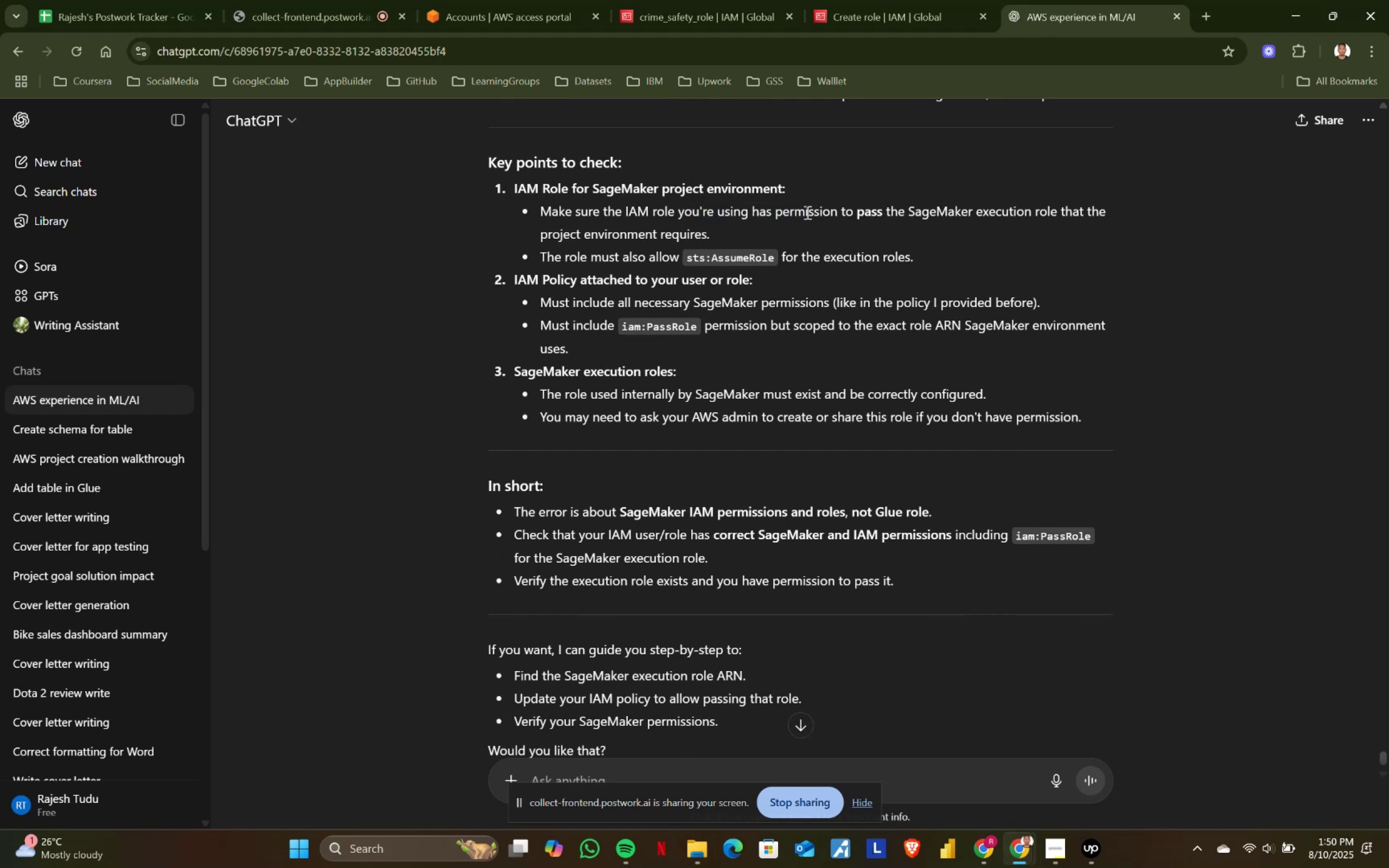 
left_click_drag(start_coordinate=[822, 212], to_coordinate=[963, 212])
 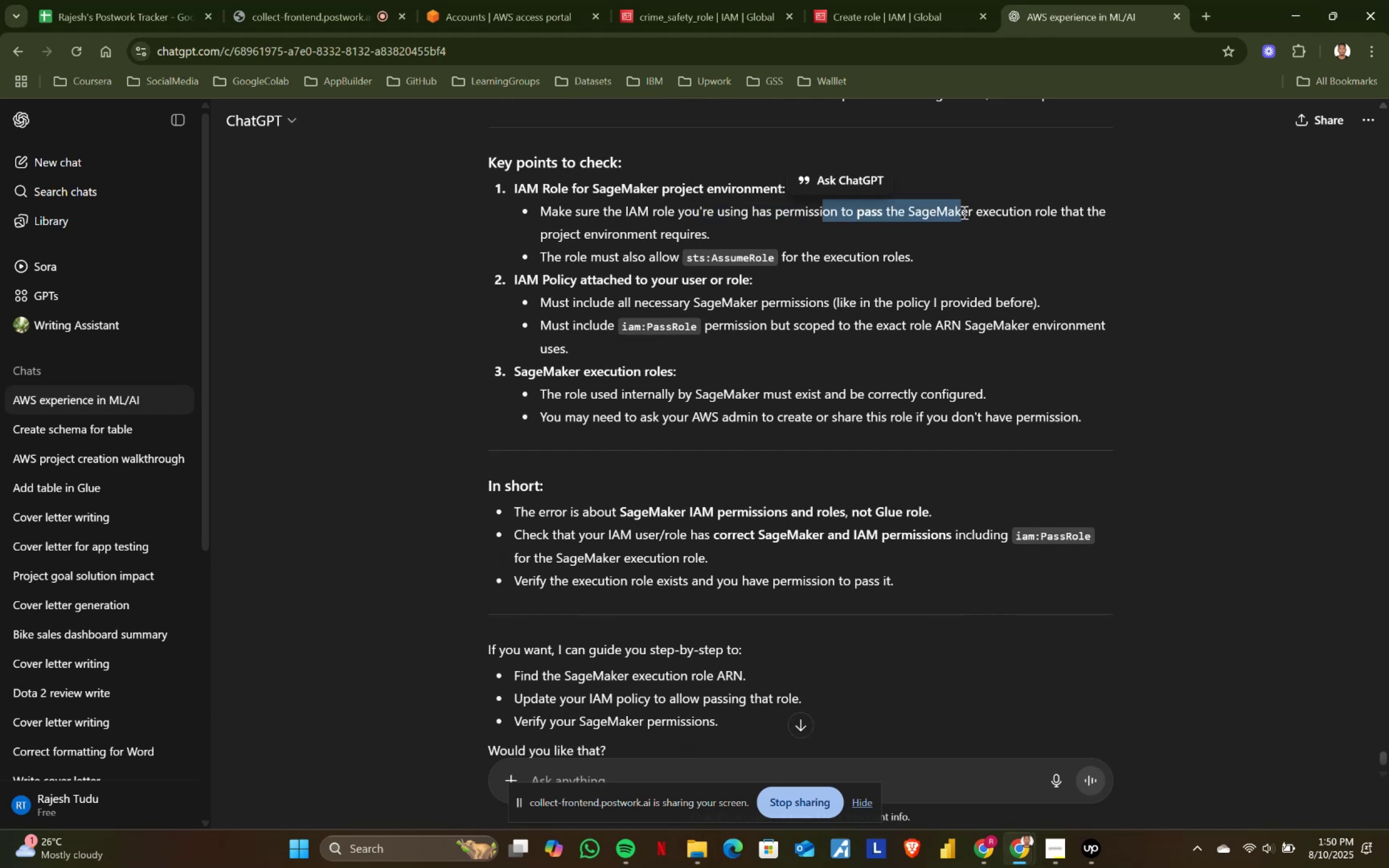 
double_click([963, 212])
 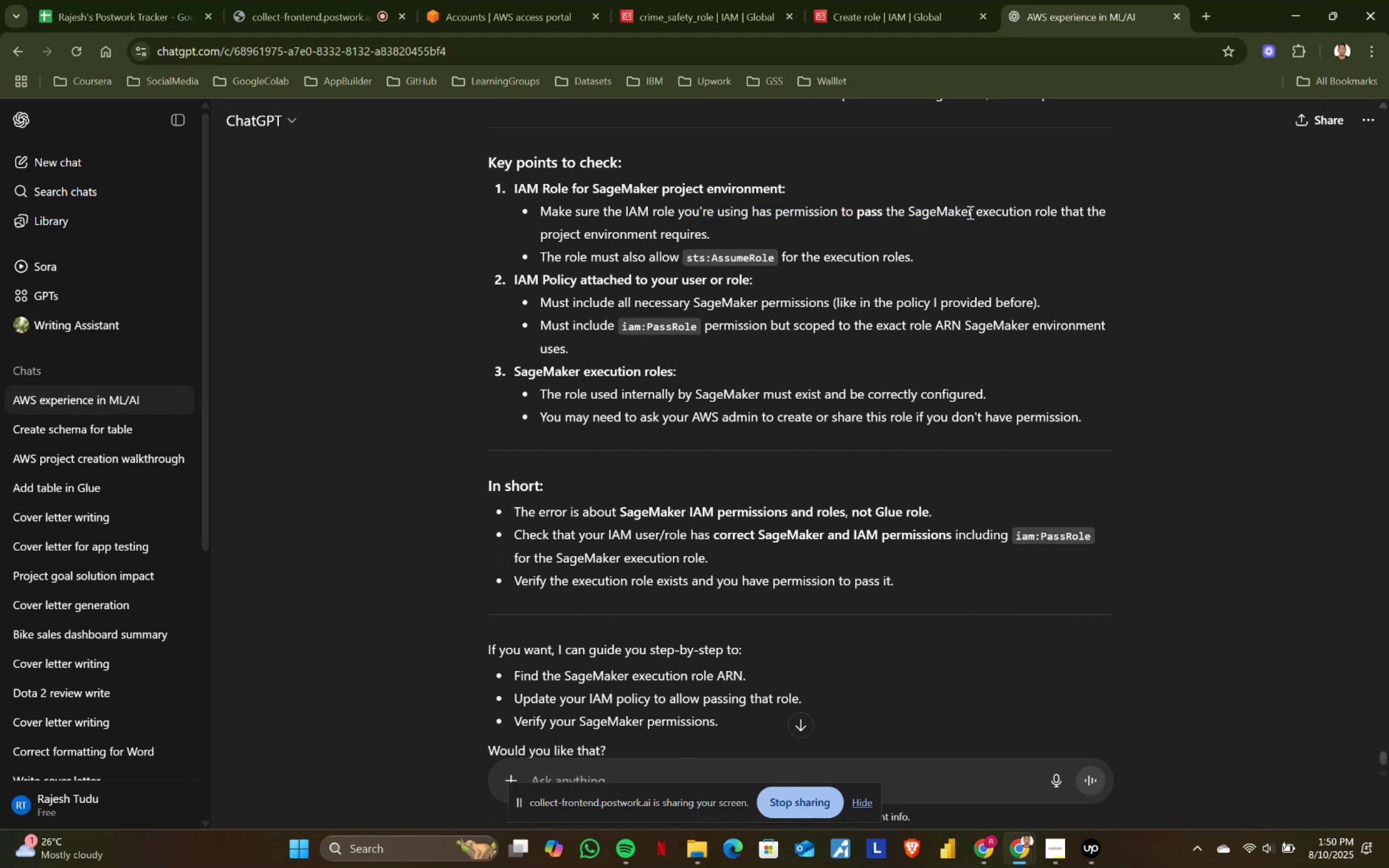 
left_click_drag(start_coordinate=[1015, 212], to_coordinate=[1116, 212])
 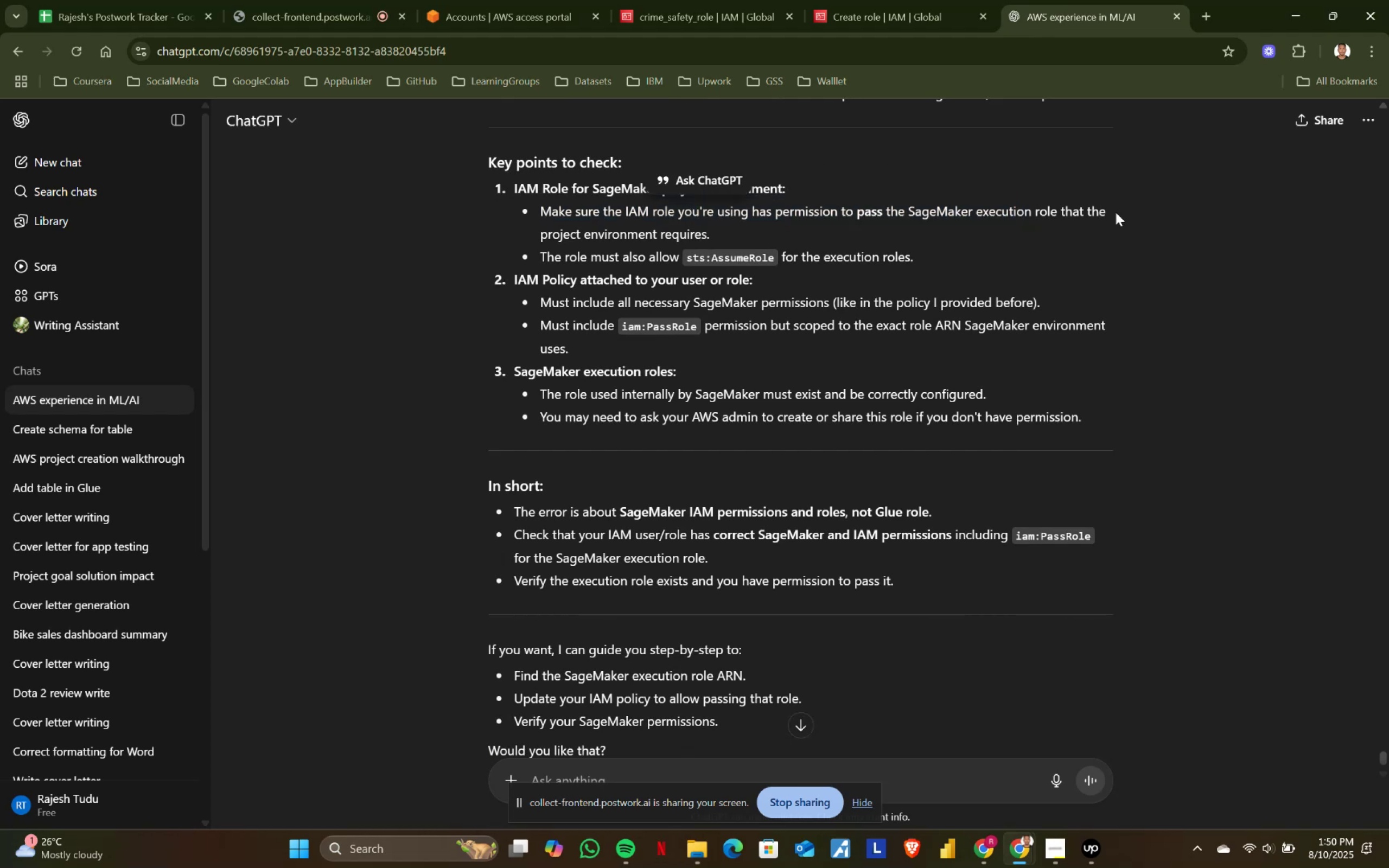 
triple_click([1116, 212])
 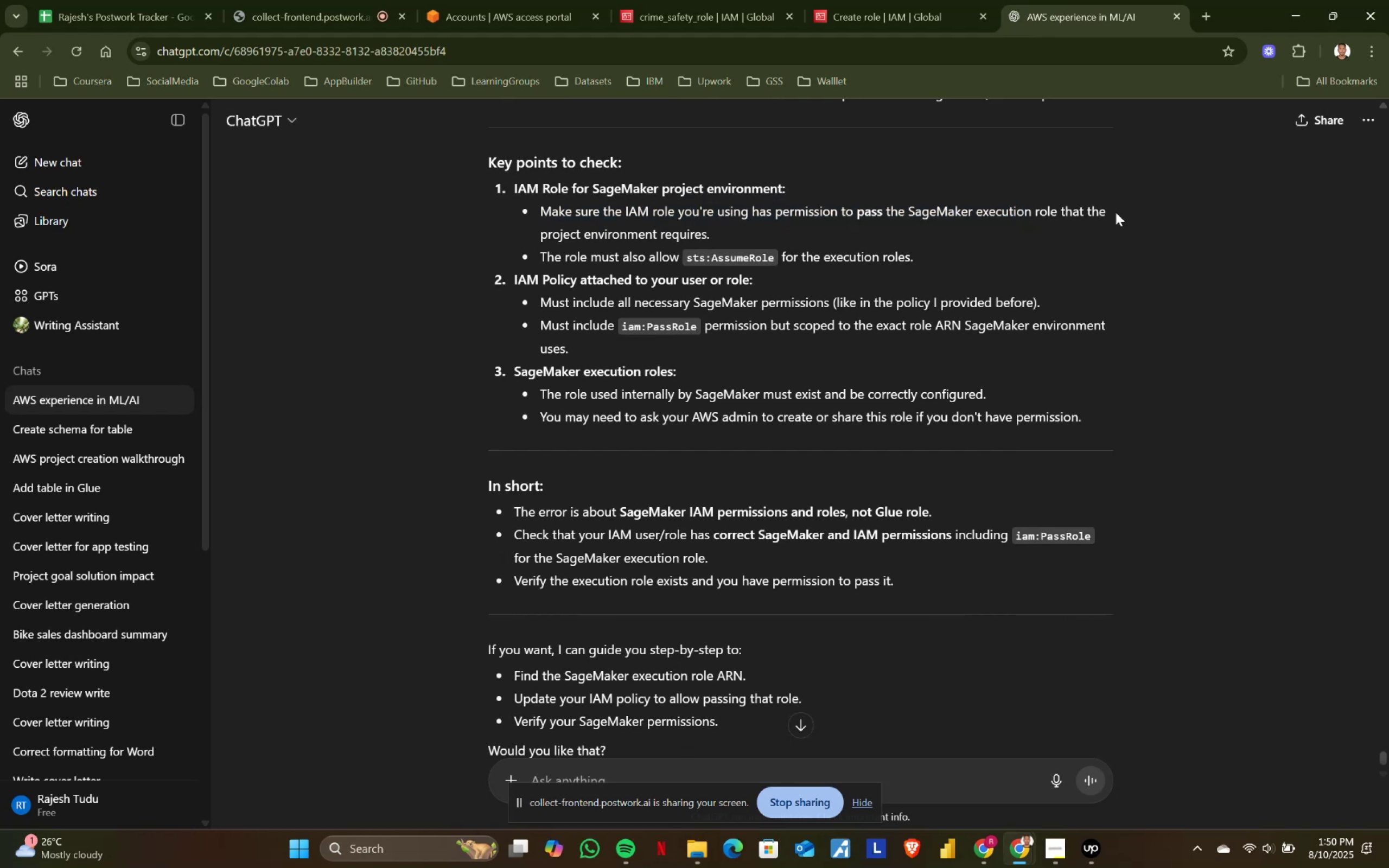 
left_click([896, 0])
 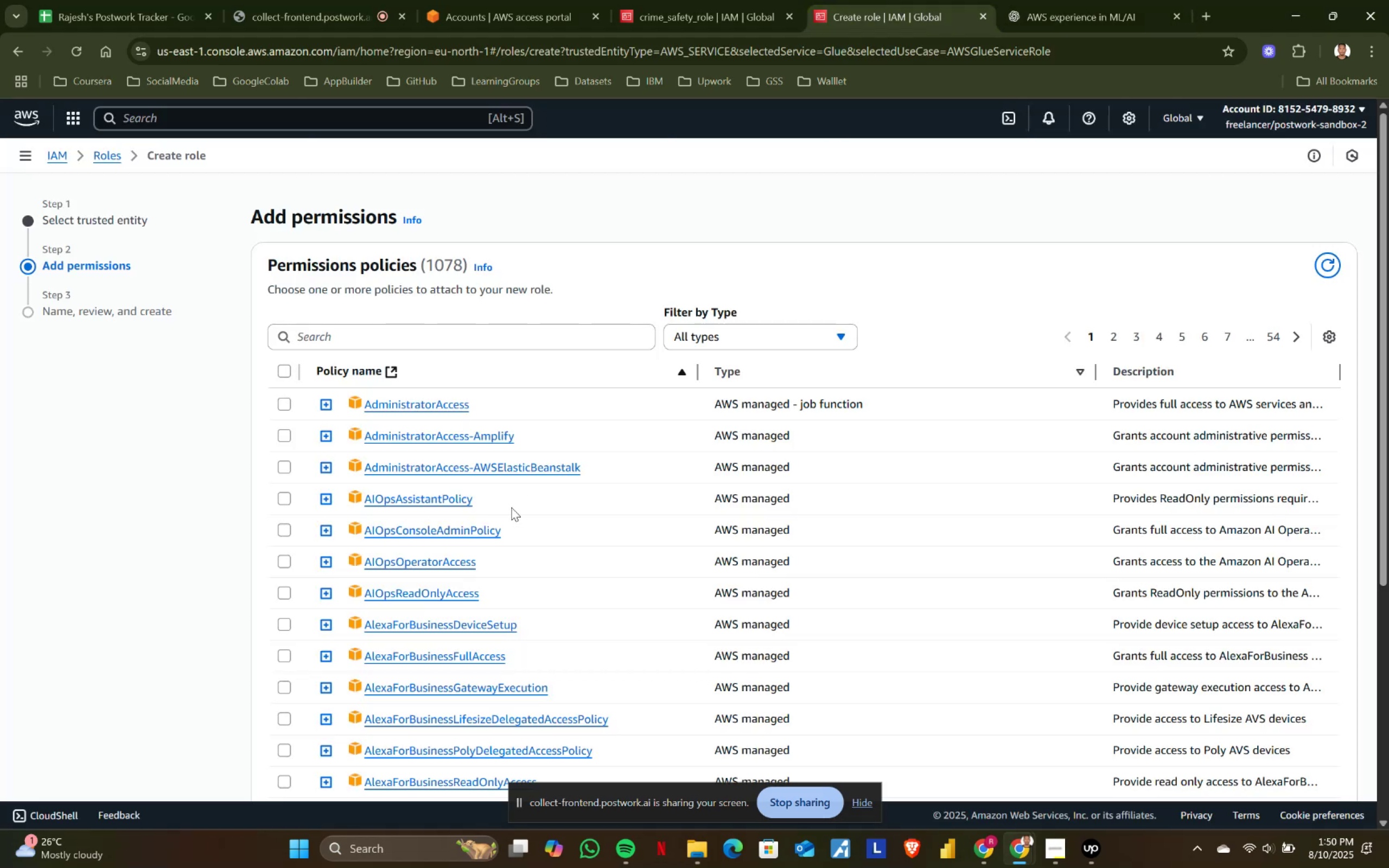 
scroll: coordinate [511, 507], scroll_direction: none, amount: 0.0
 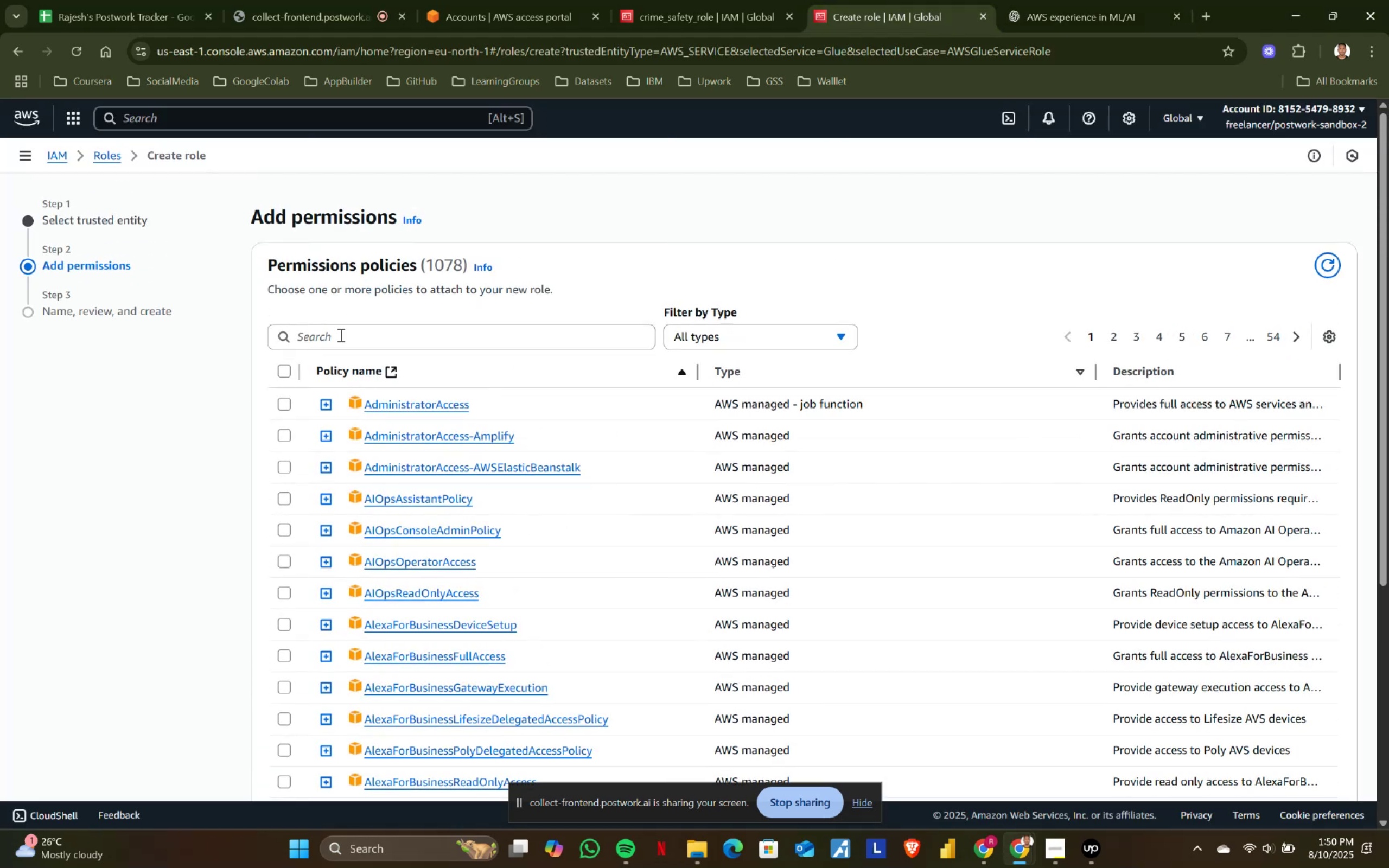 
left_click([334, 327])
 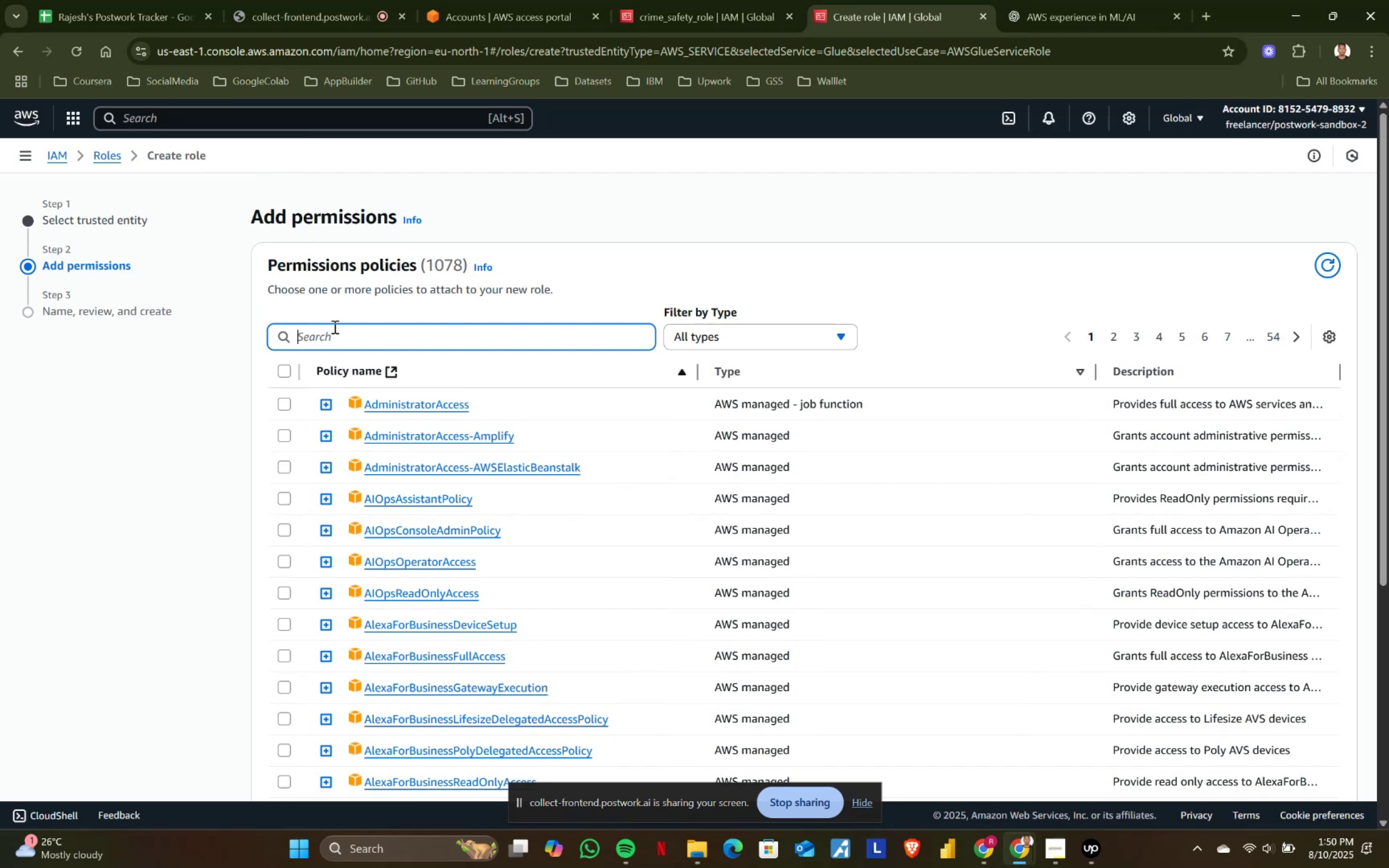 
type(ama)
key(Backspace)
key(Backspace)
key(Backspace)
key(Backspace)
type(amazonser)
key(Backspace)
key(Backspace)
key(Backspace)
type(s3)
 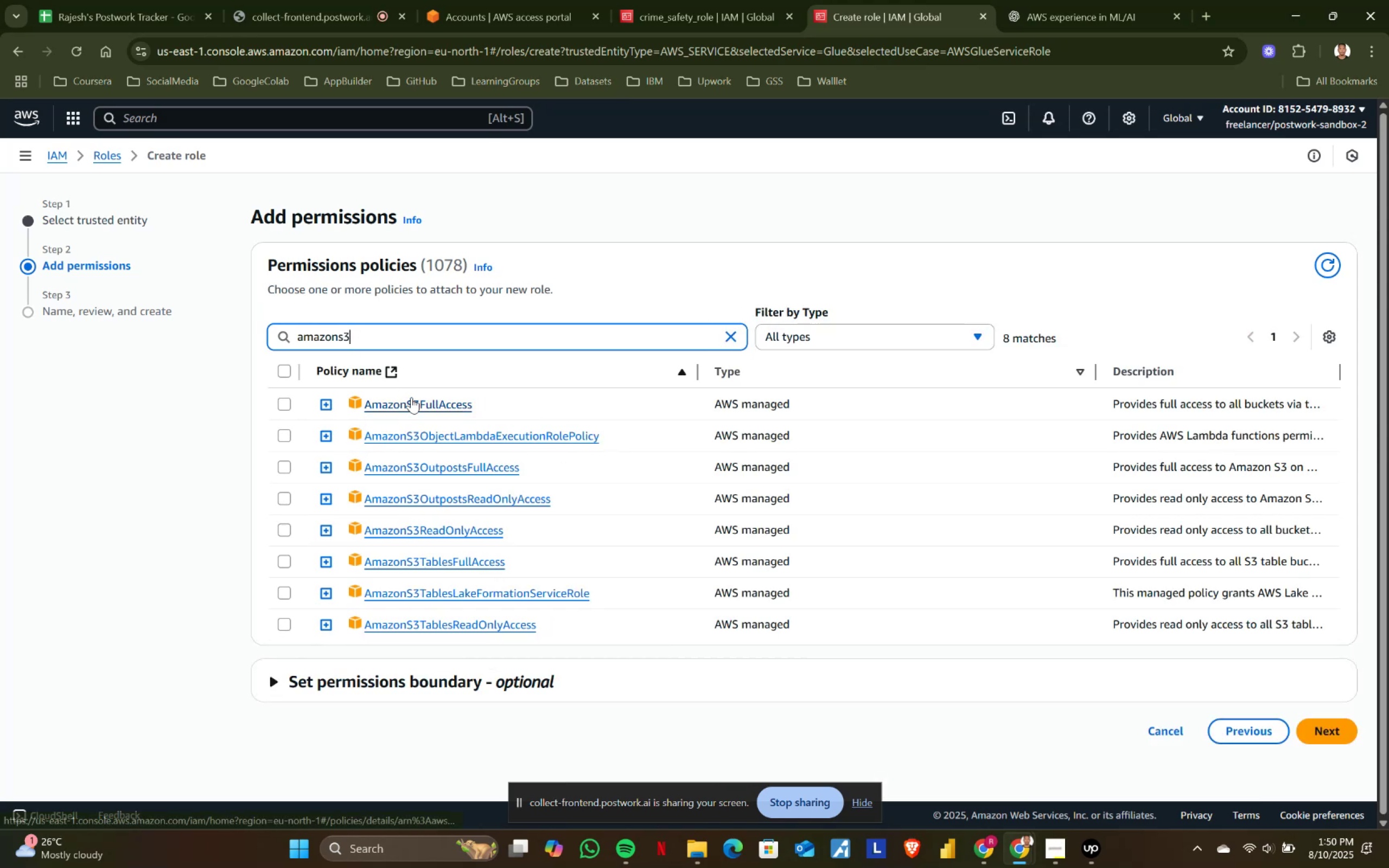 
wait(6.27)
 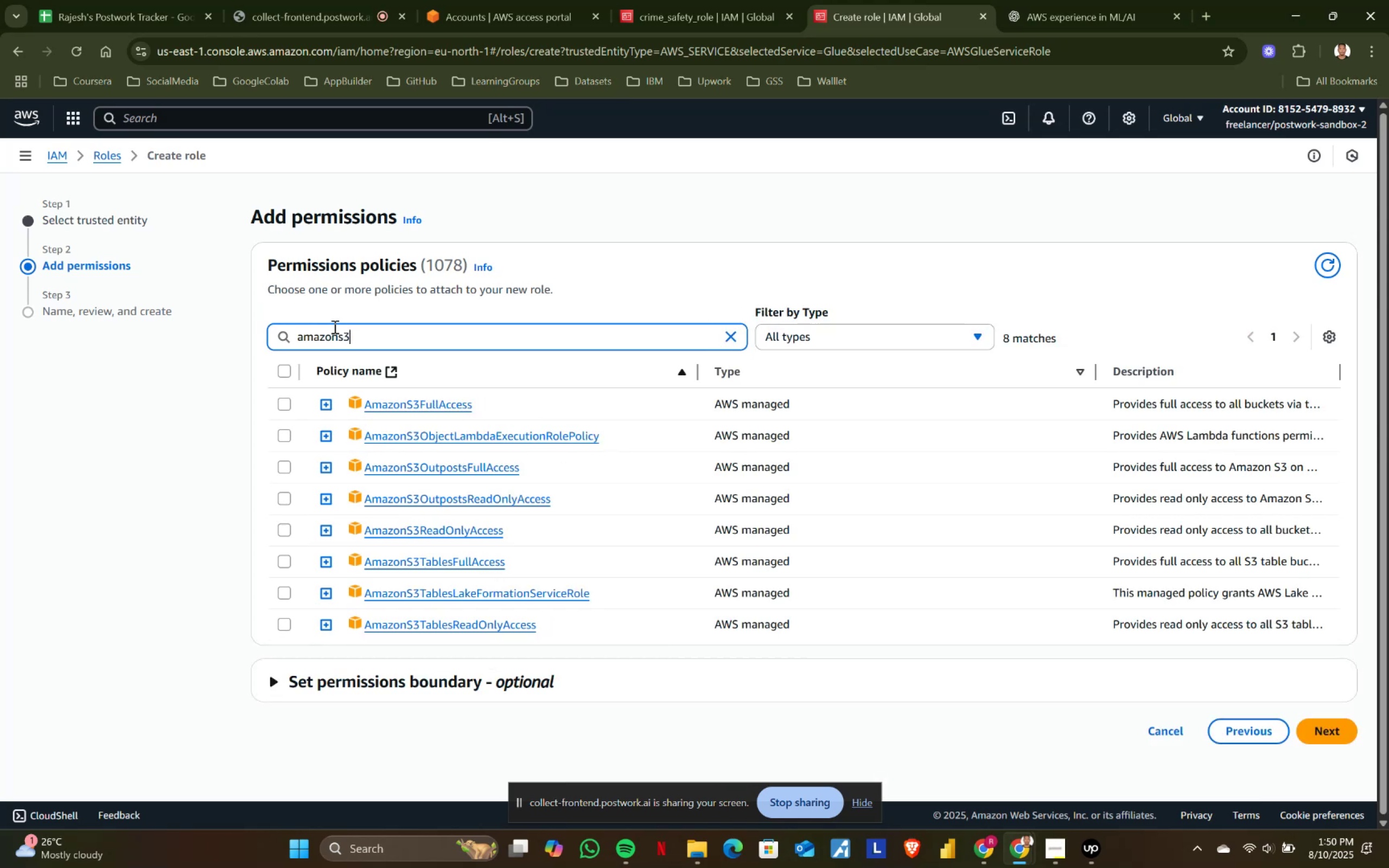 
scroll: coordinate [435, 589], scroll_direction: down, amount: 1.0
 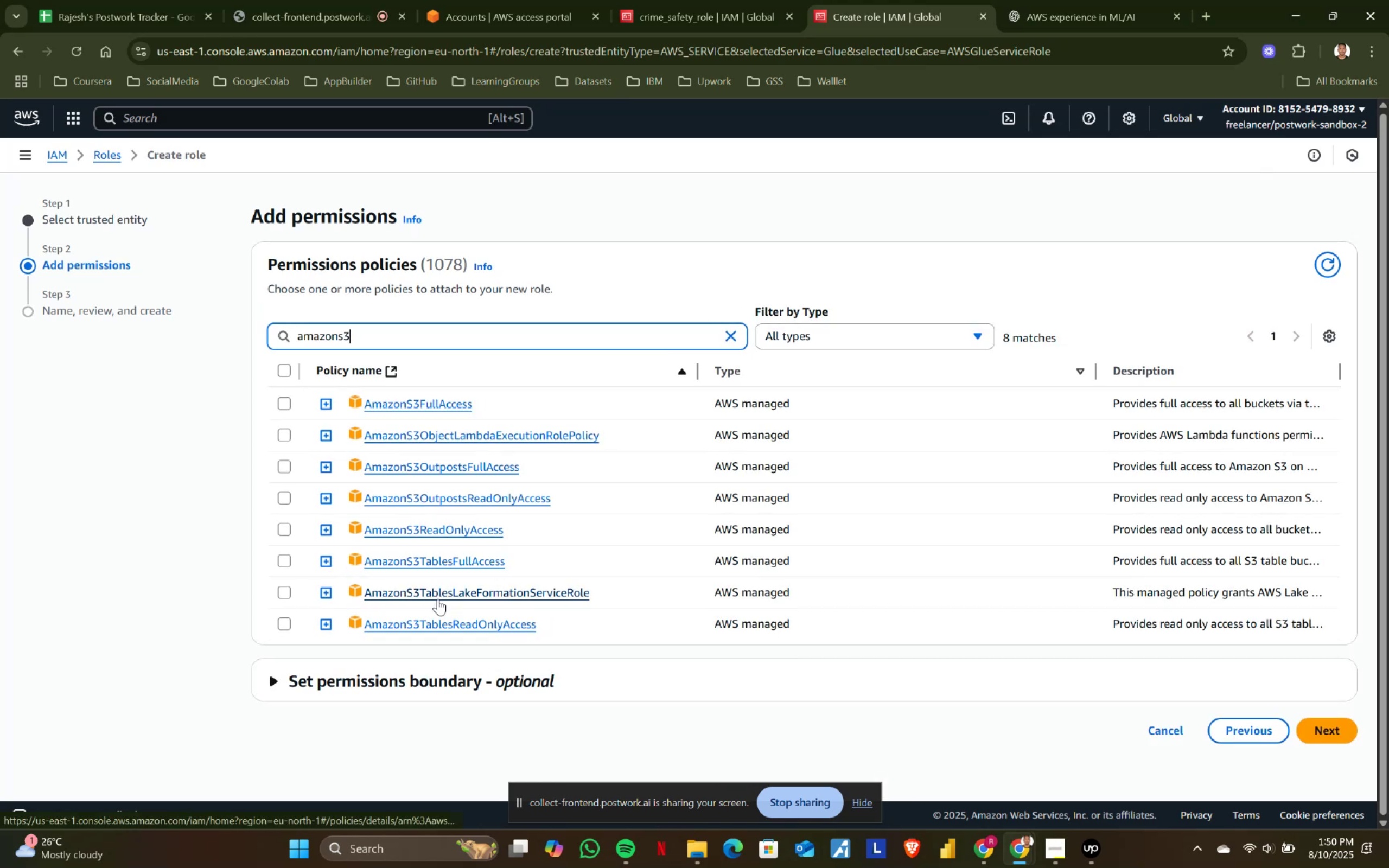 
scroll: coordinate [438, 599], scroll_direction: up, amount: 1.0
 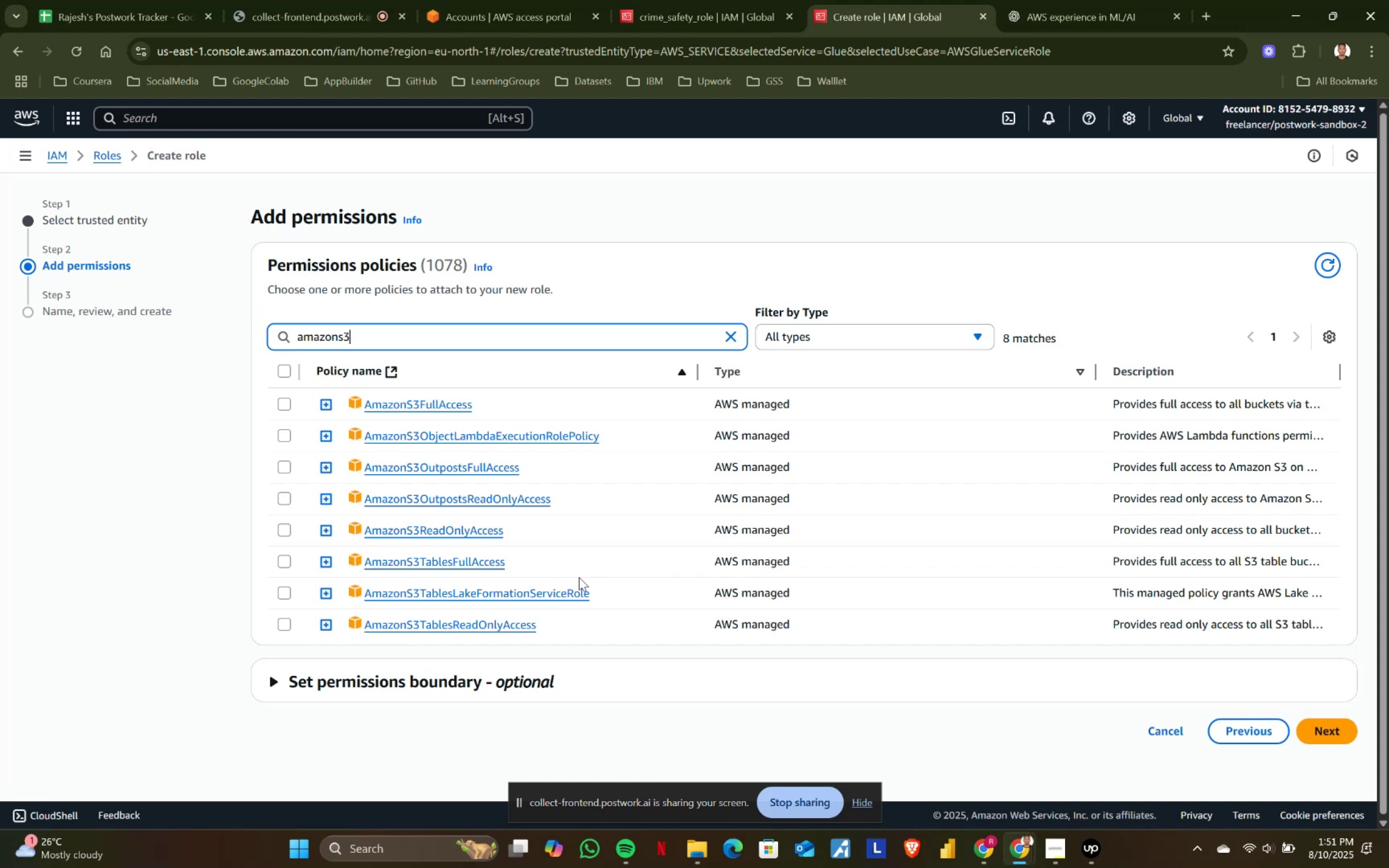 
wait(42.84)
 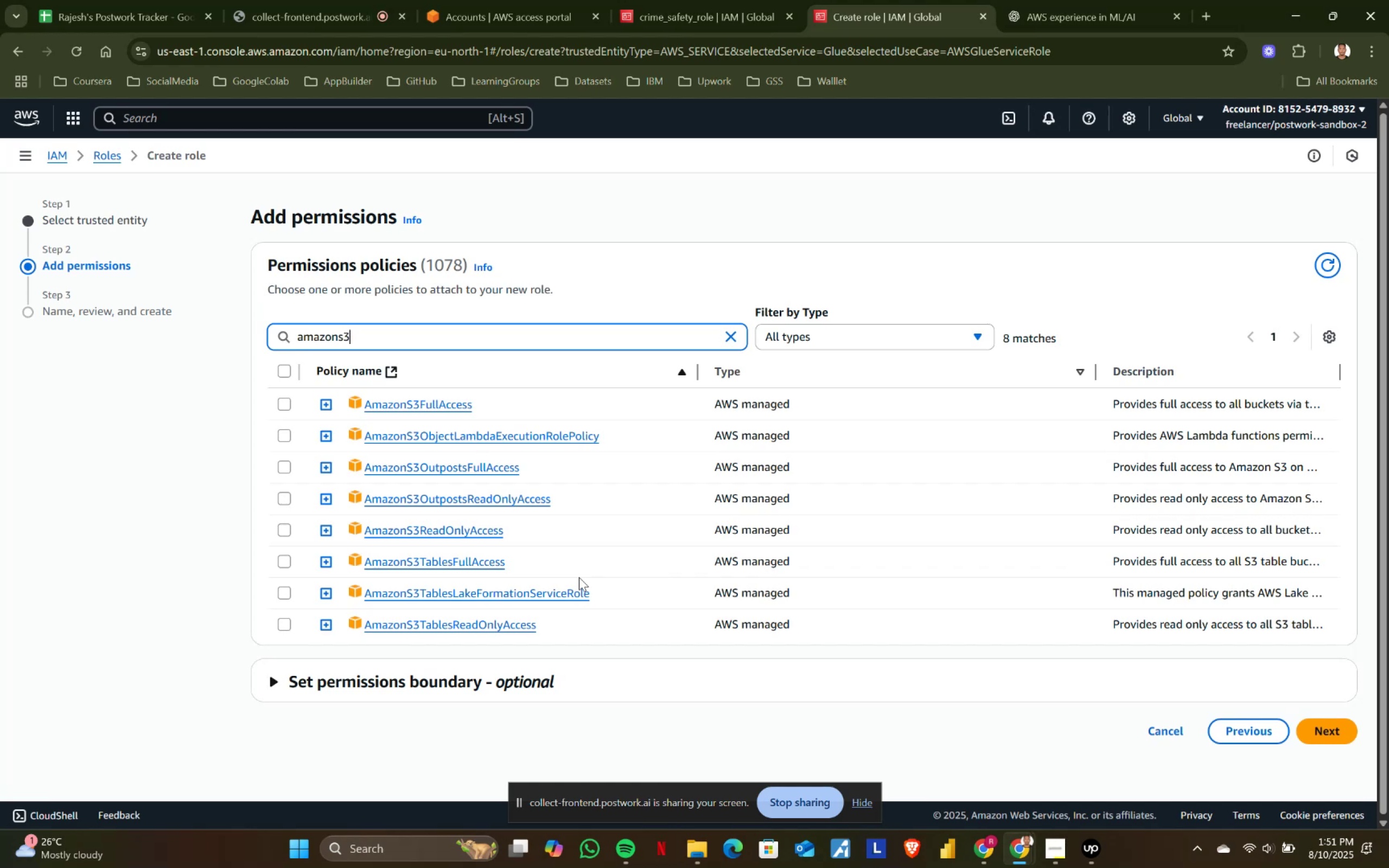 
key(Backspace)
key(Backspace)
type(ser)
key(Backspace)
key(Backspace)
key(Backspace)
key(Backspace)
key(Backspace)
key(Backspace)
key(Backspace)
key(Backspace)
key(Backspace)
type(ser)
key(Backspace)
key(Backspace)
 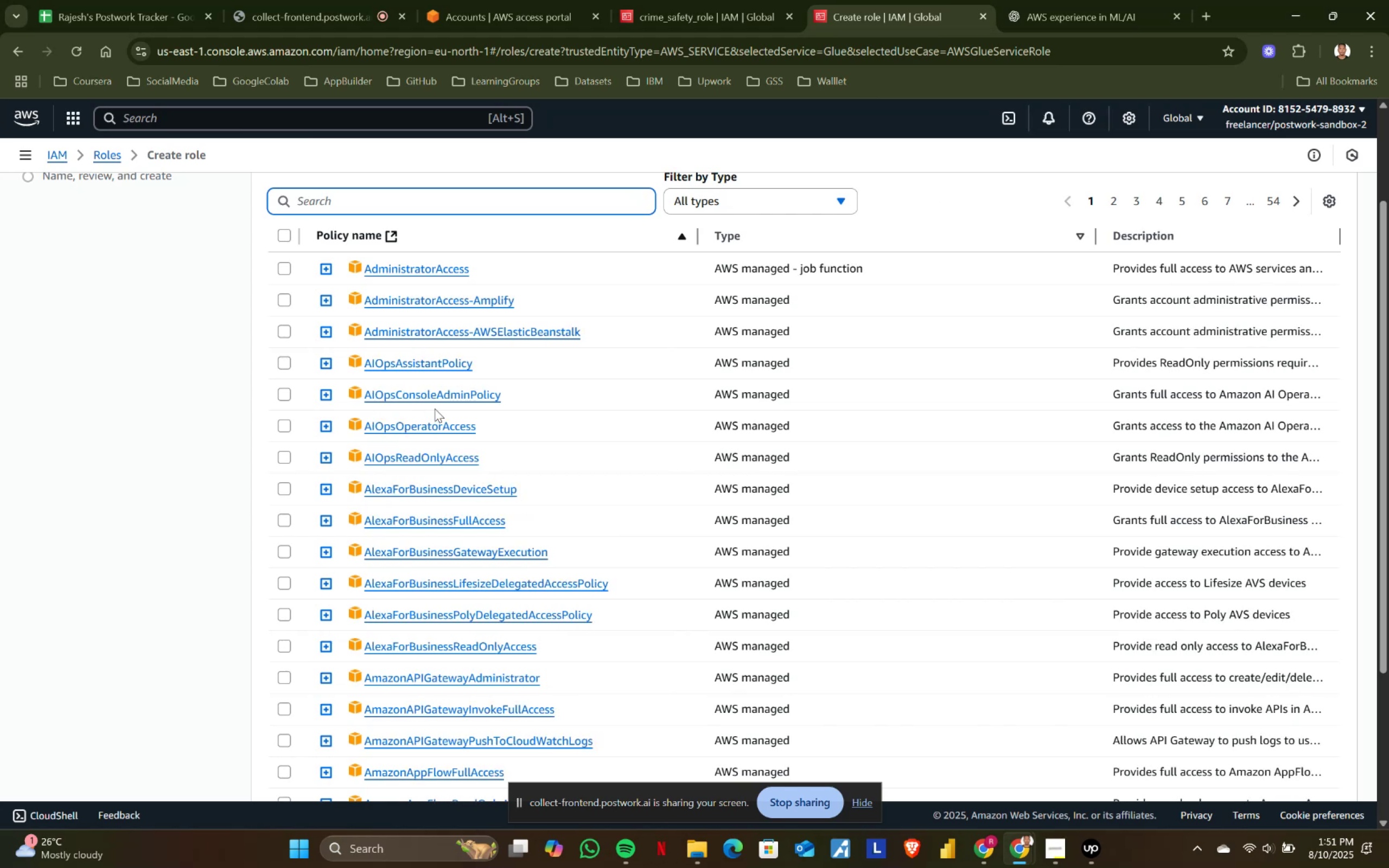 
scroll: coordinate [435, 405], scroll_direction: down, amount: 1.0
 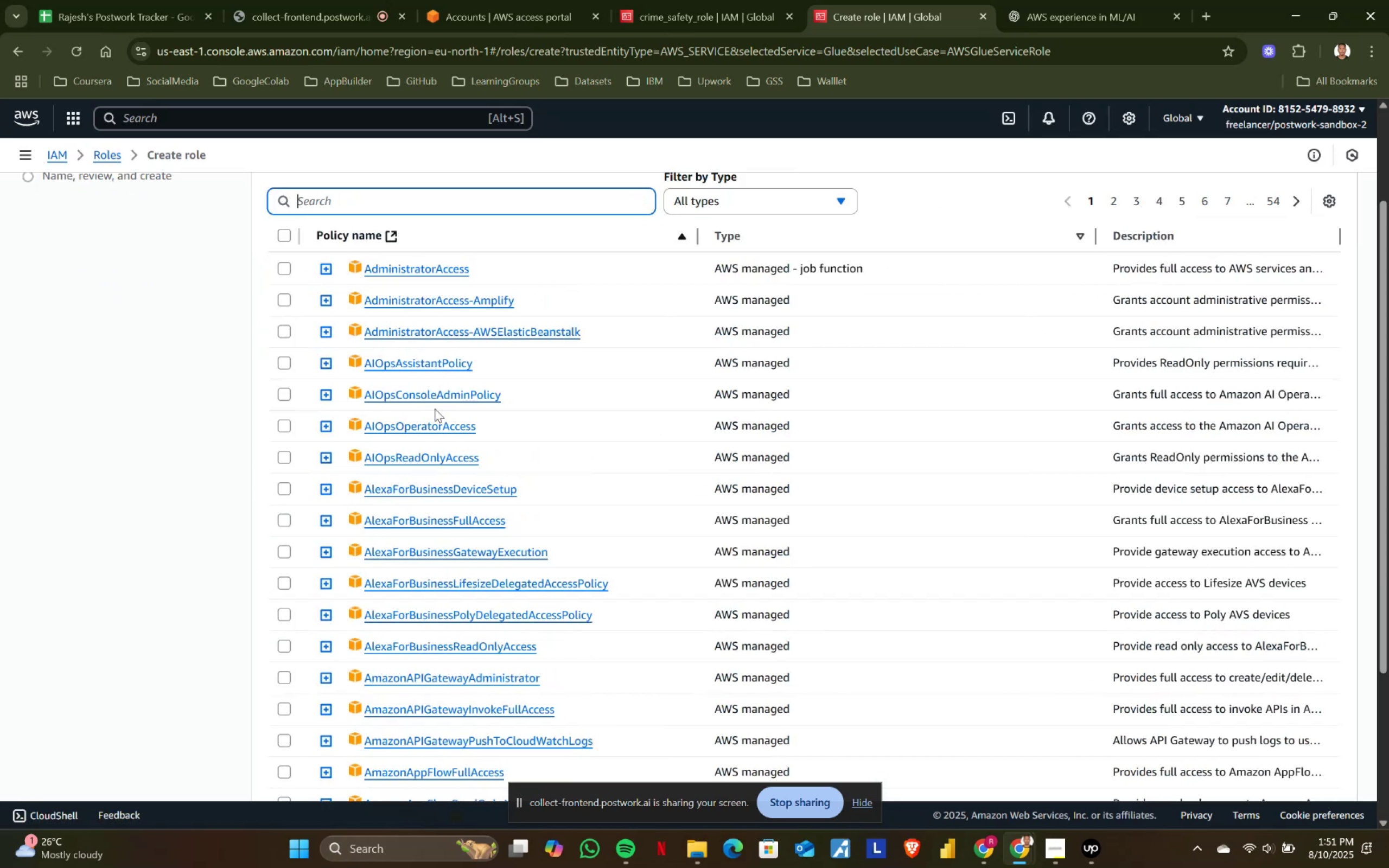 
left_click([699, 0])
 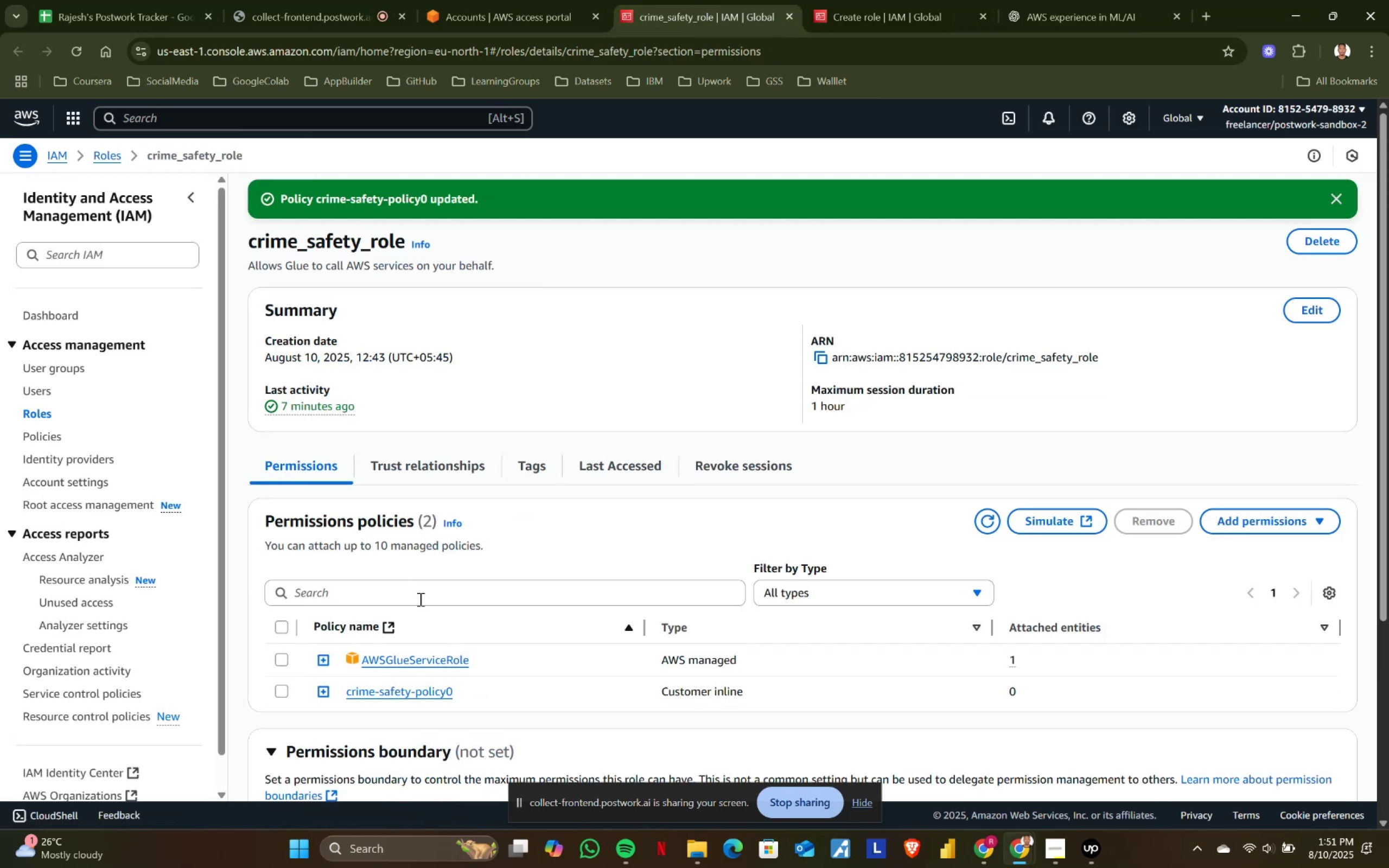 
left_click([908, 0])
 